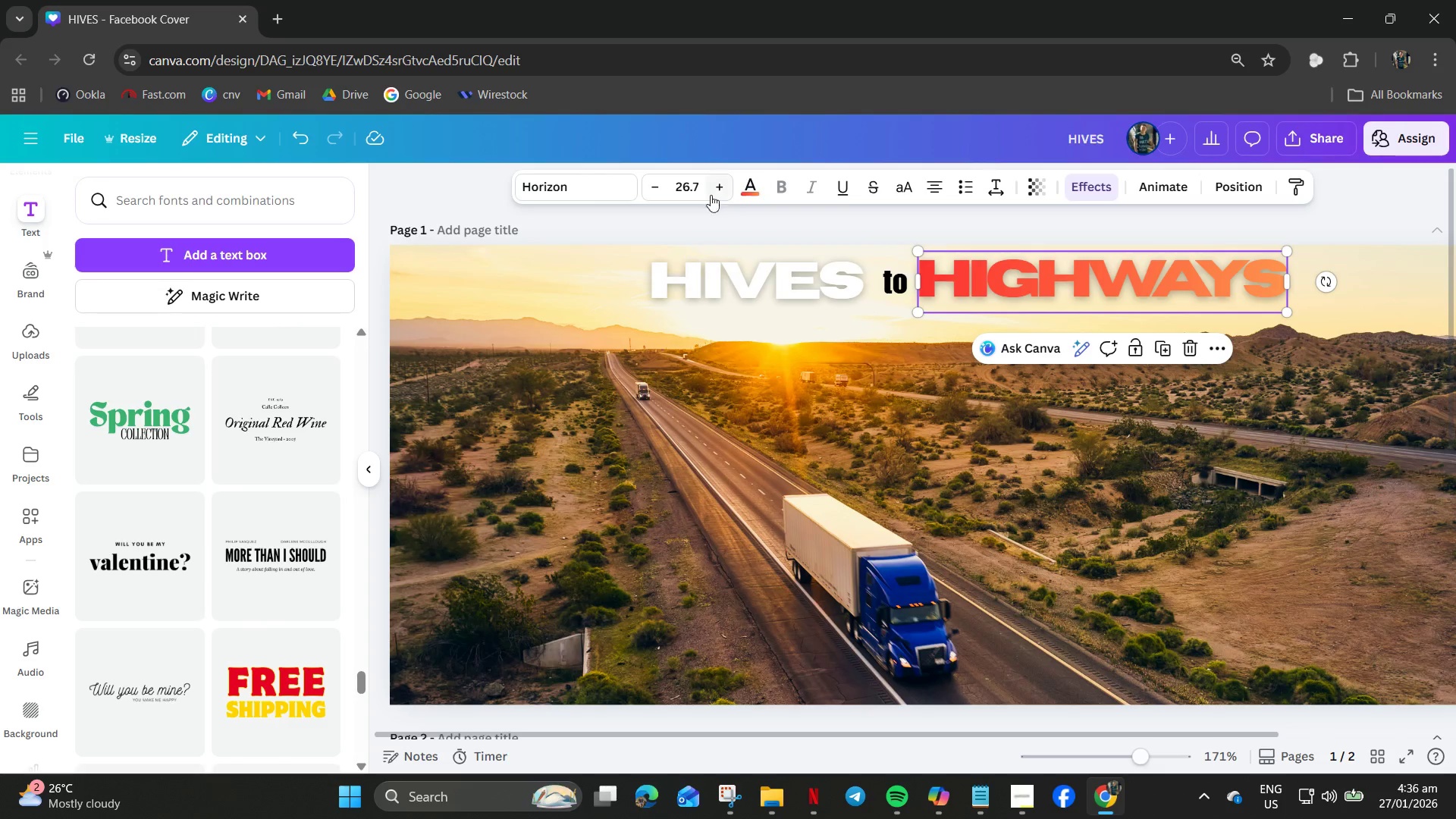 
left_click([701, 189])
 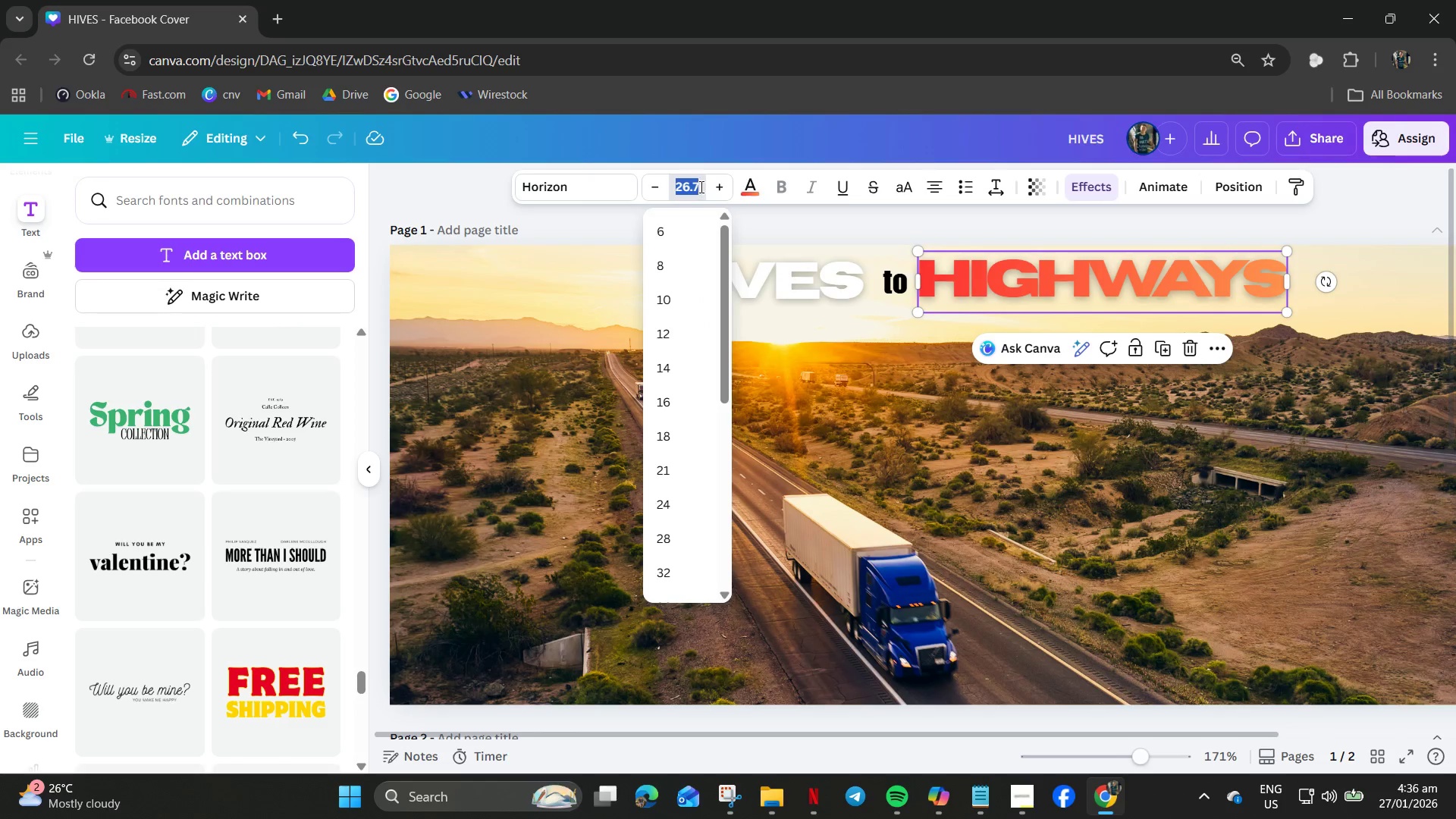 
key(Numpad2)
 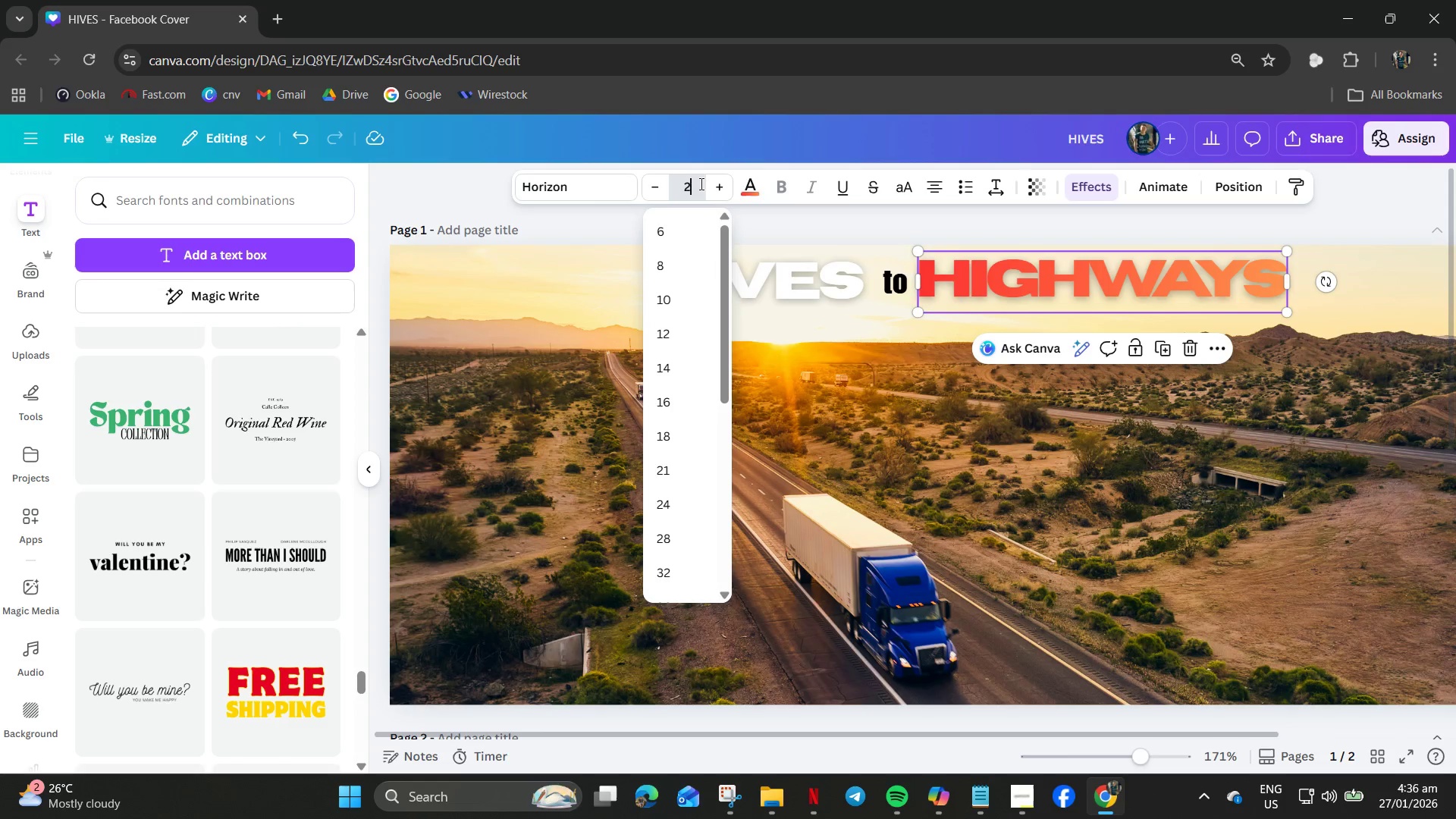 
key(Numpad7)
 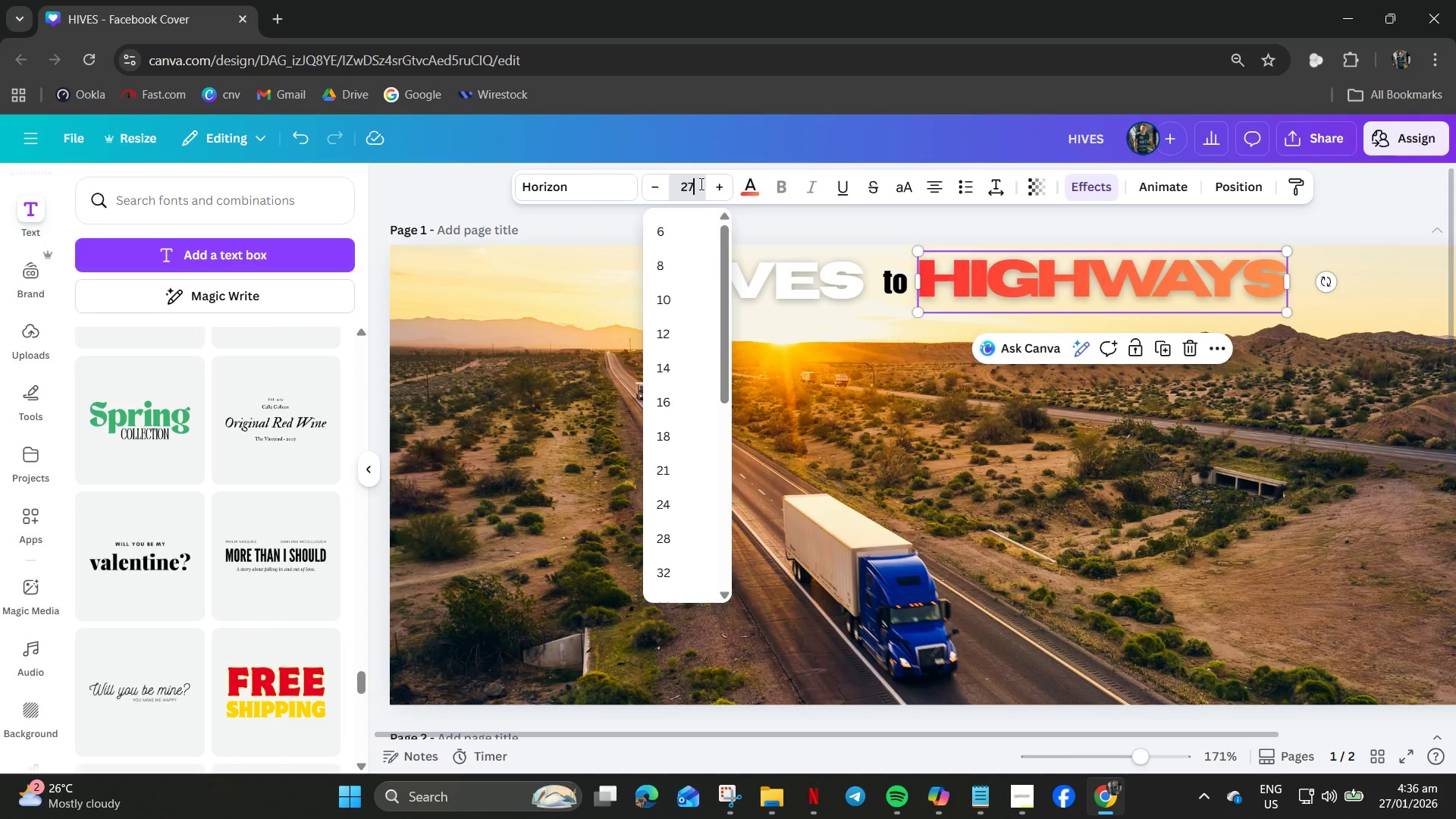 
key(NumpadEnter)
 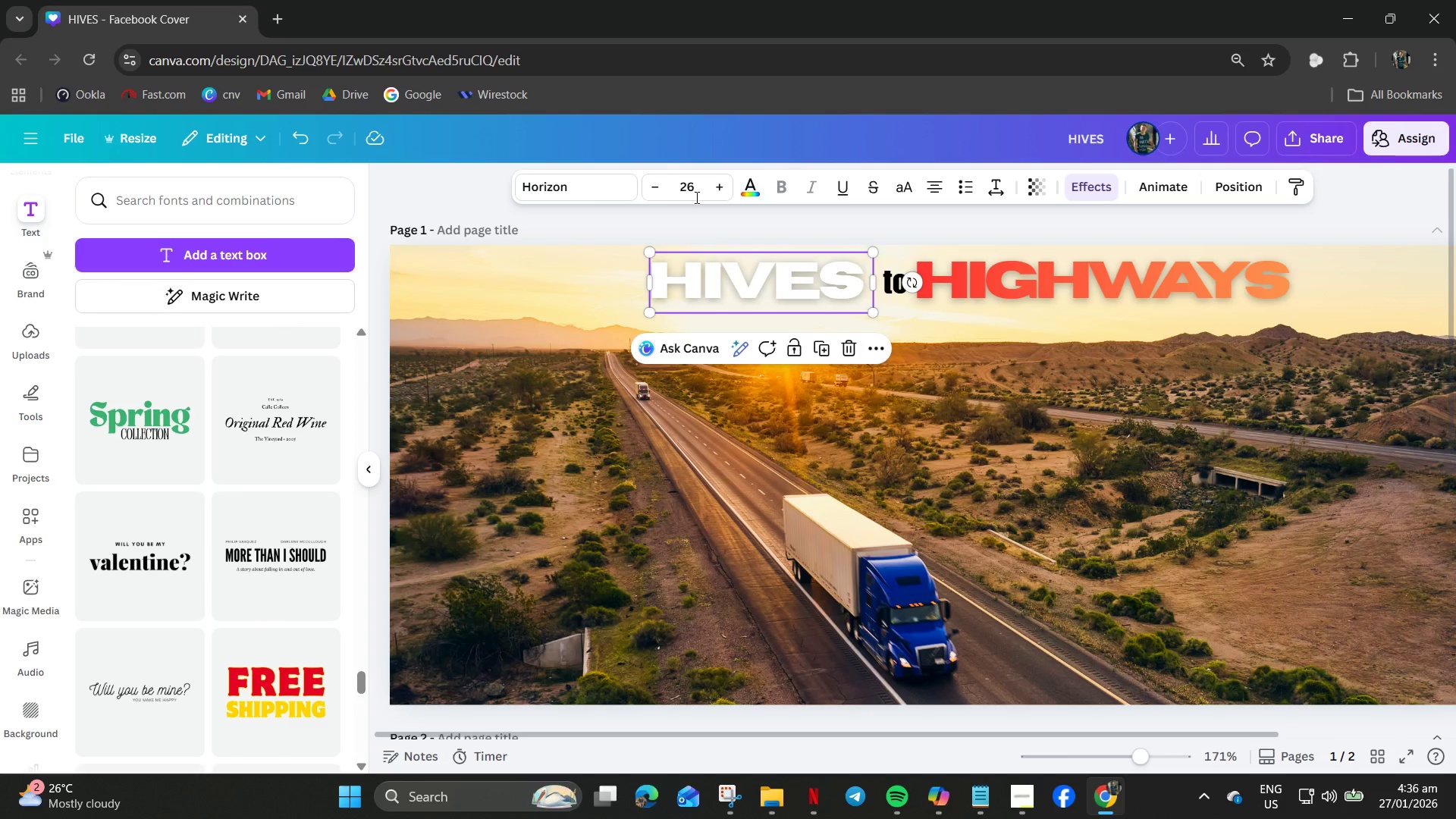 
left_click_drag(start_coordinate=[688, 173], to_coordinate=[688, 180])
 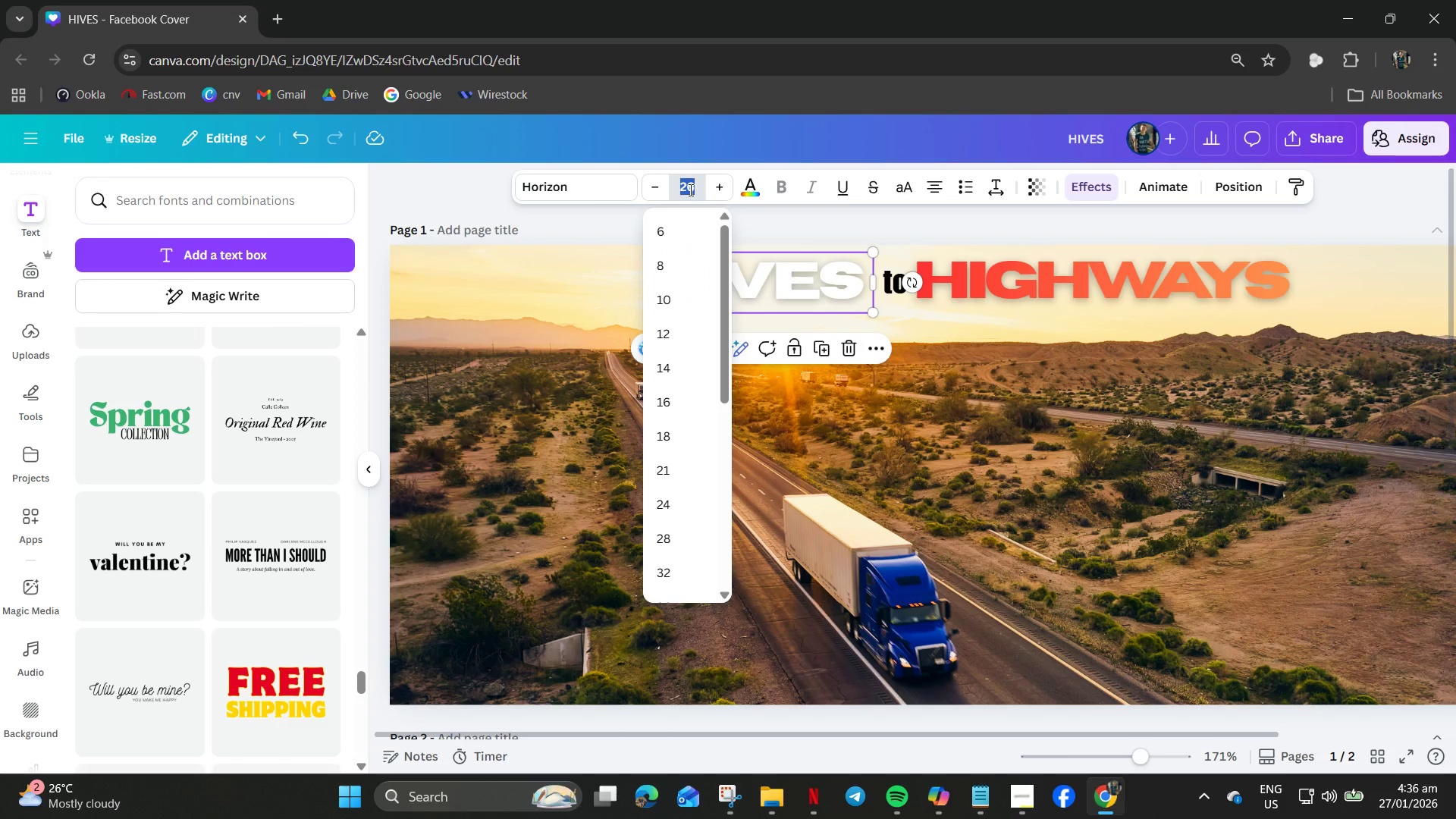 
key(Numpad2)
 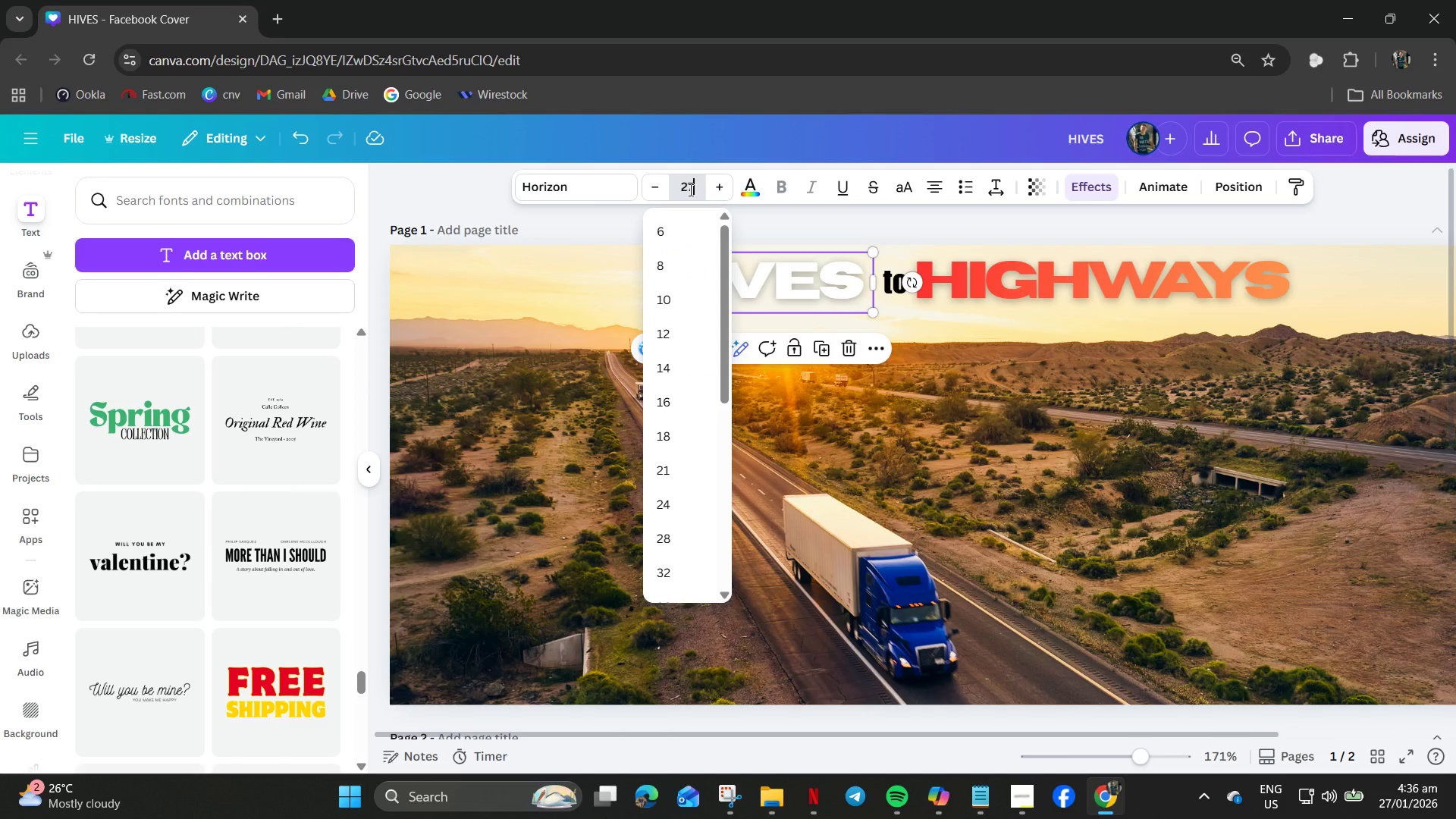 
key(Numpad7)
 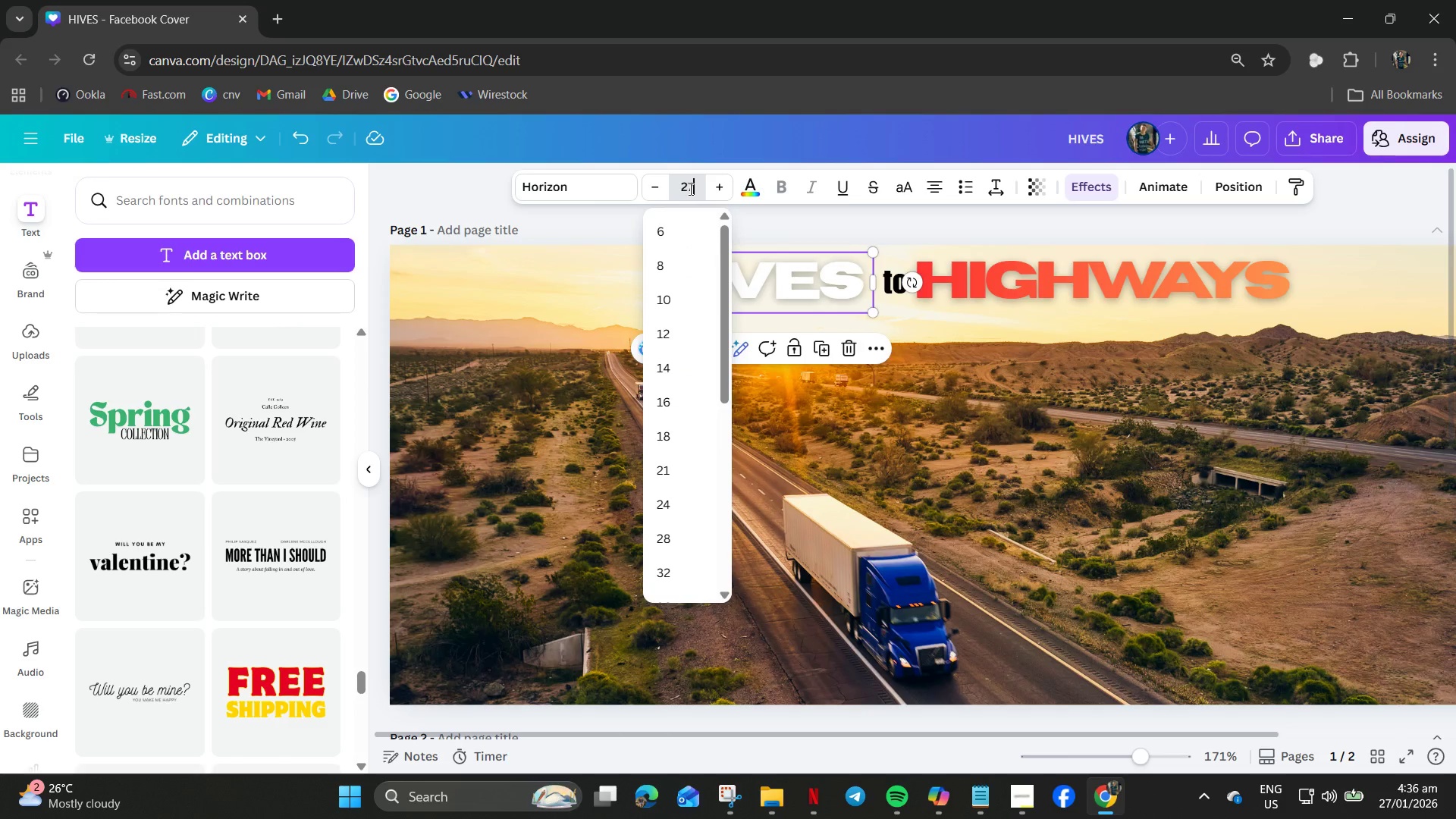 
key(NumpadEnter)
 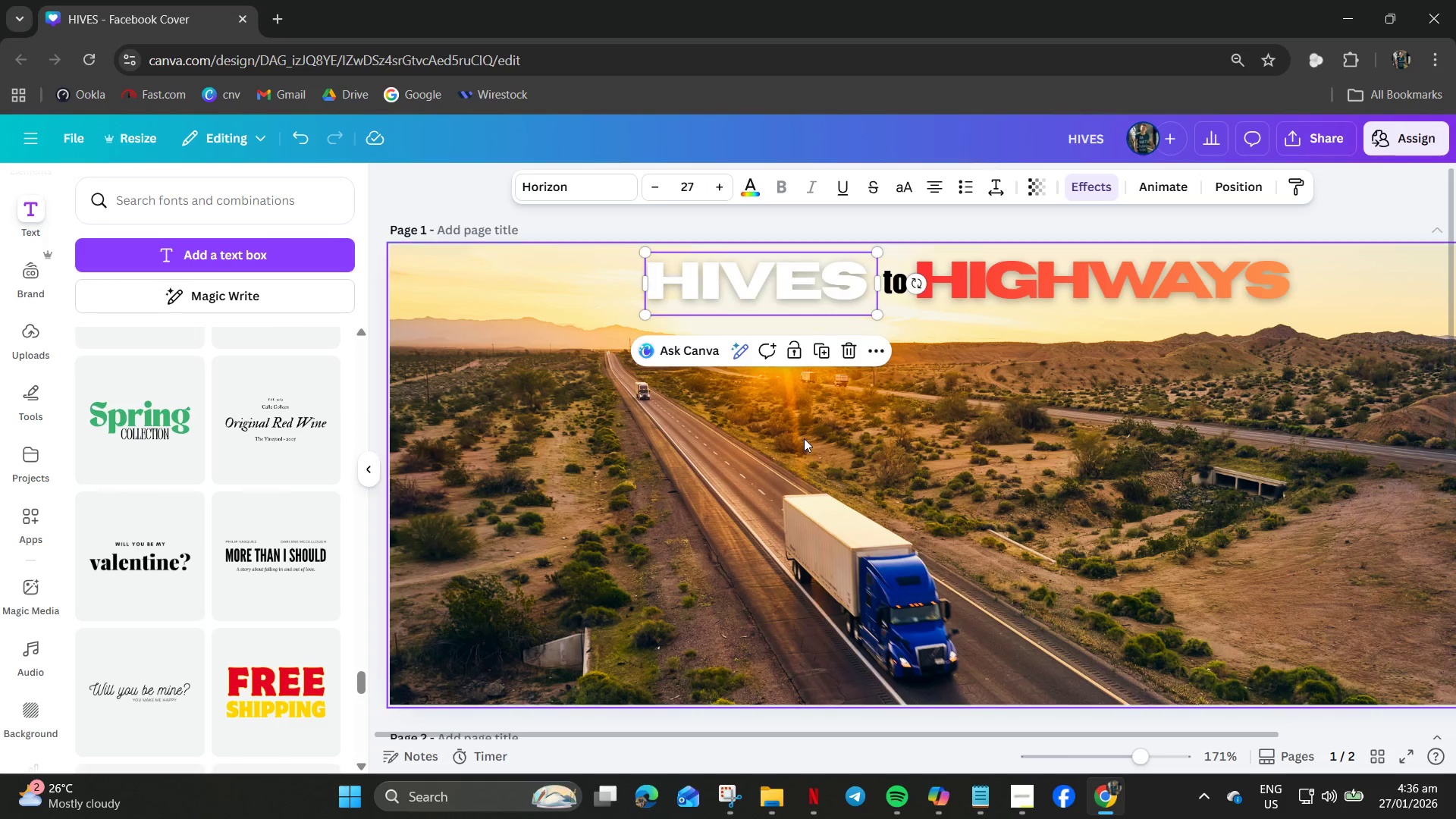 
left_click([804, 438])
 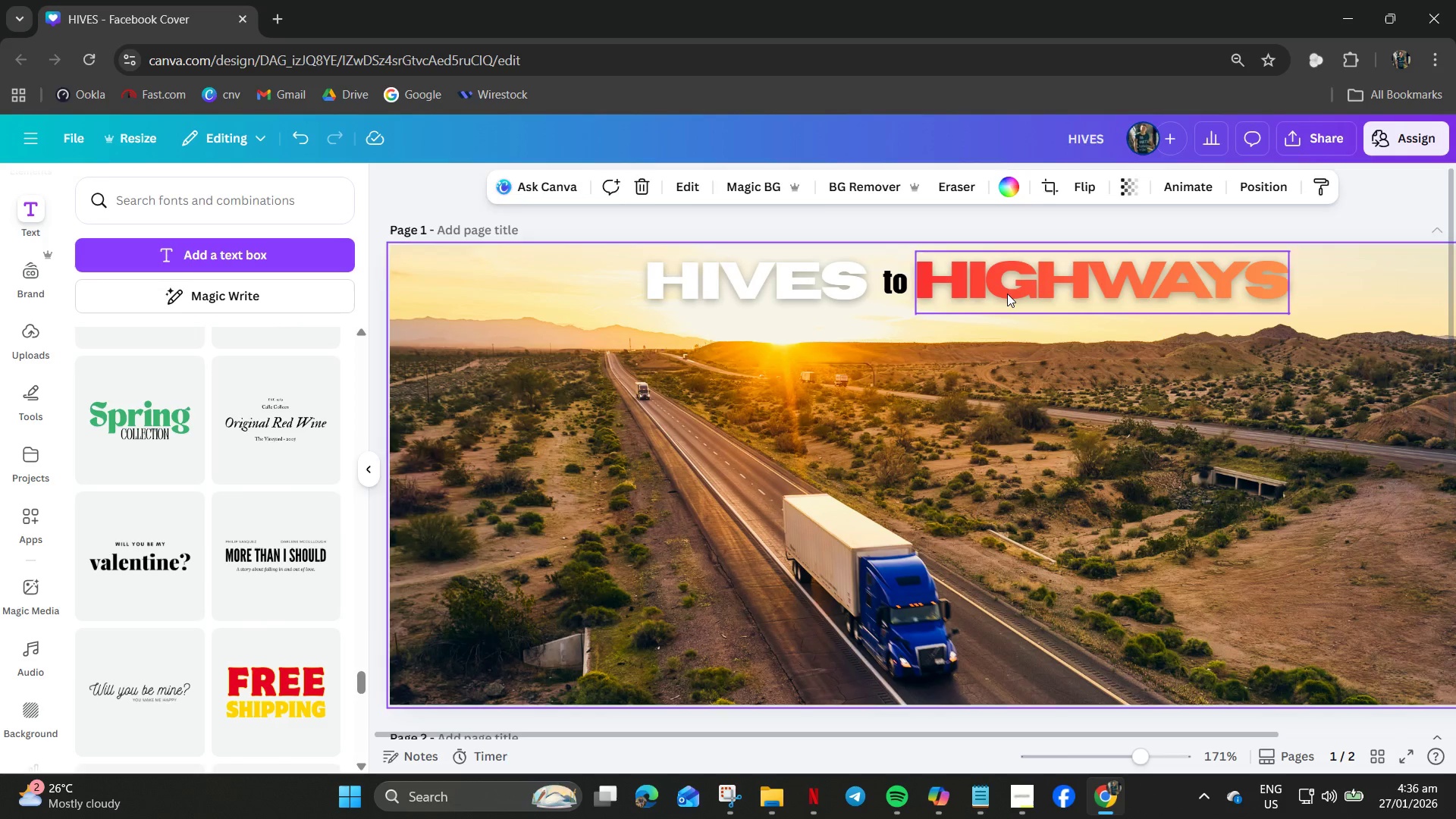 
left_click([1007, 291])
 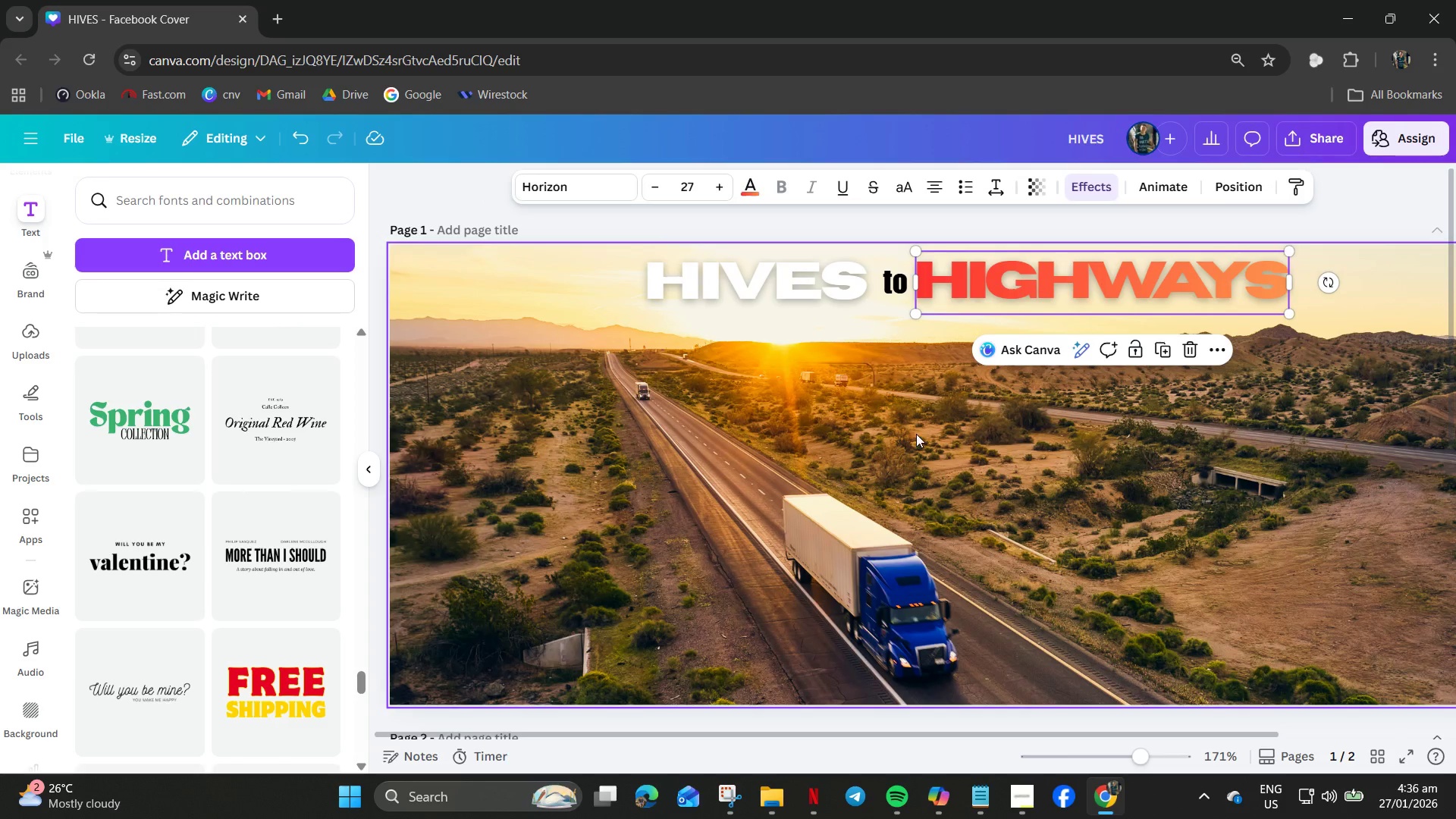 
left_click([904, 441])
 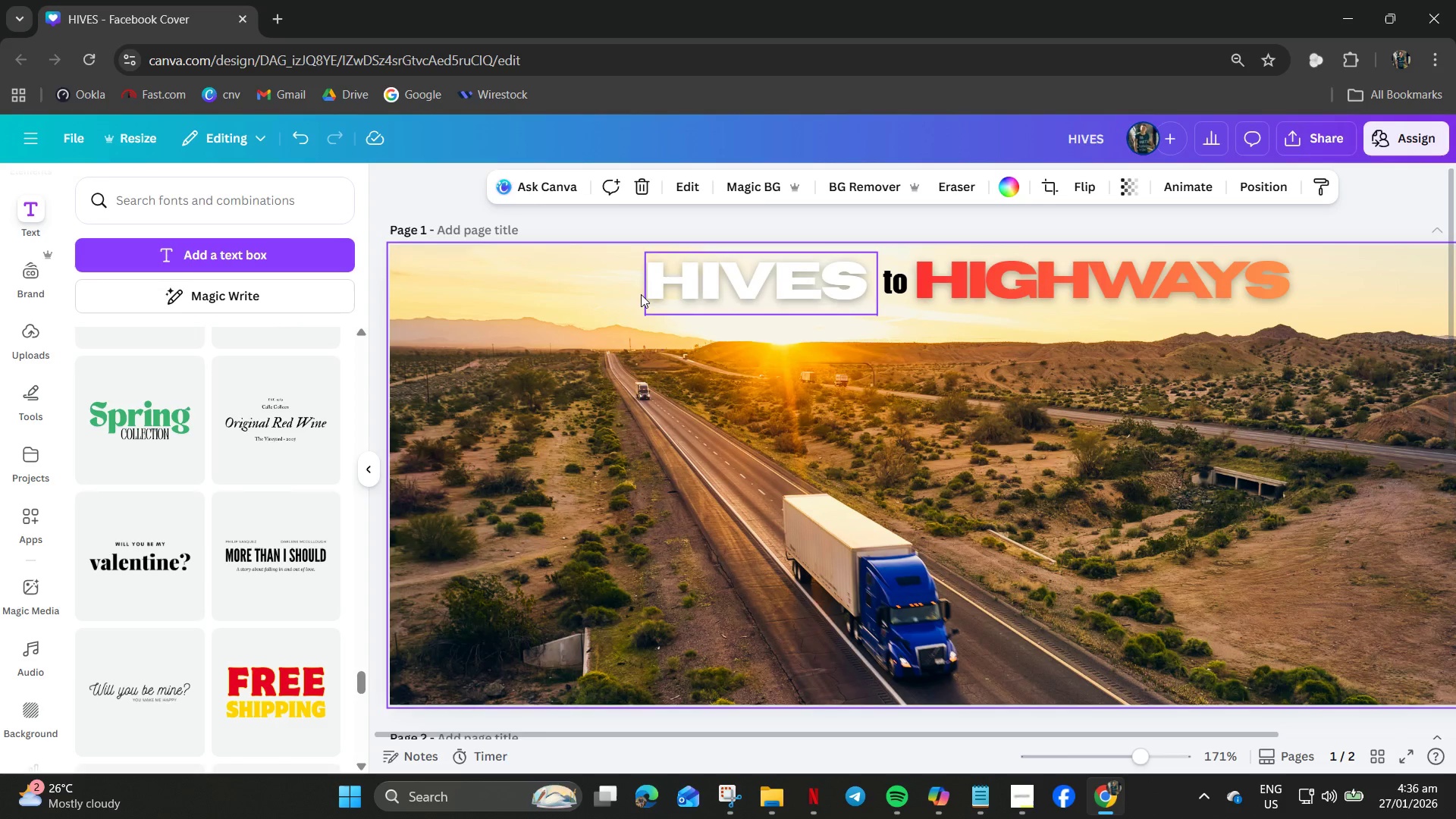 
left_click([673, 284])
 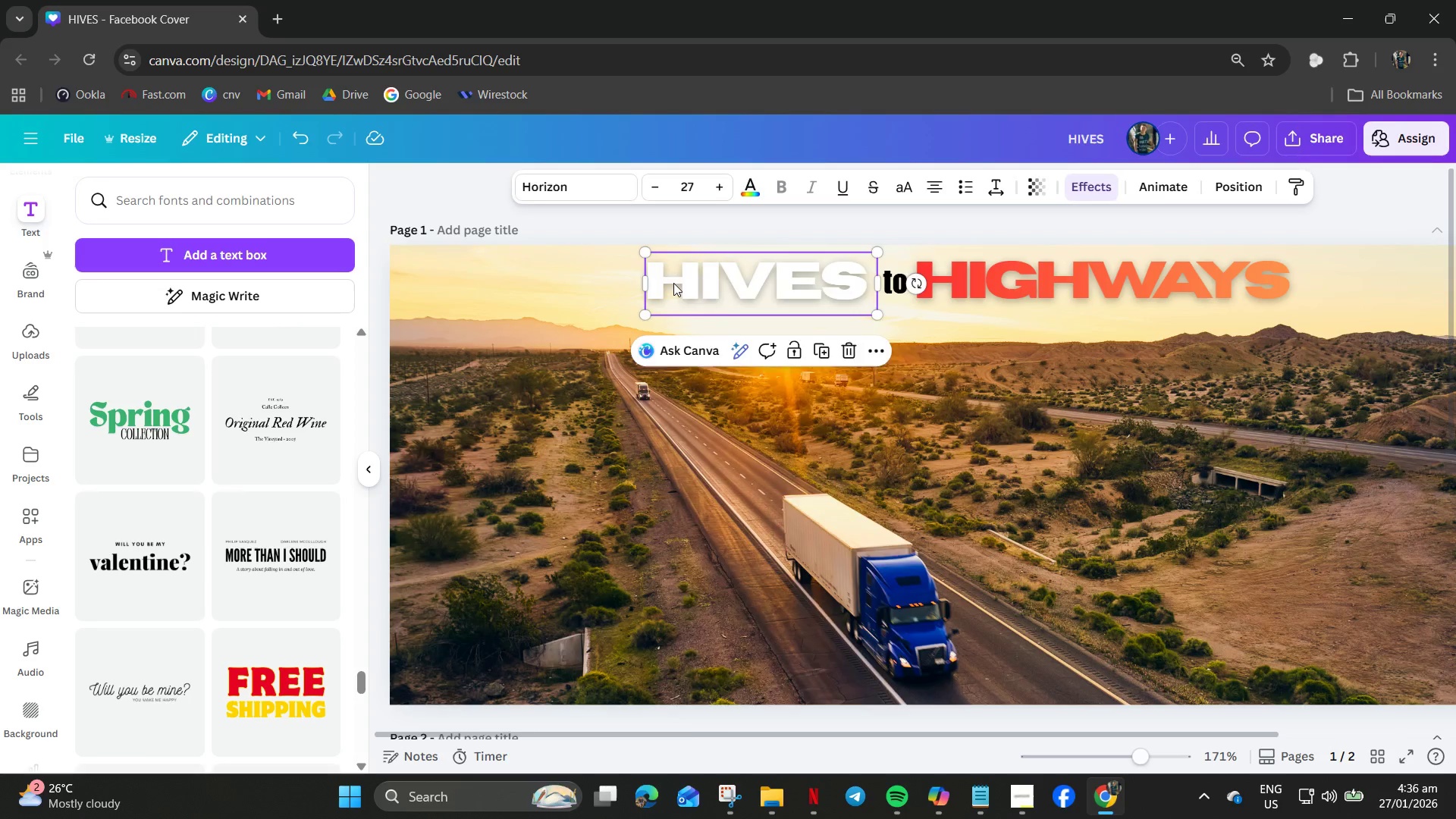 
right_click([673, 283])
 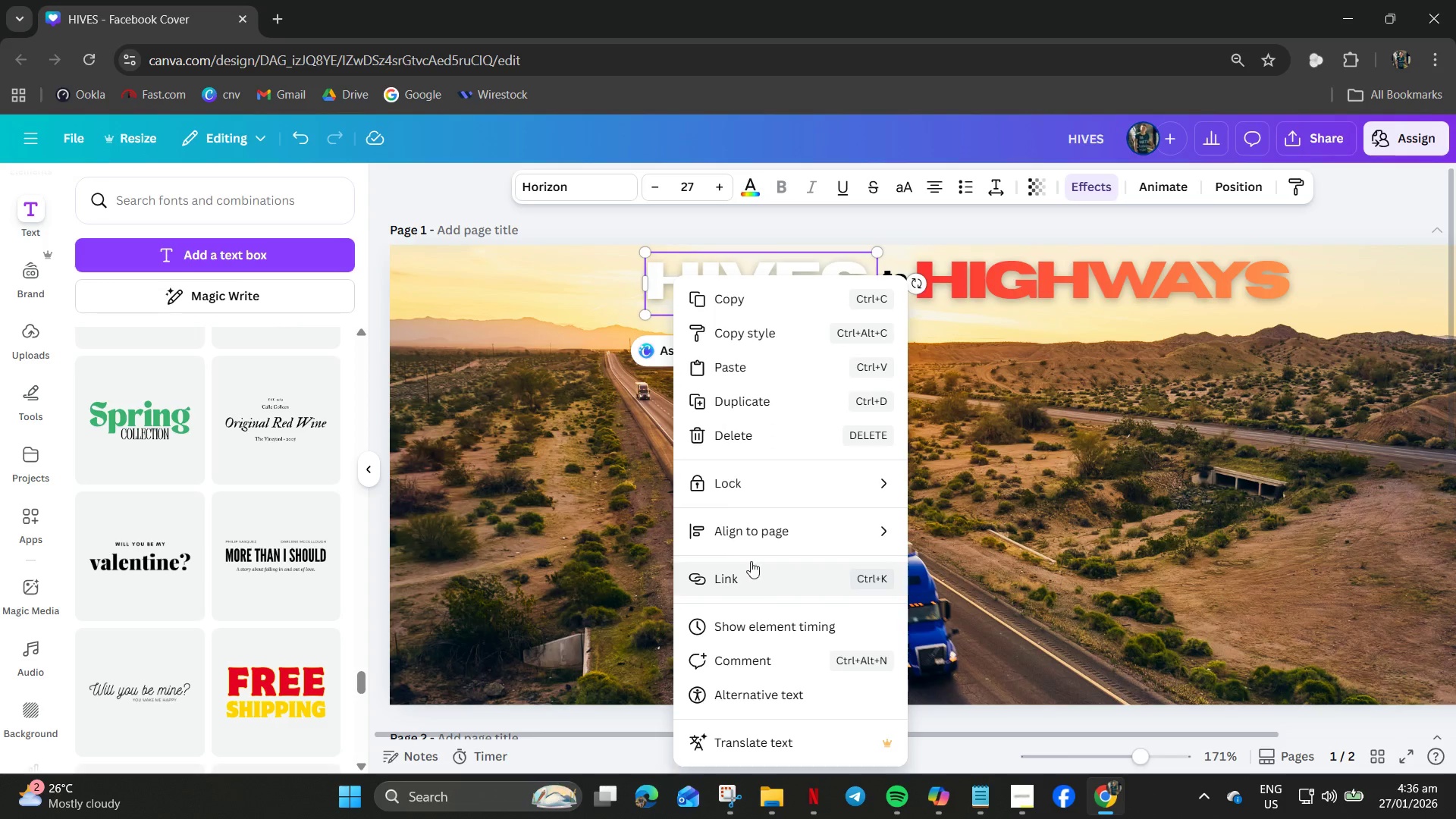 
left_click([786, 536])
 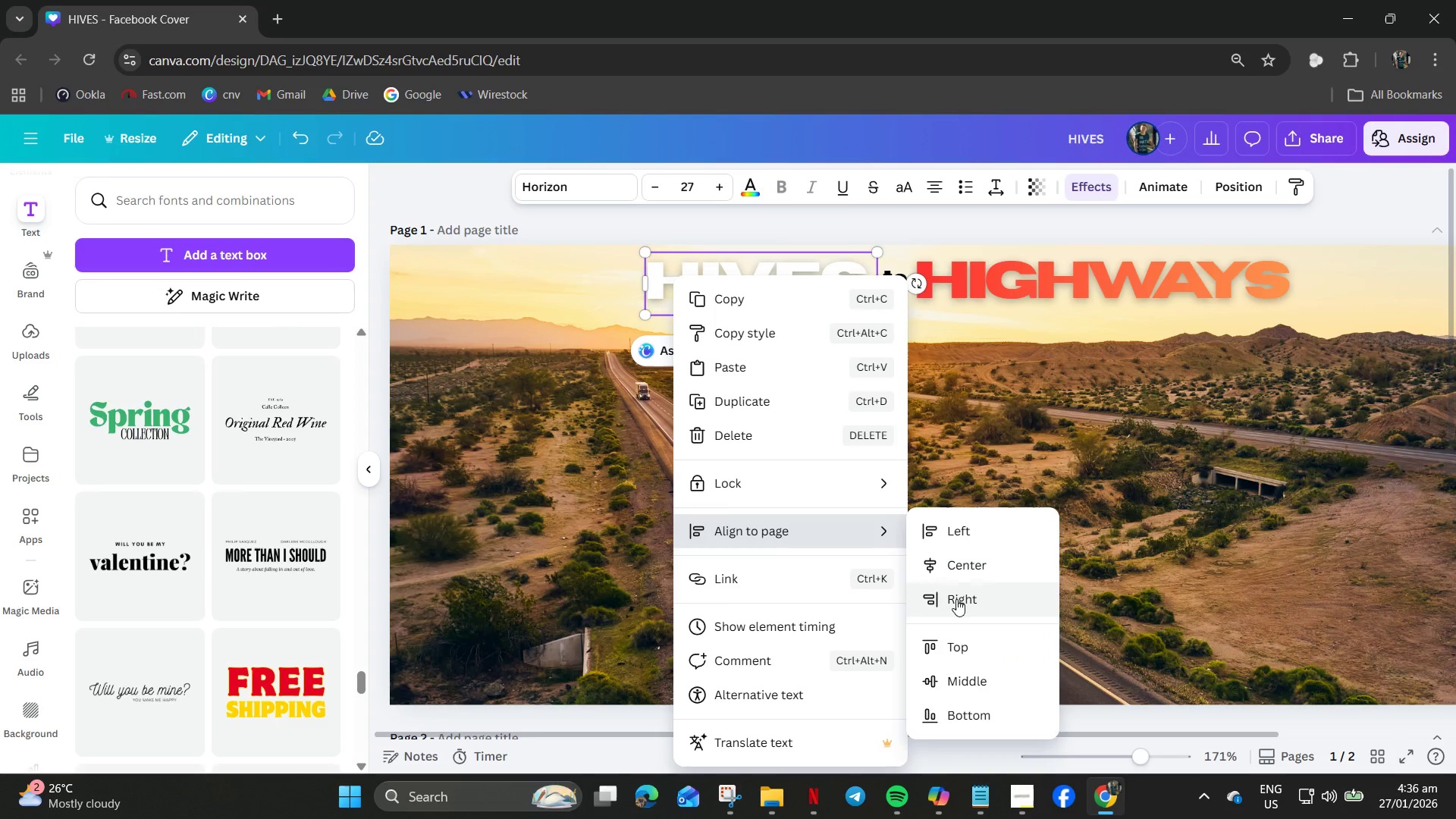 
double_click([1071, 429])
 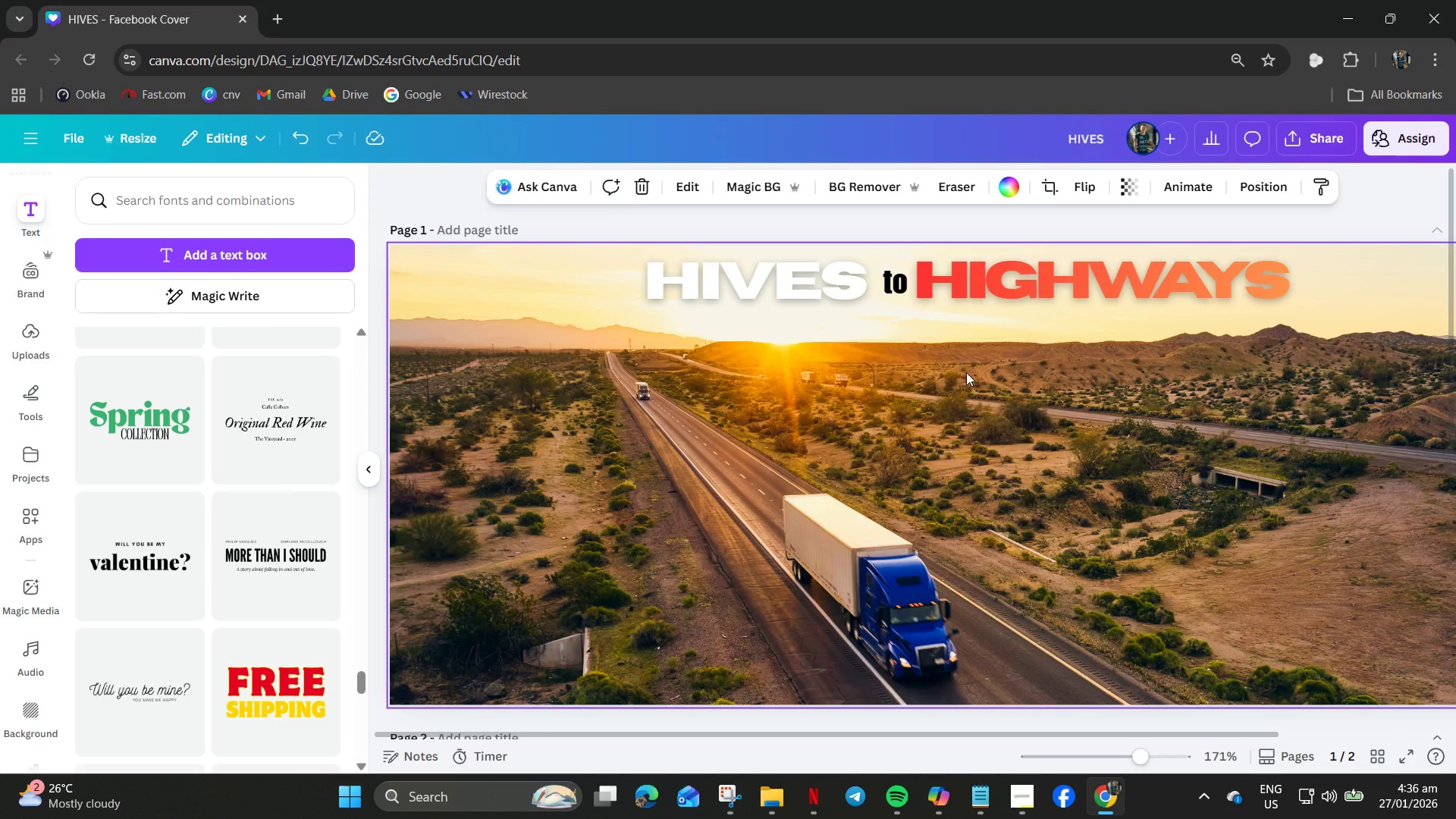 
hold_key(key=ControlLeft, duration=0.7)
scroll: coordinate [968, 372], scroll_direction: down, amount: 2.0
 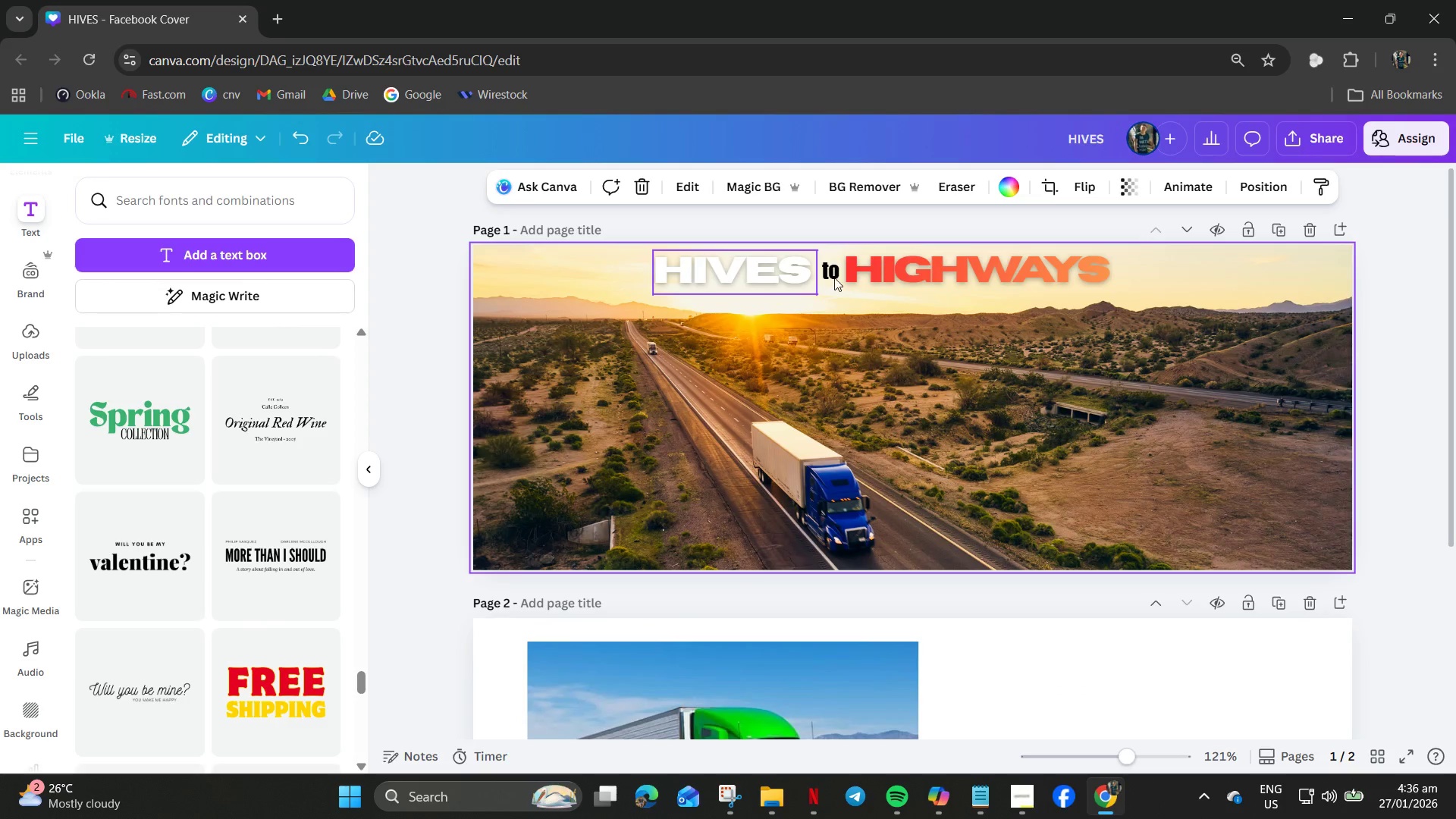 
left_click([829, 277])
 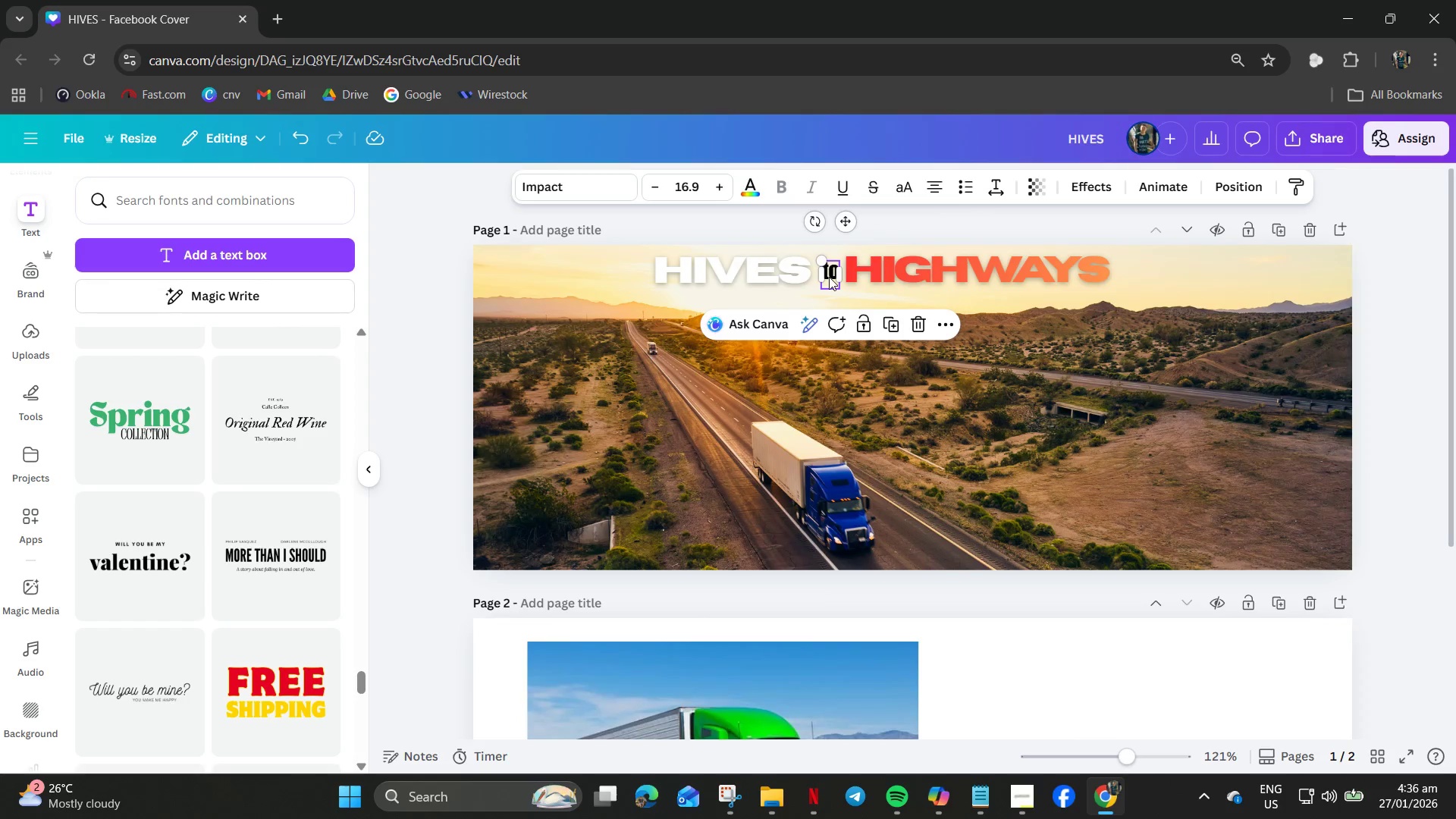 
right_click([829, 277])
 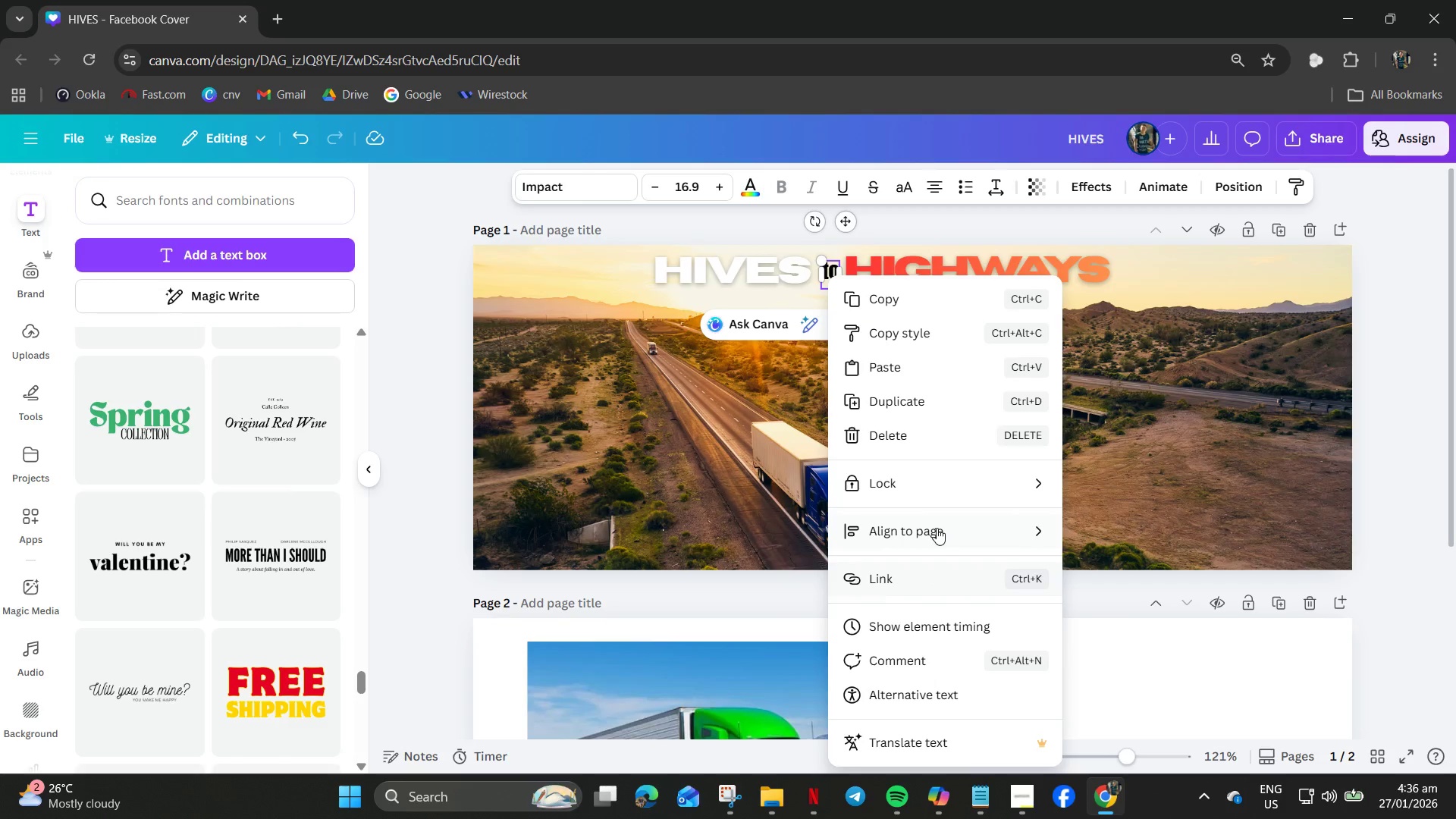 
left_click([939, 531])
 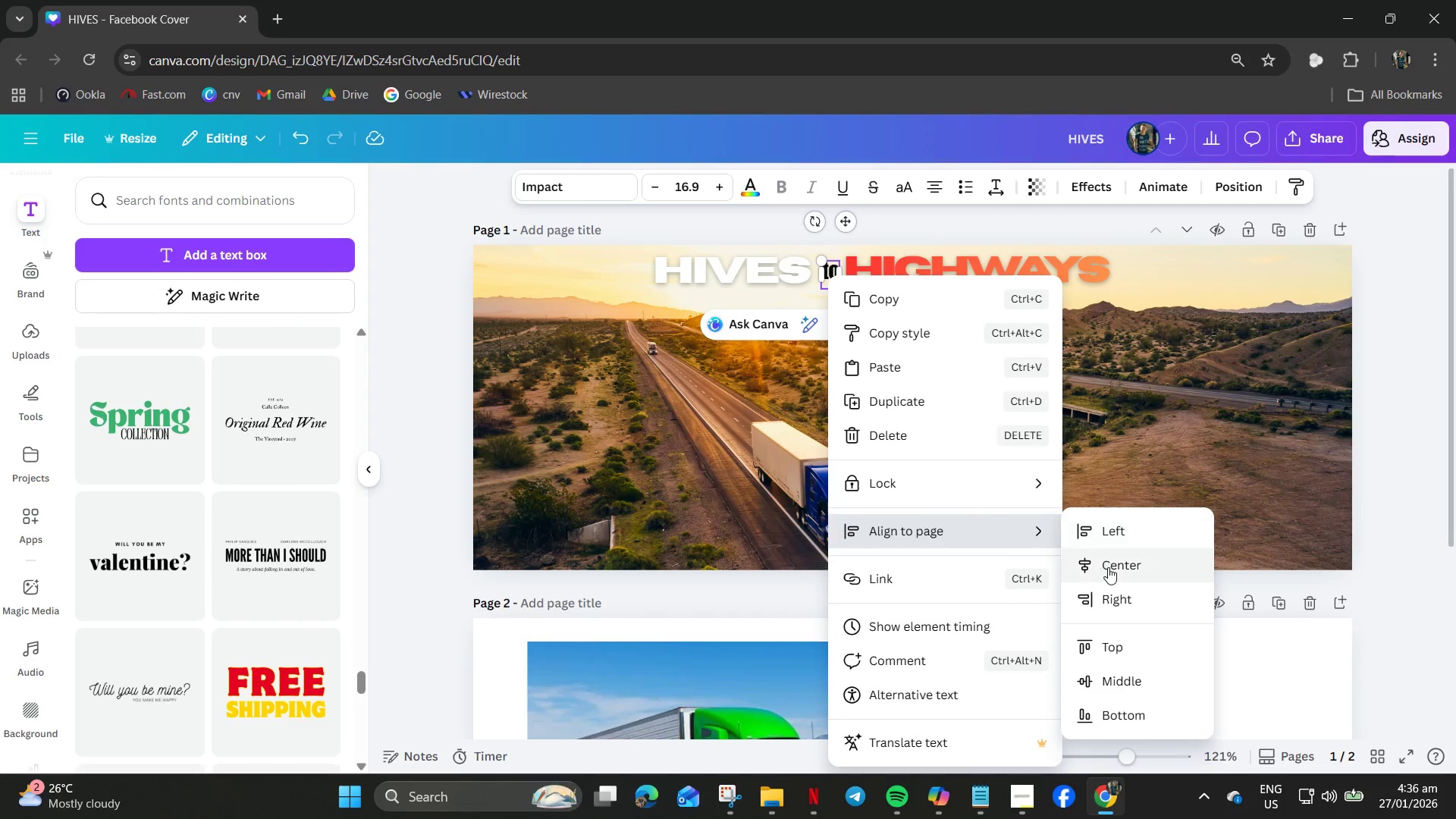 
left_click([1109, 568])
 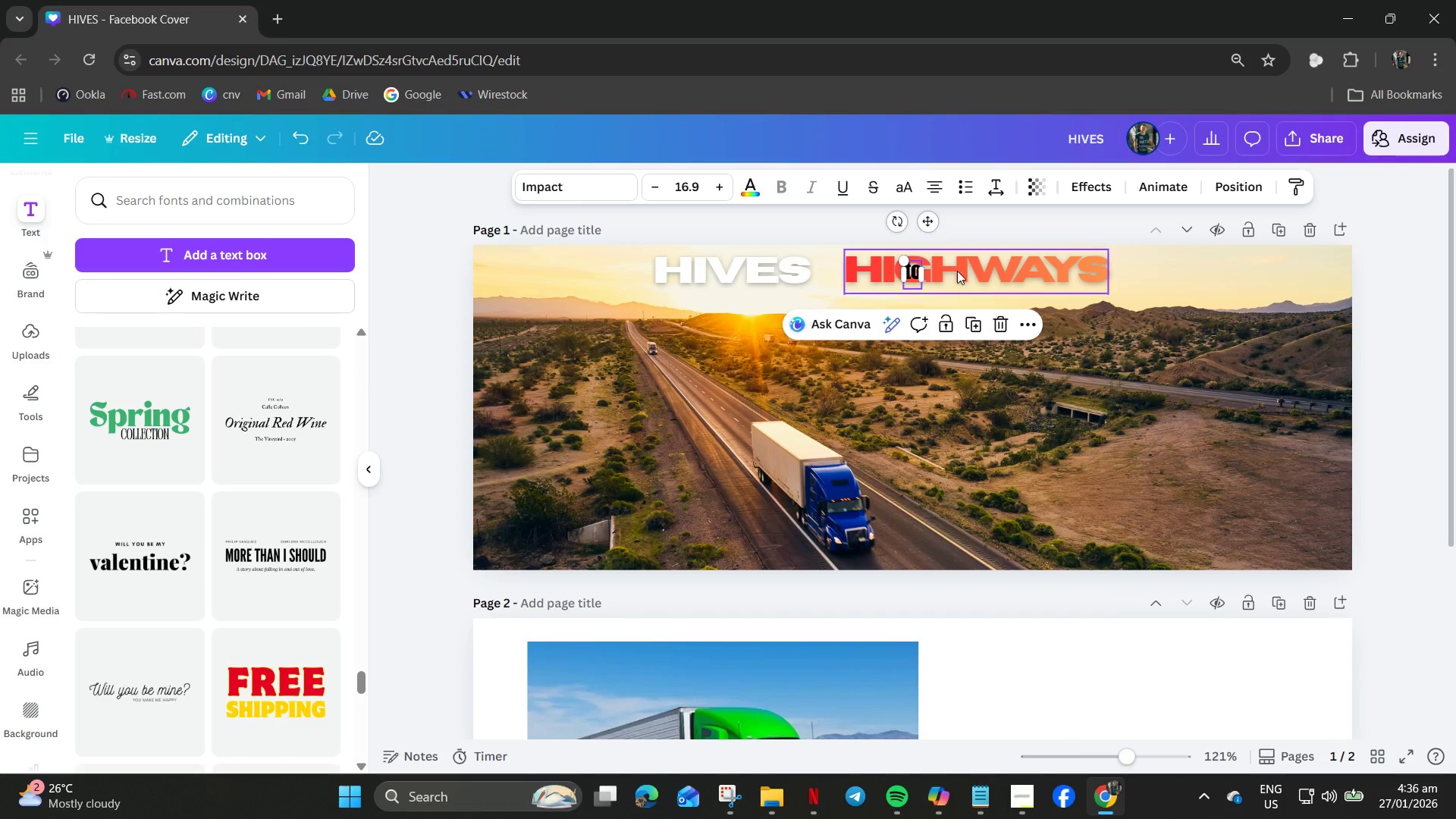 
left_click_drag(start_coordinate=[957, 271], to_coordinate=[1041, 273])
 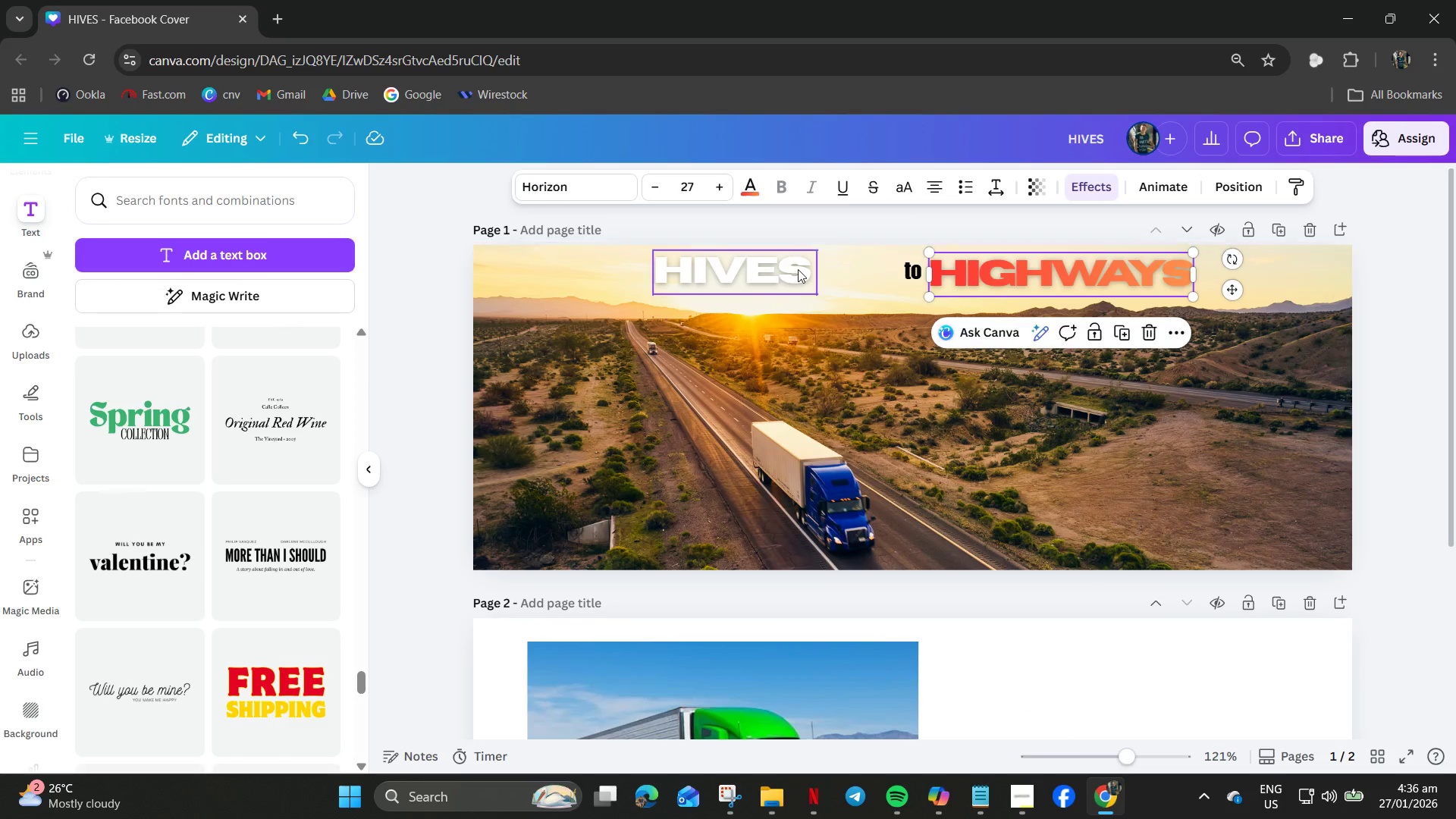 
left_click([798, 269])
 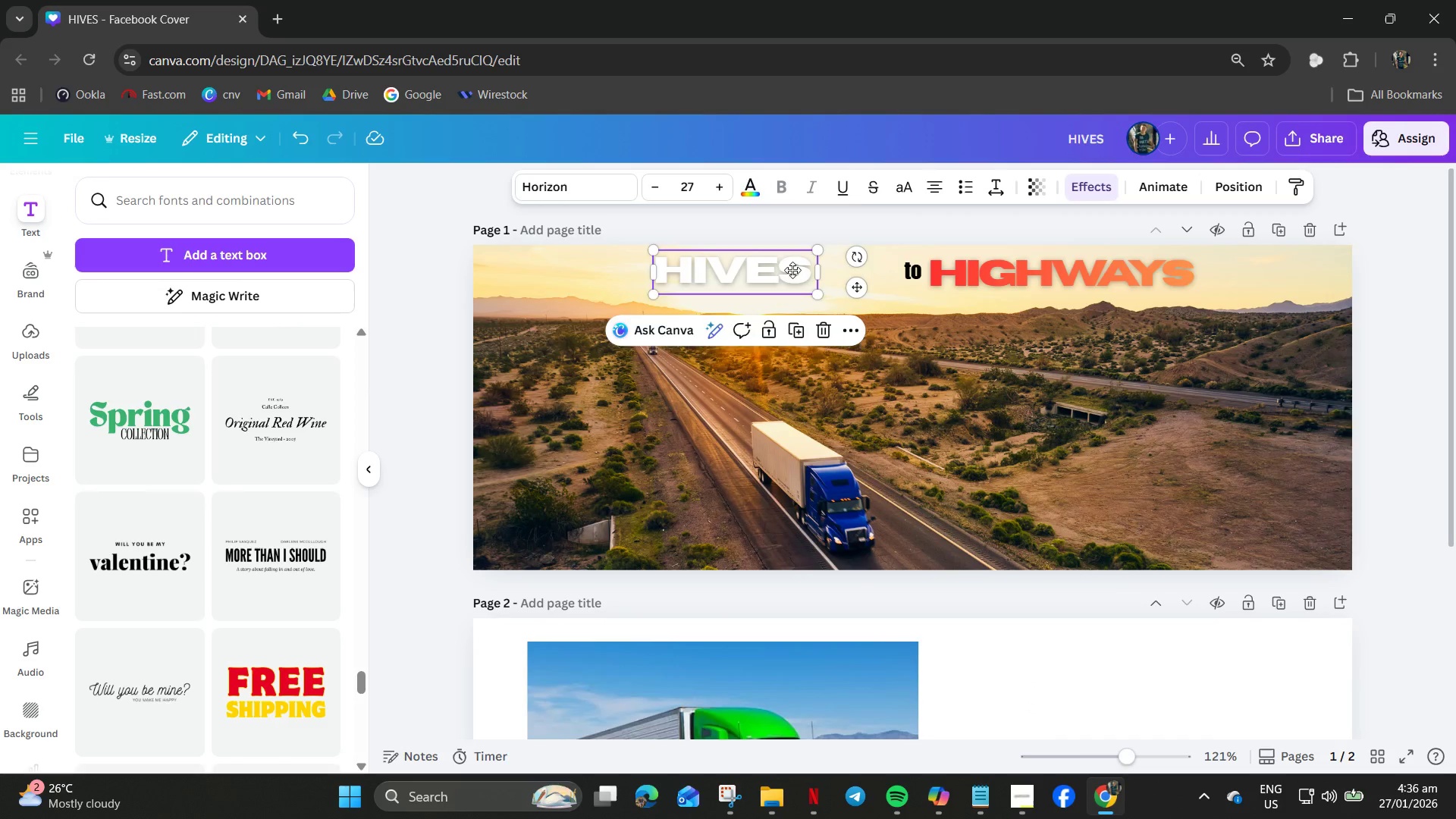 
left_click_drag(start_coordinate=[783, 270], to_coordinate=[863, 271])
 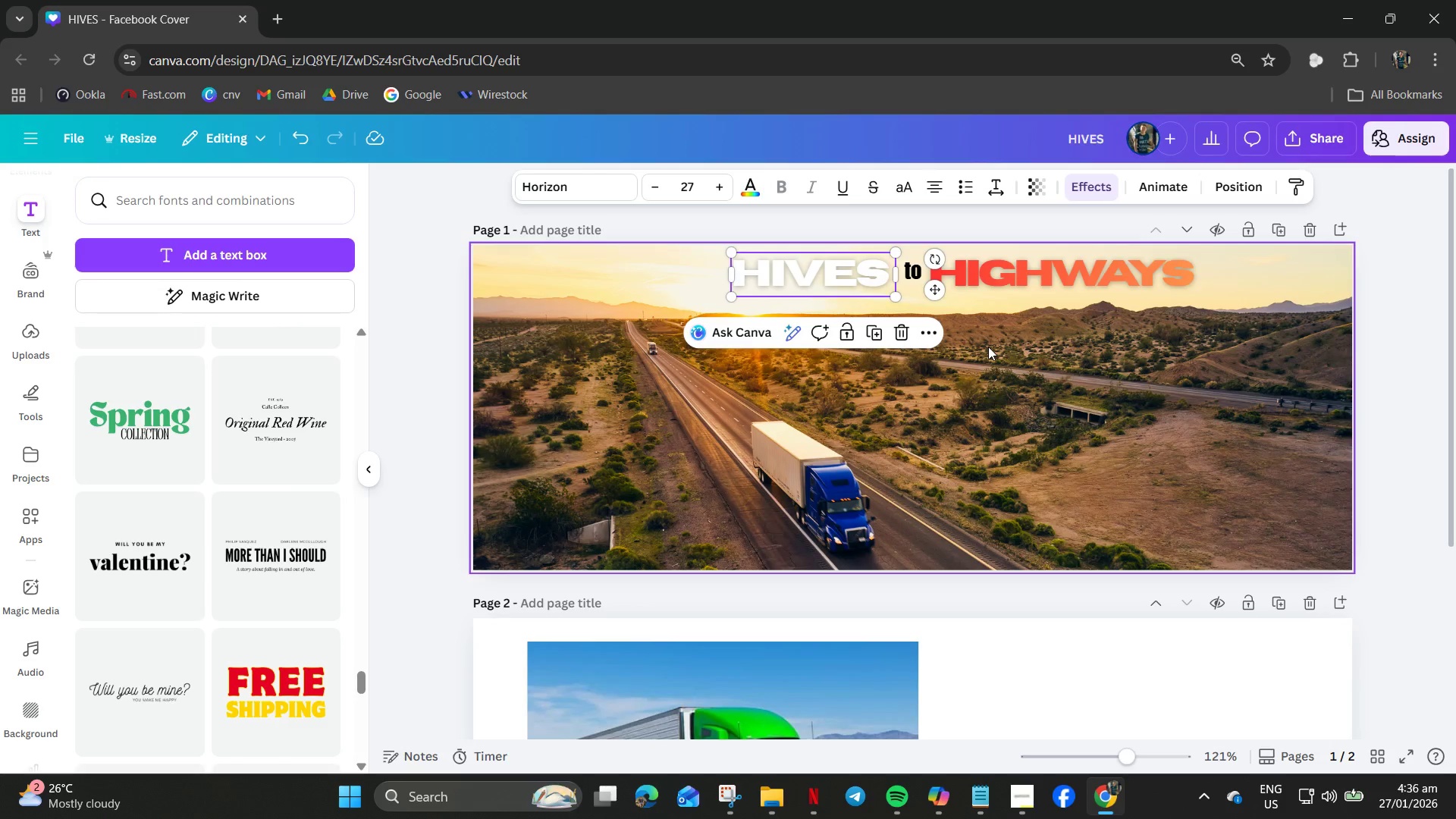 
left_click([988, 347])
 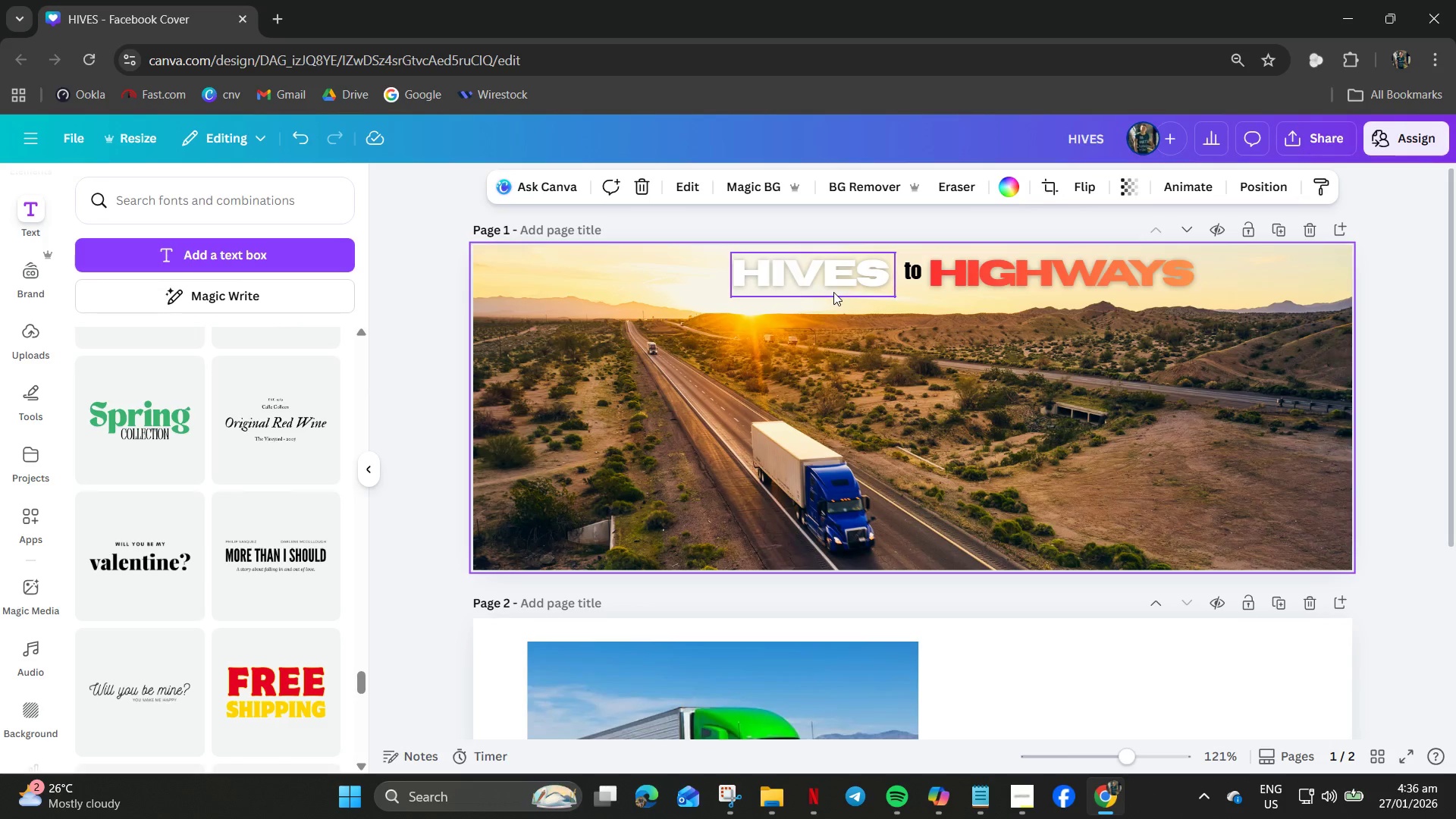 
left_click([826, 286])
 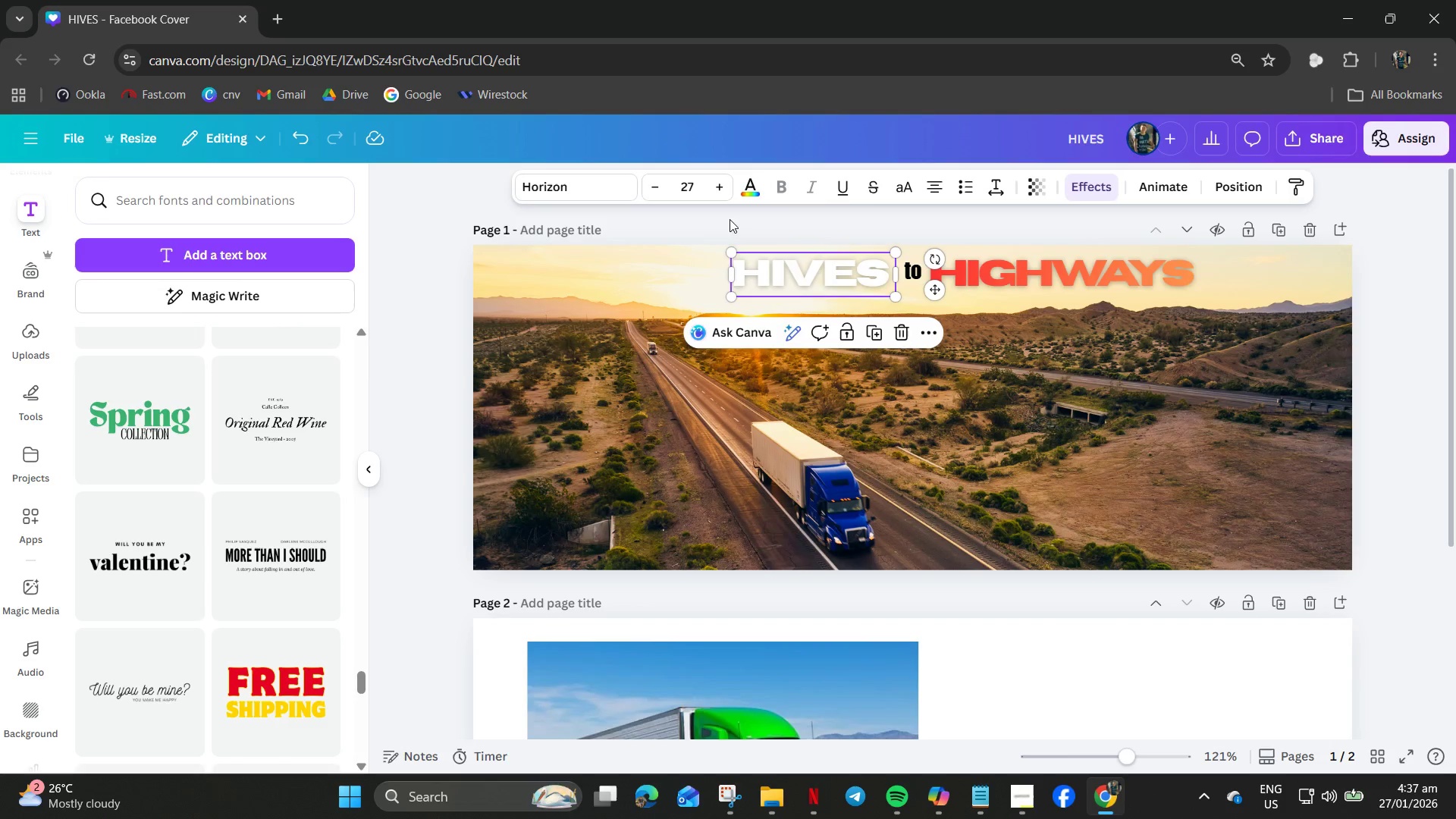 
left_click([690, 178])
 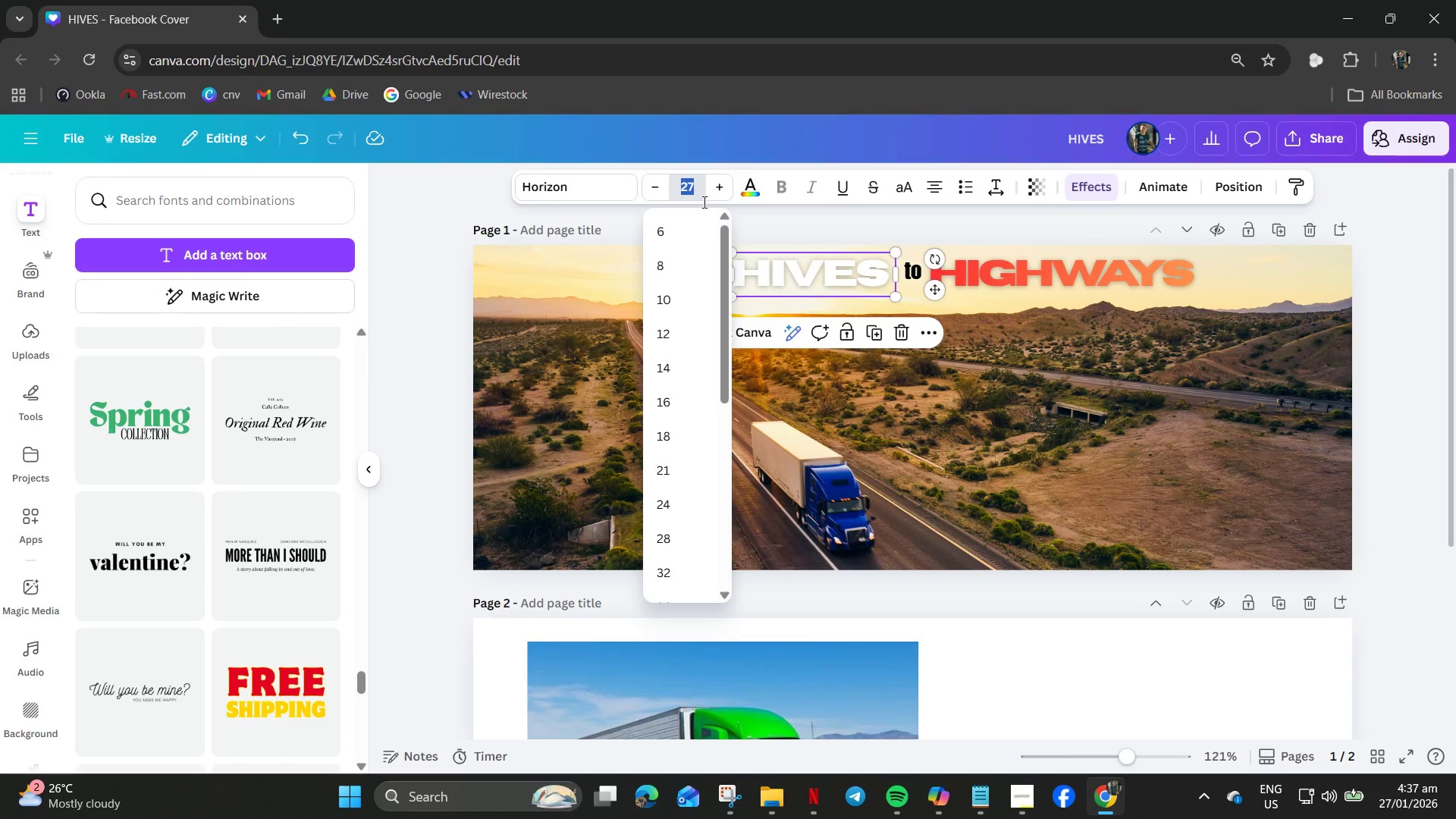 
key(Numpad3)
 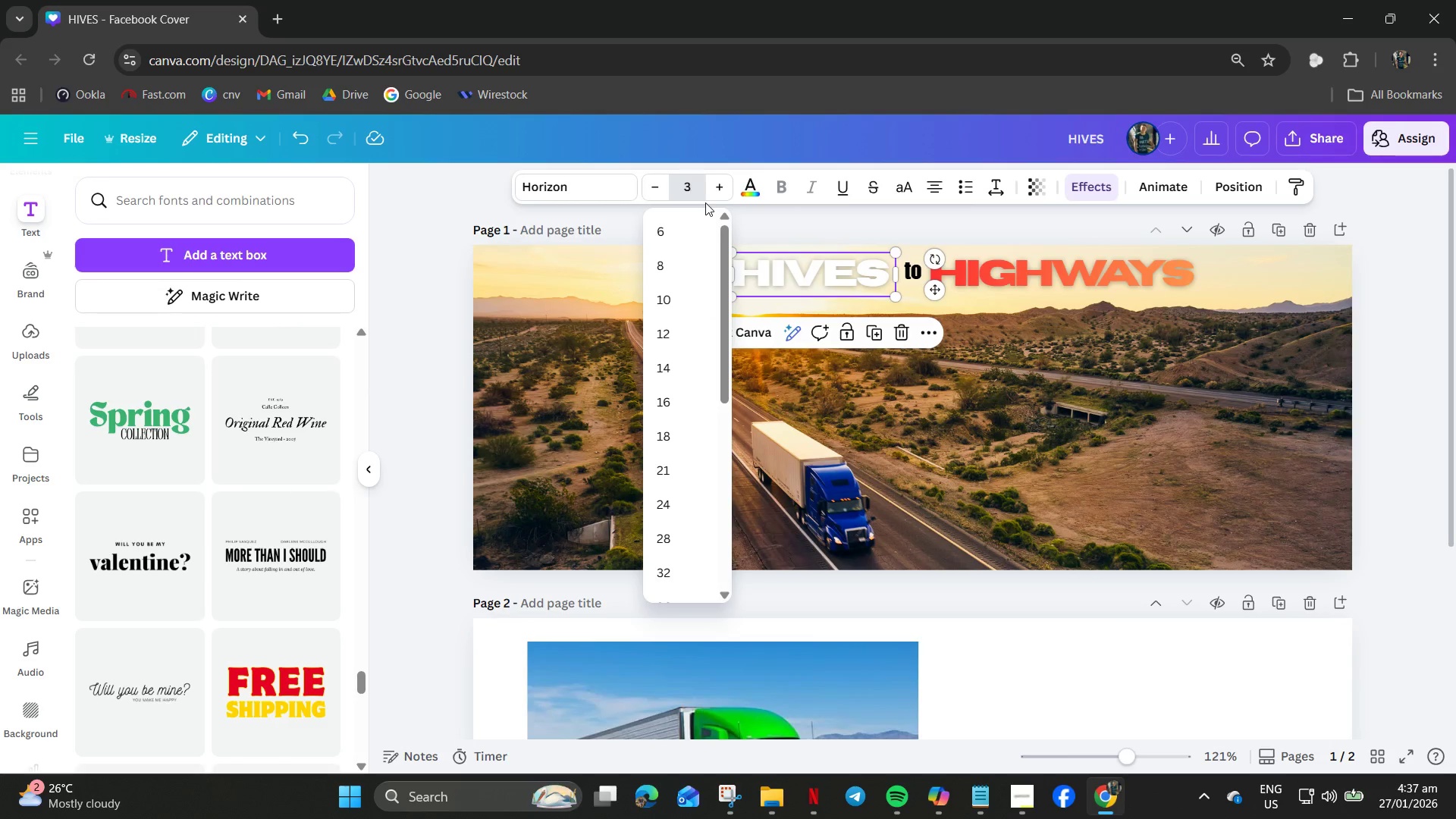 
key(Numpad0)
 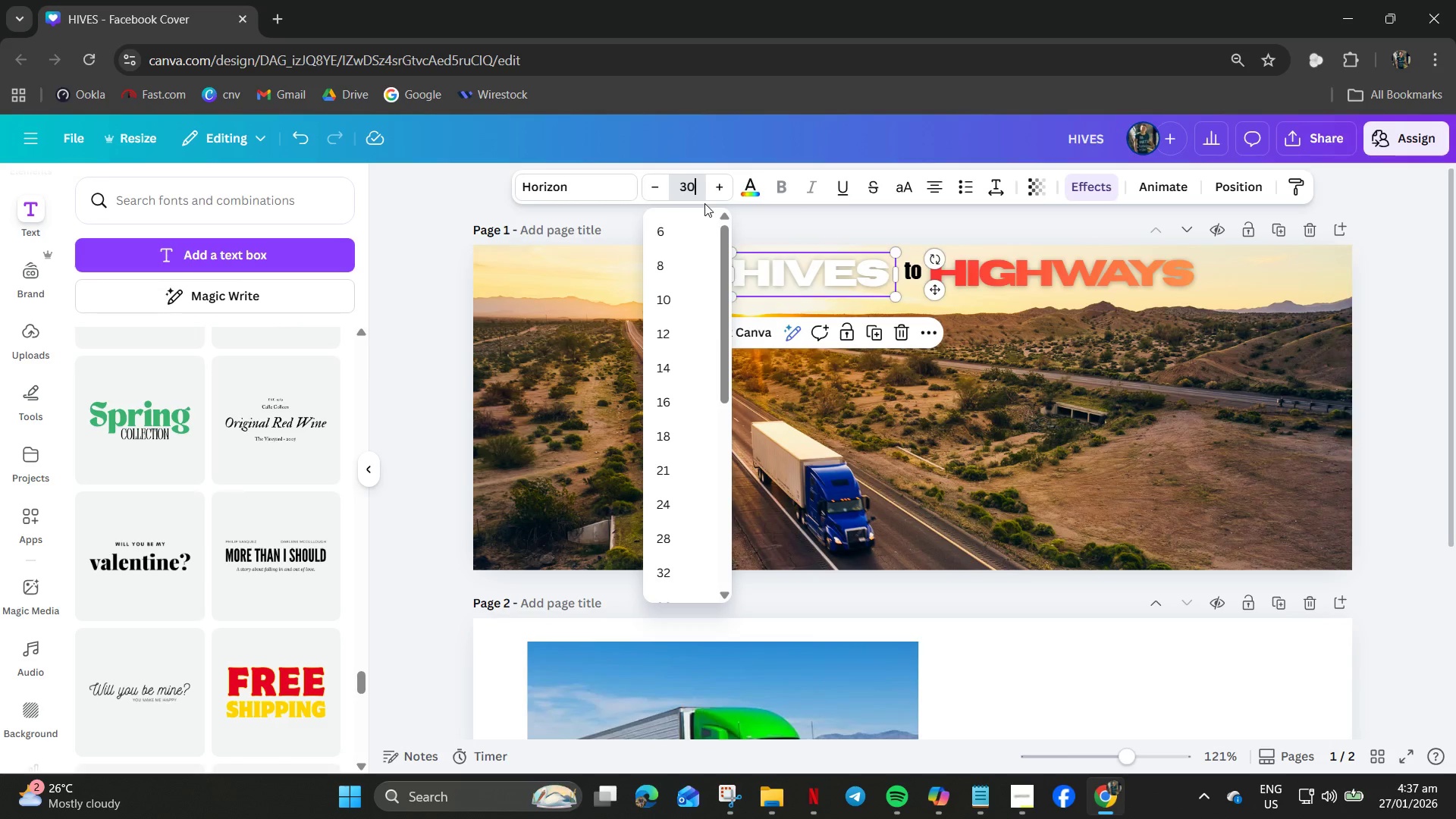 
key(NumpadEnter)
 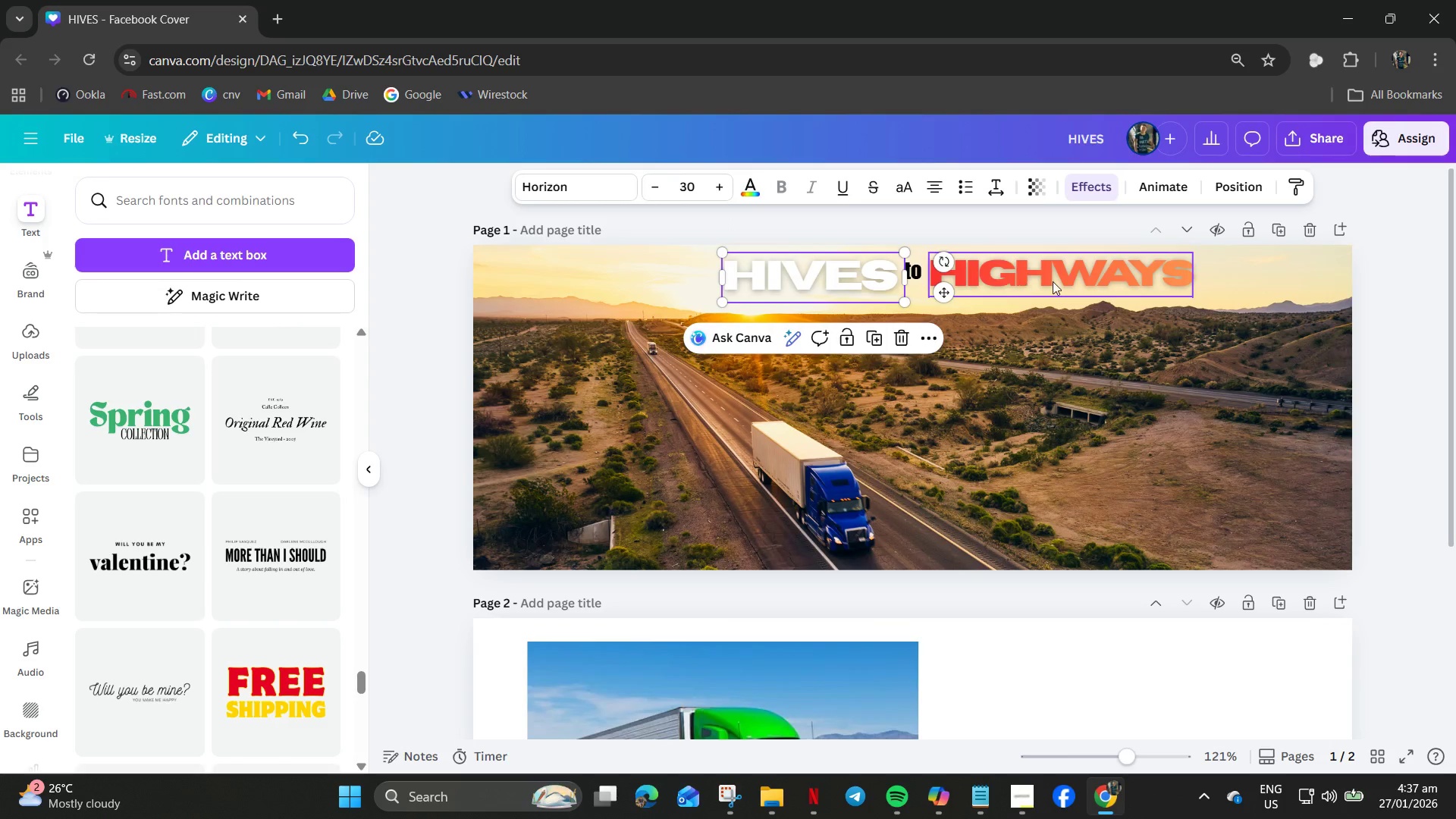 
left_click([1053, 281])
 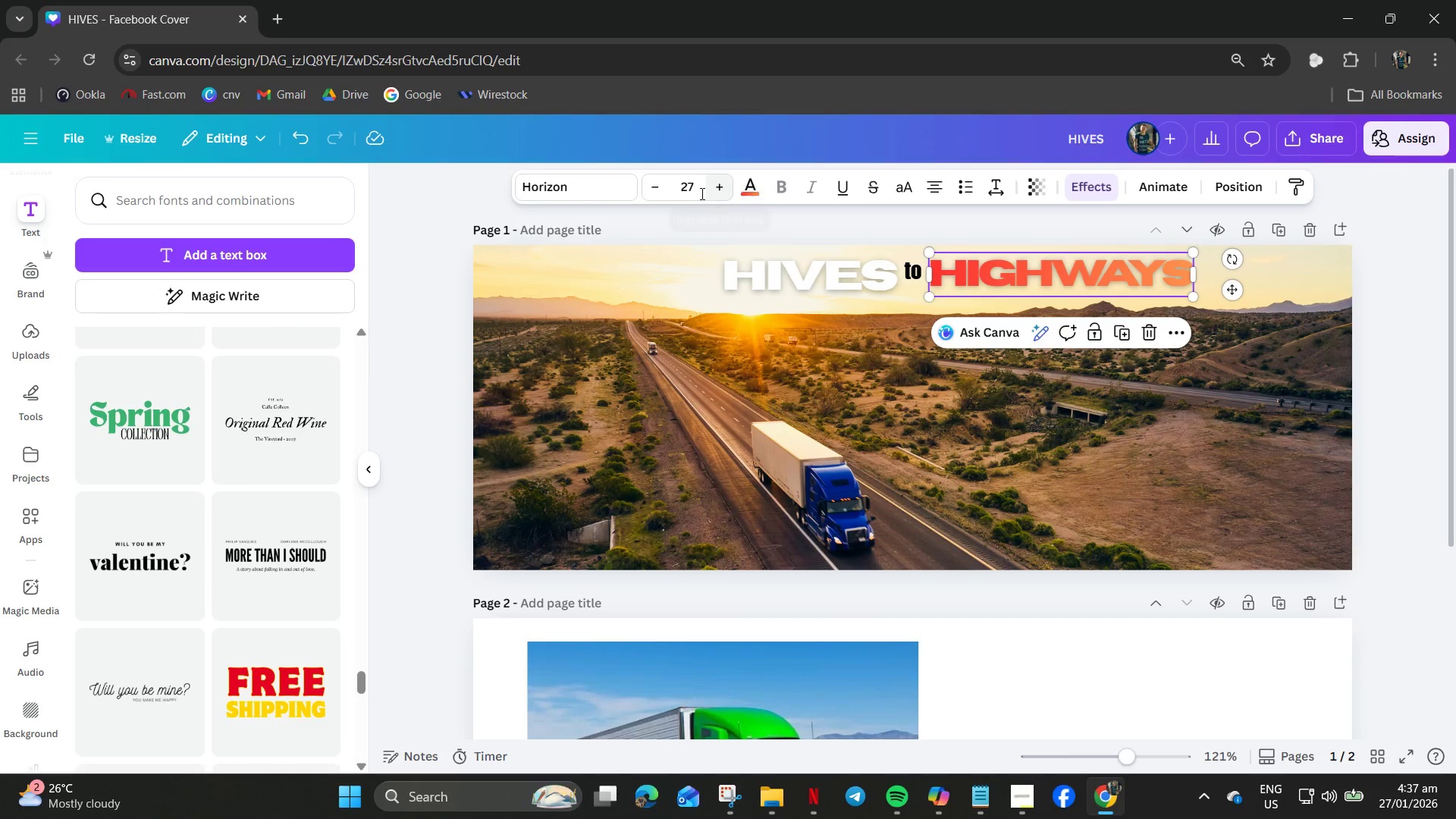 
left_click([695, 189])
 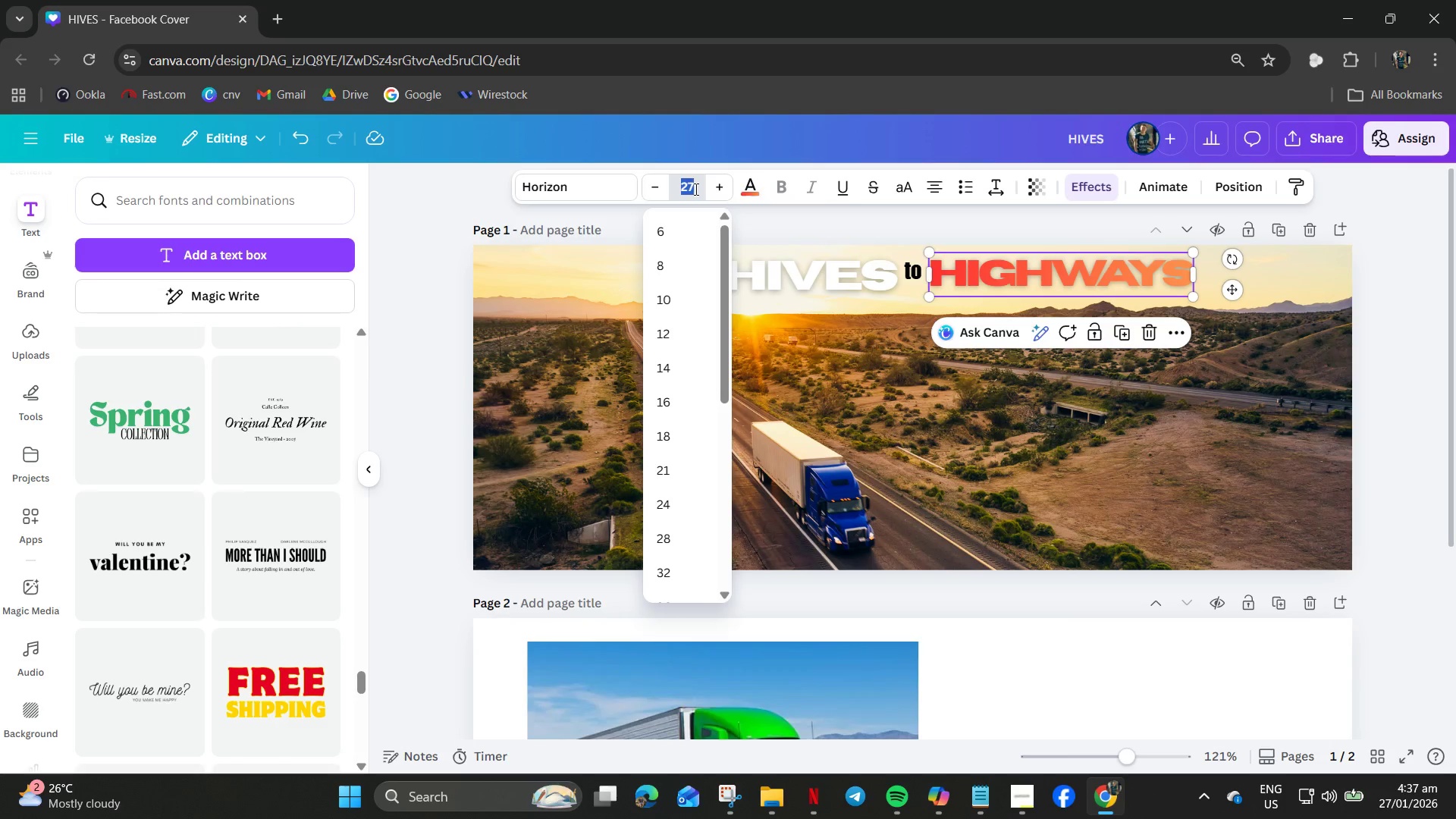 
key(Numpad3)
 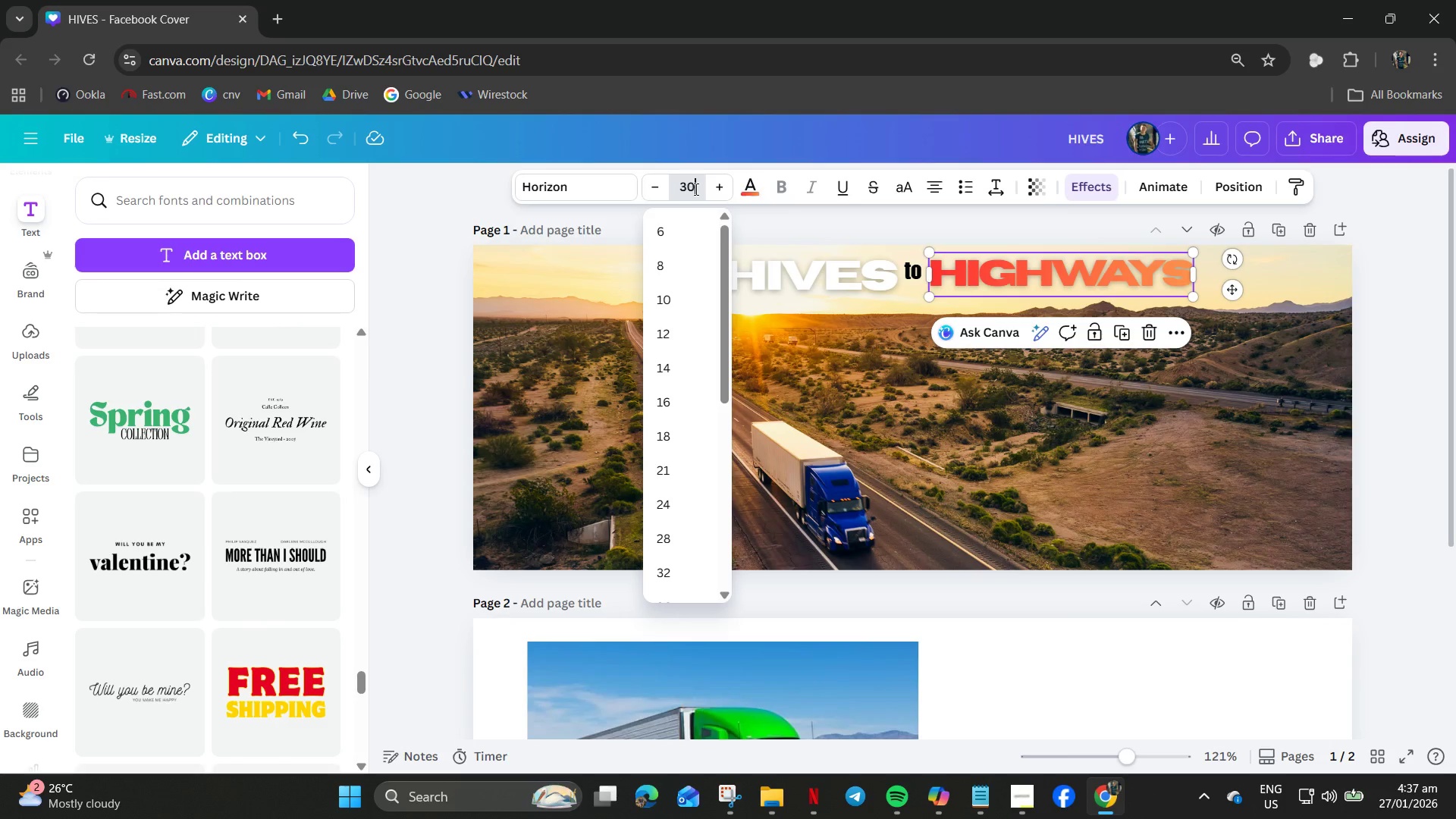 
key(Numpad0)
 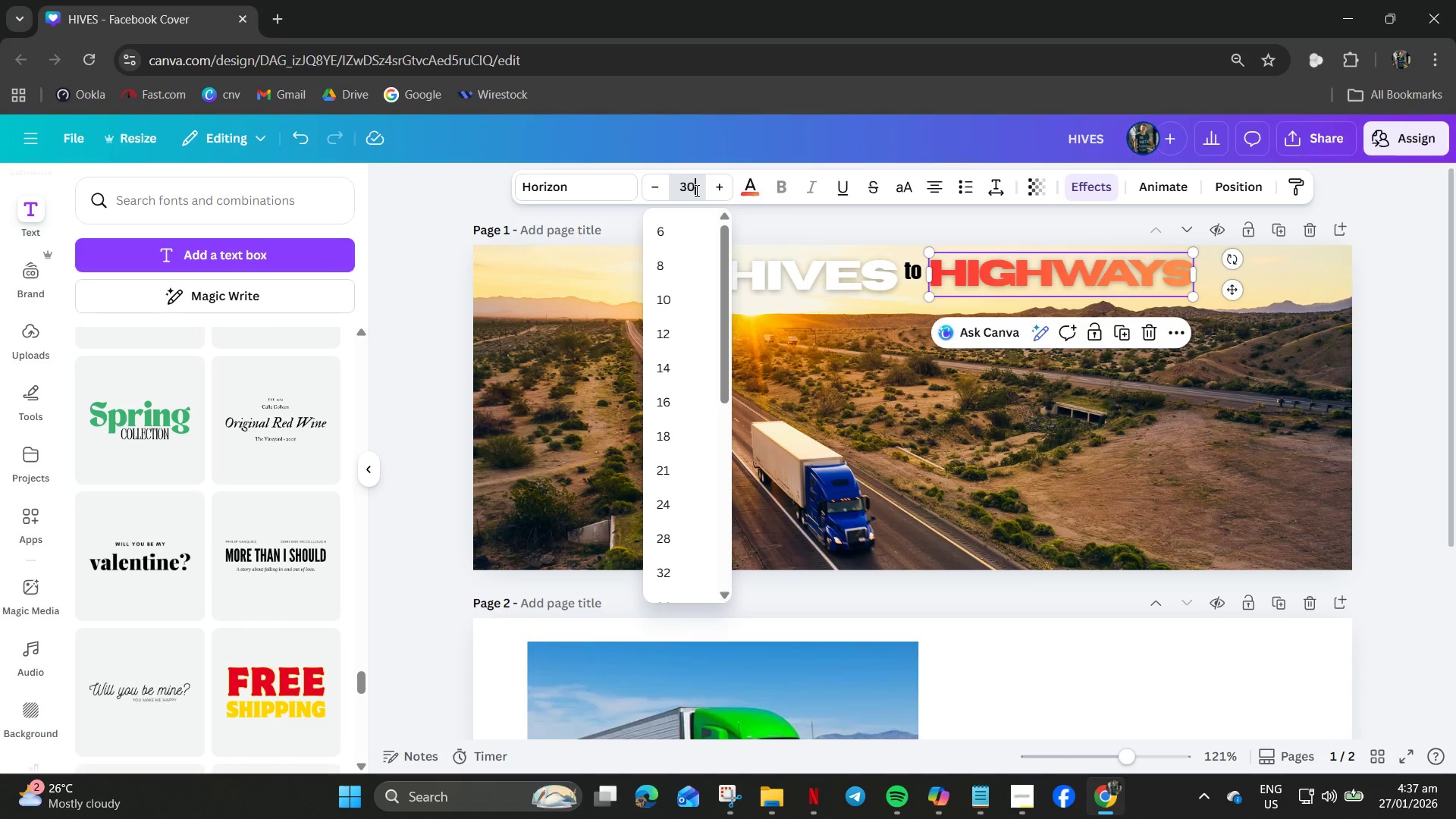 
key(NumpadEnter)
 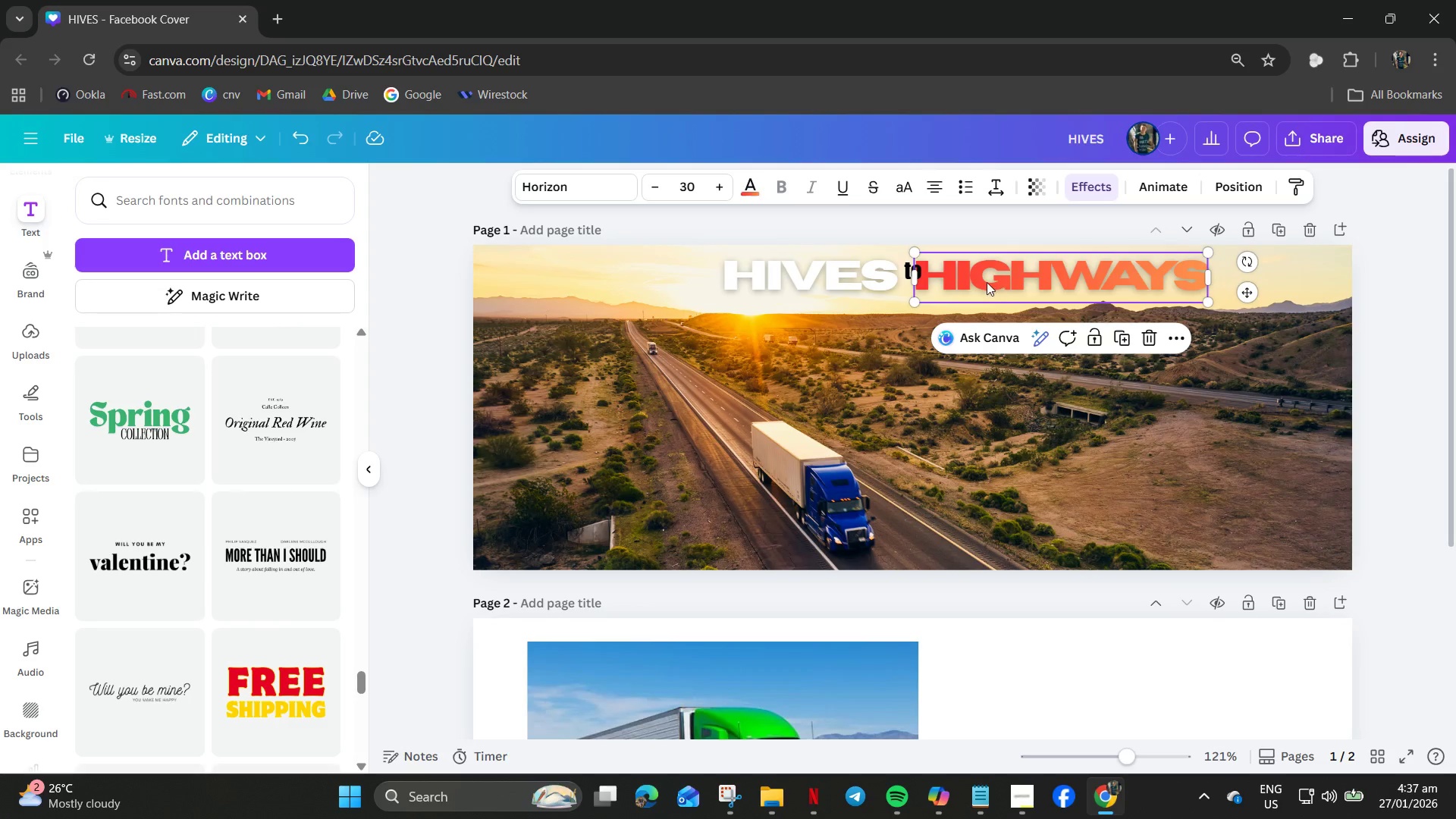 
left_click([821, 271])
 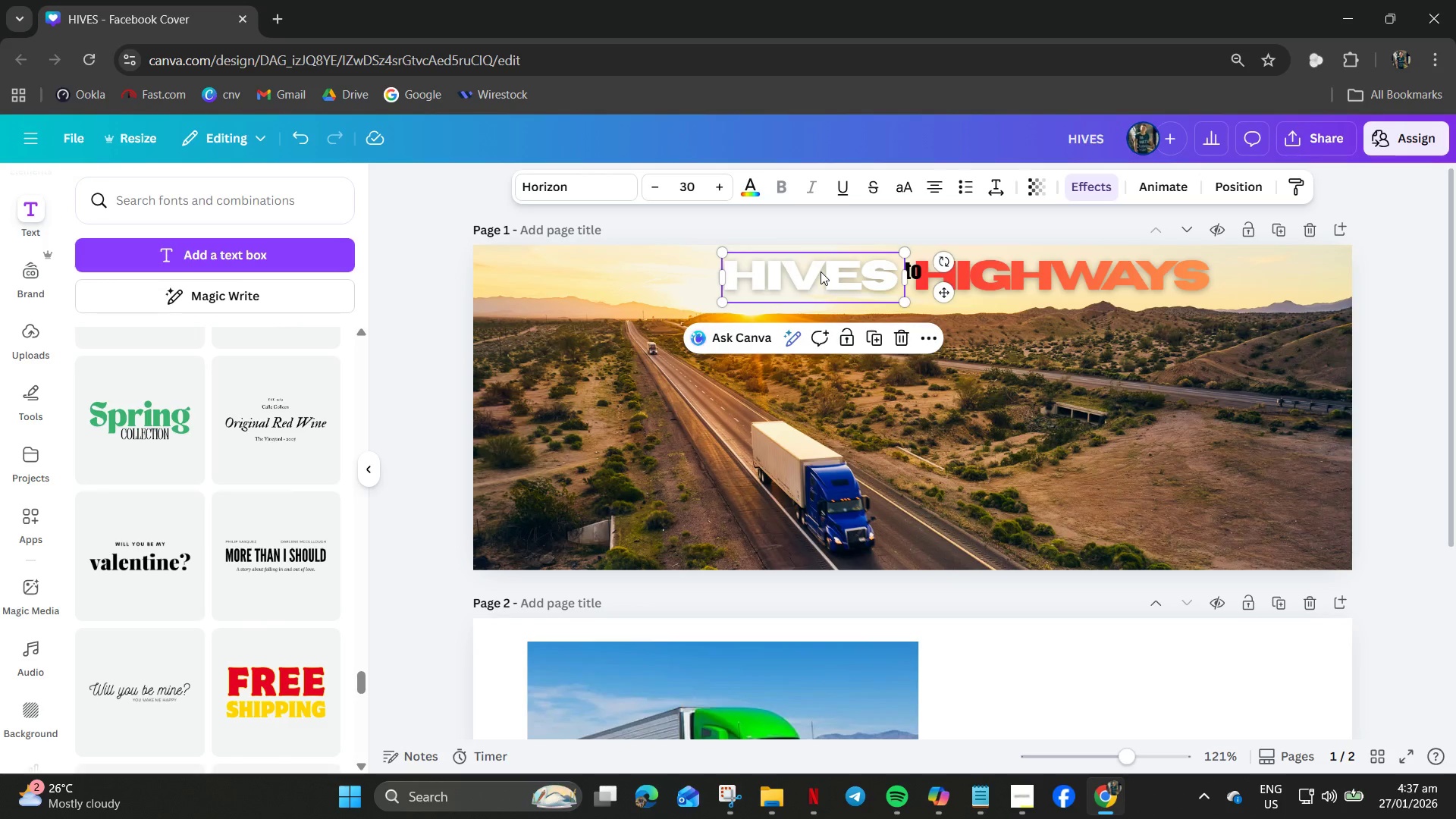 
left_click_drag(start_coordinate=[821, 271], to_coordinate=[806, 268])
 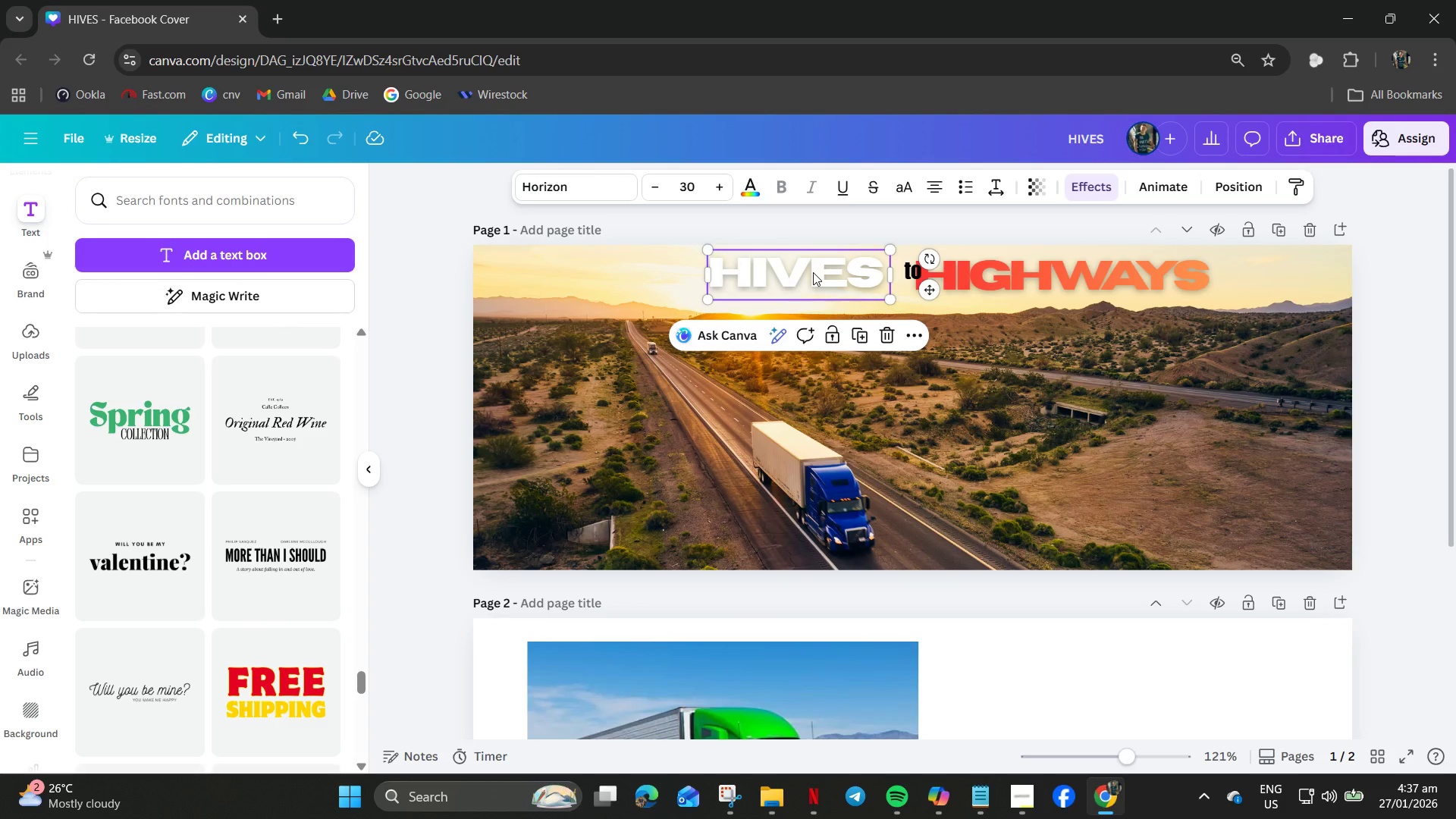 
left_click_drag(start_coordinate=[811, 272], to_coordinate=[789, 272])
 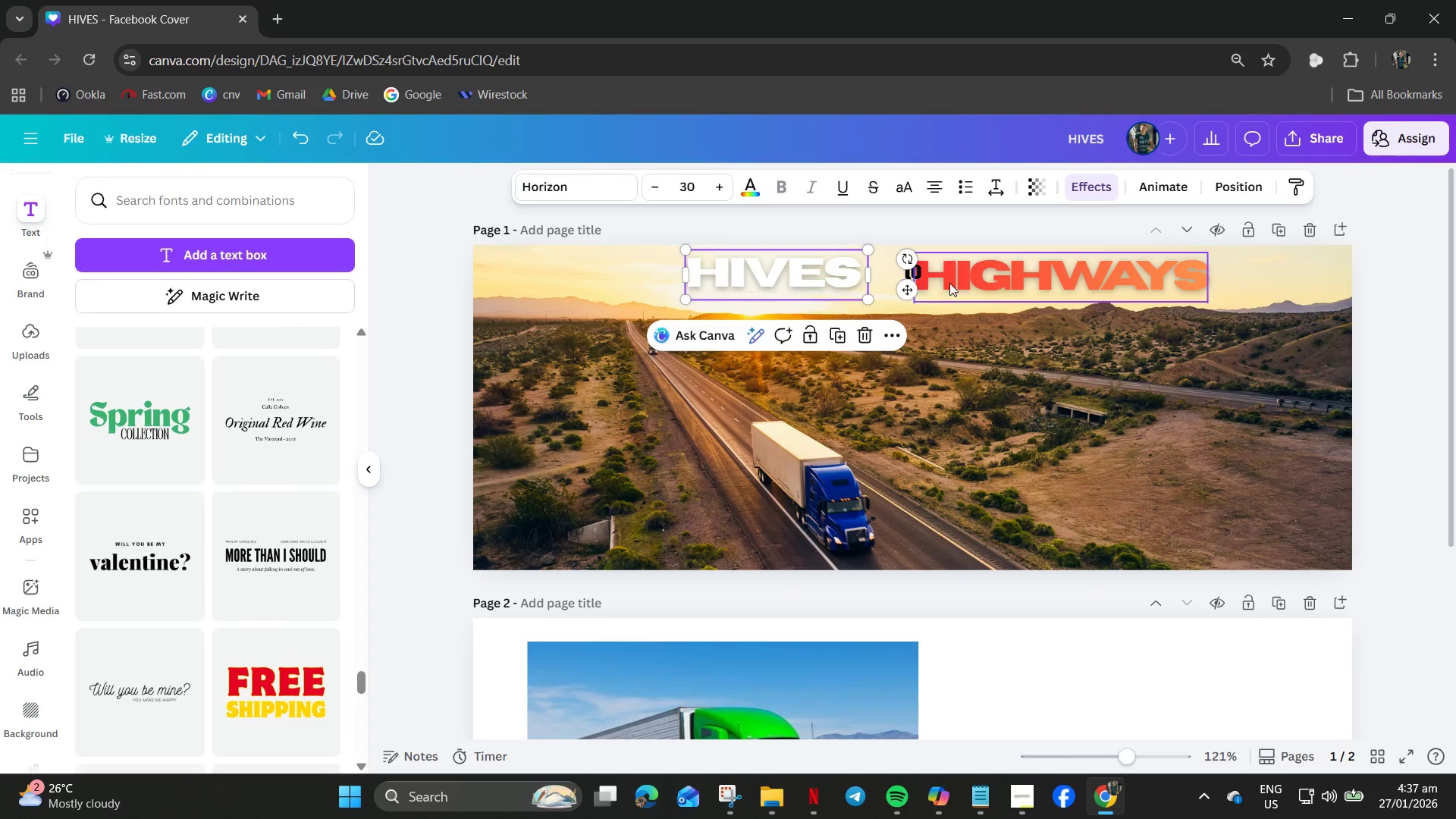 
left_click([958, 283])
 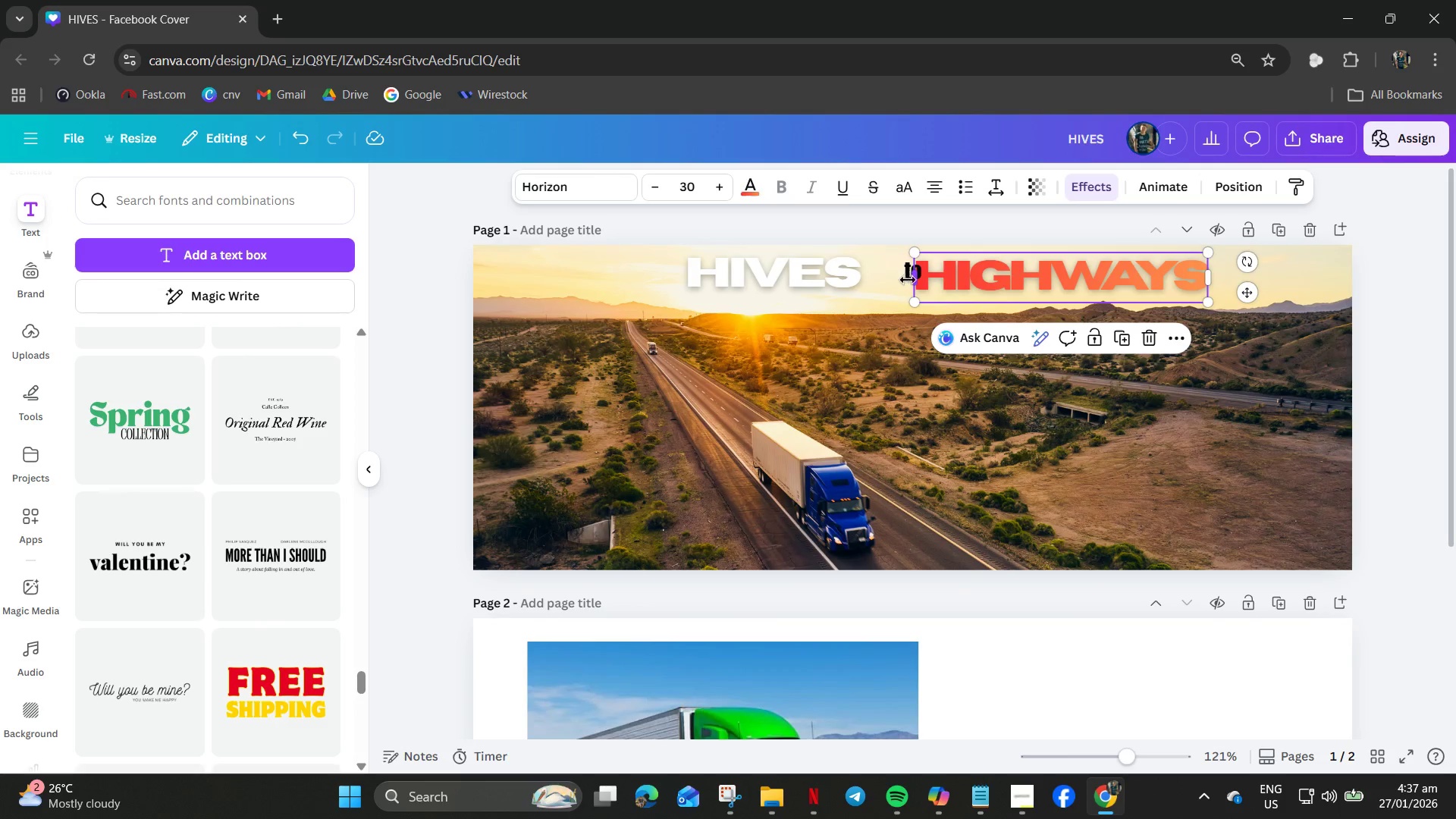 
left_click([905, 319])
 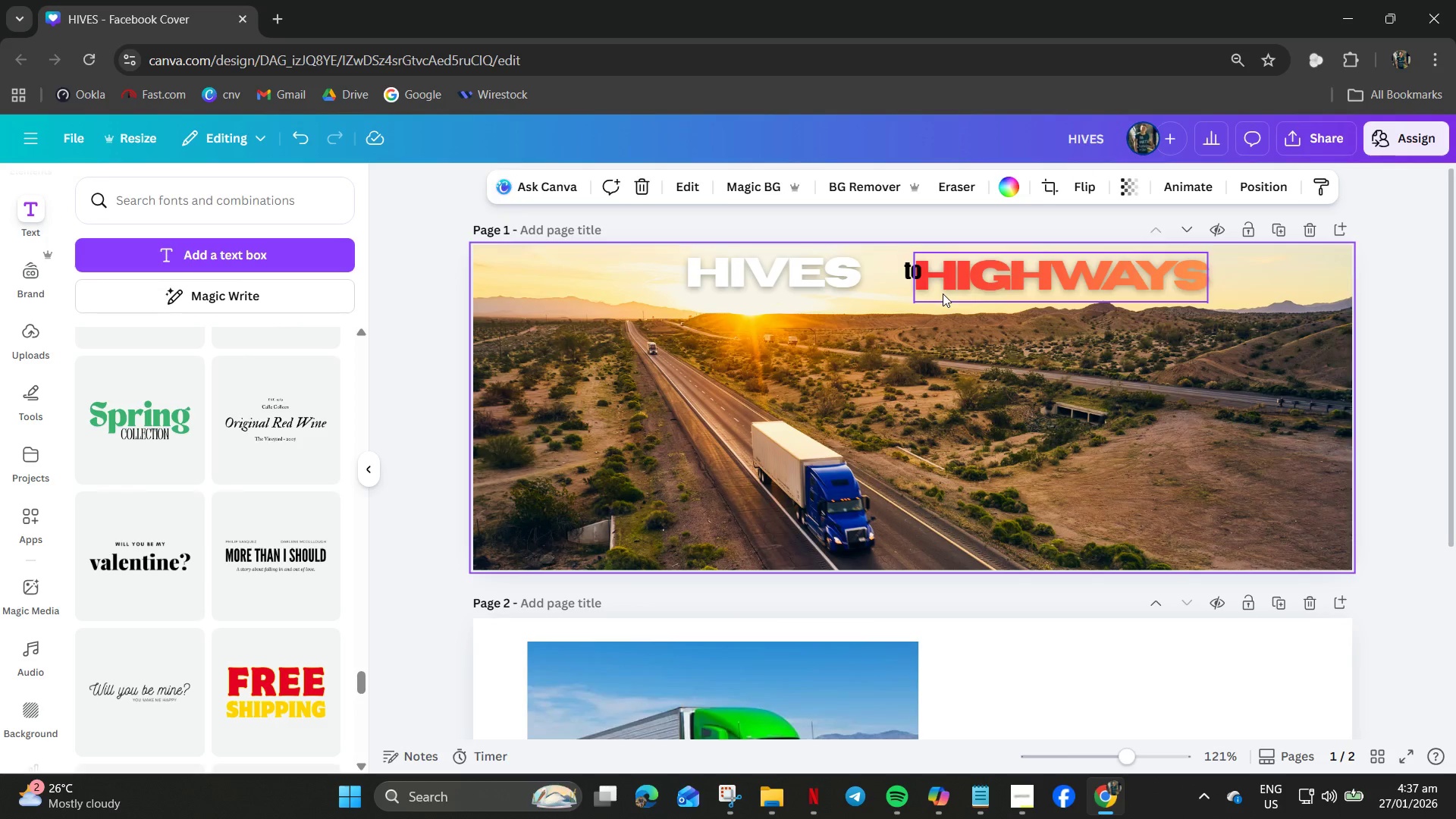 
left_click_drag(start_coordinate=[943, 293], to_coordinate=[949, 293])
 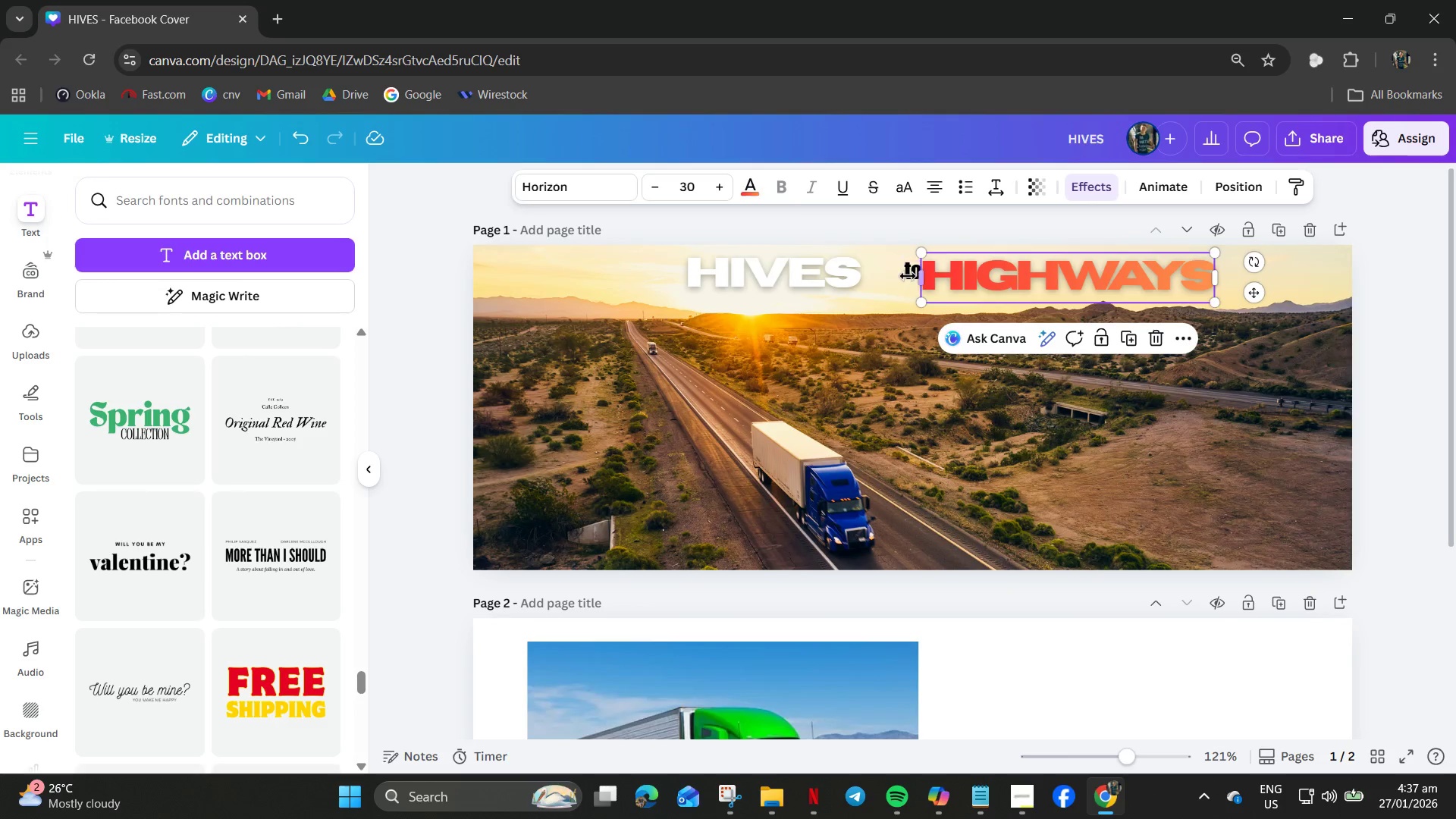 
left_click([908, 276])
 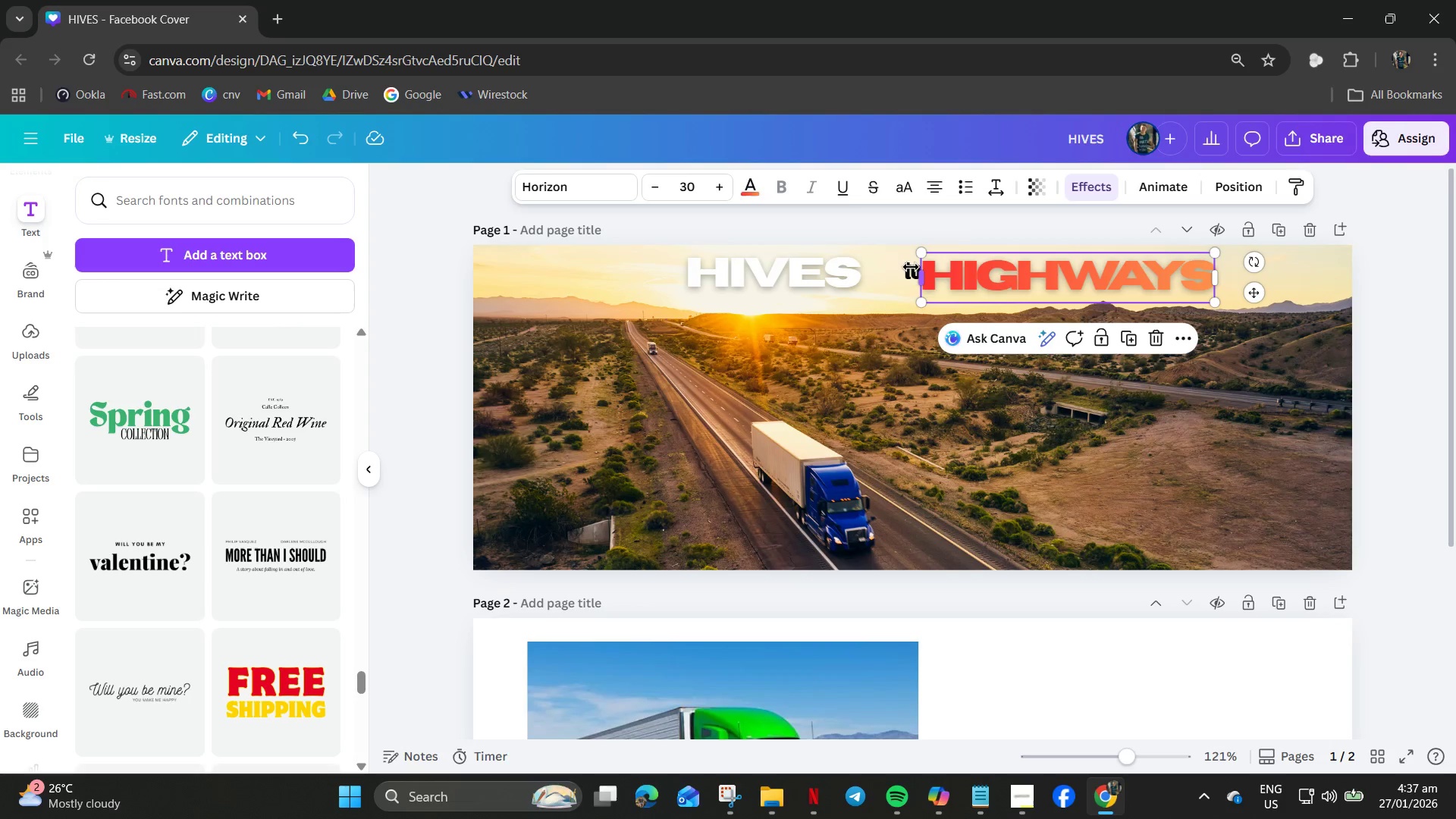 
left_click_drag(start_coordinate=[906, 269], to_coordinate=[885, 271])
 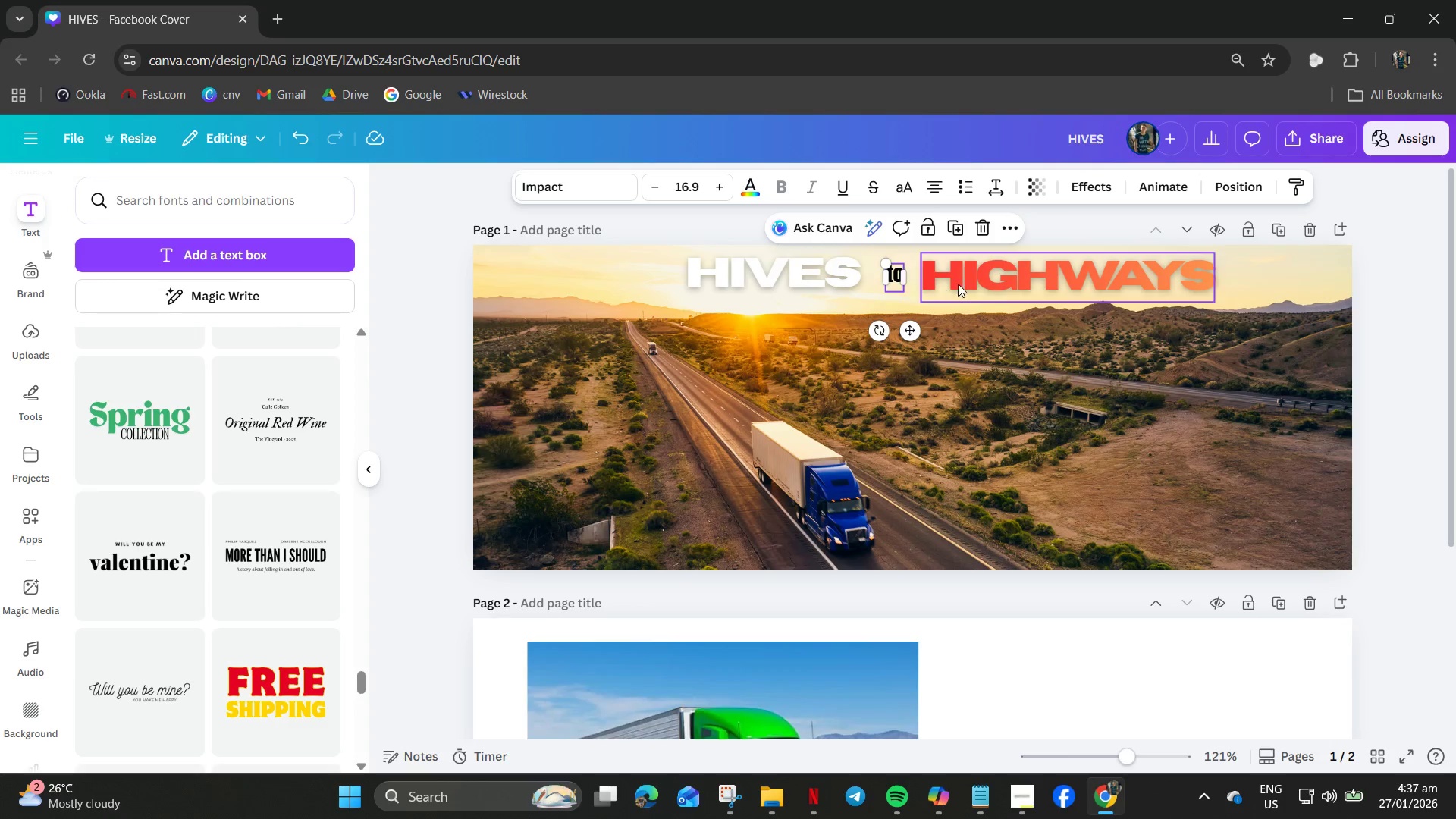 
left_click([958, 284])
 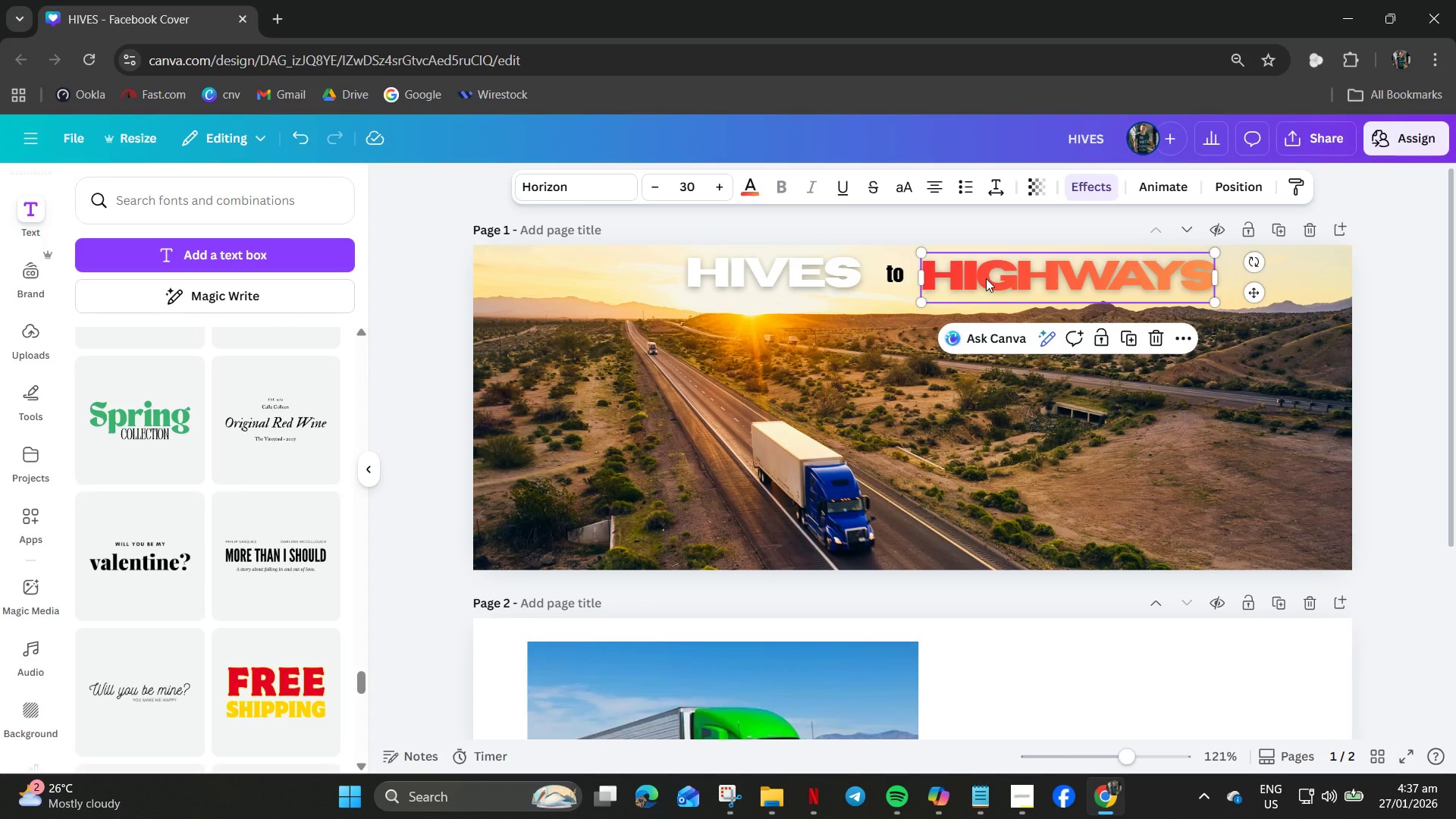 
left_click_drag(start_coordinate=[986, 278], to_coordinate=[980, 273])
 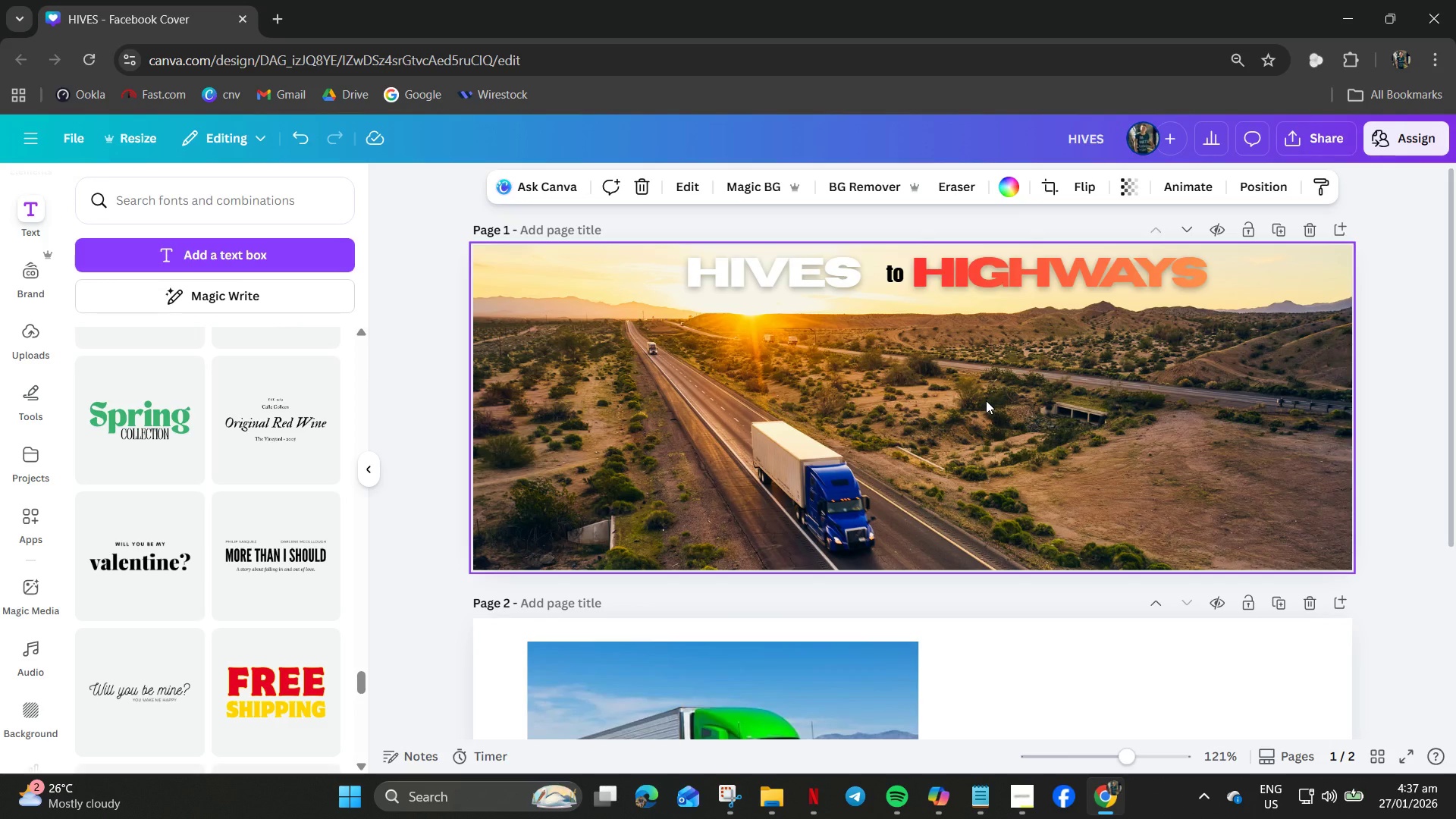 
wait(6.31)
 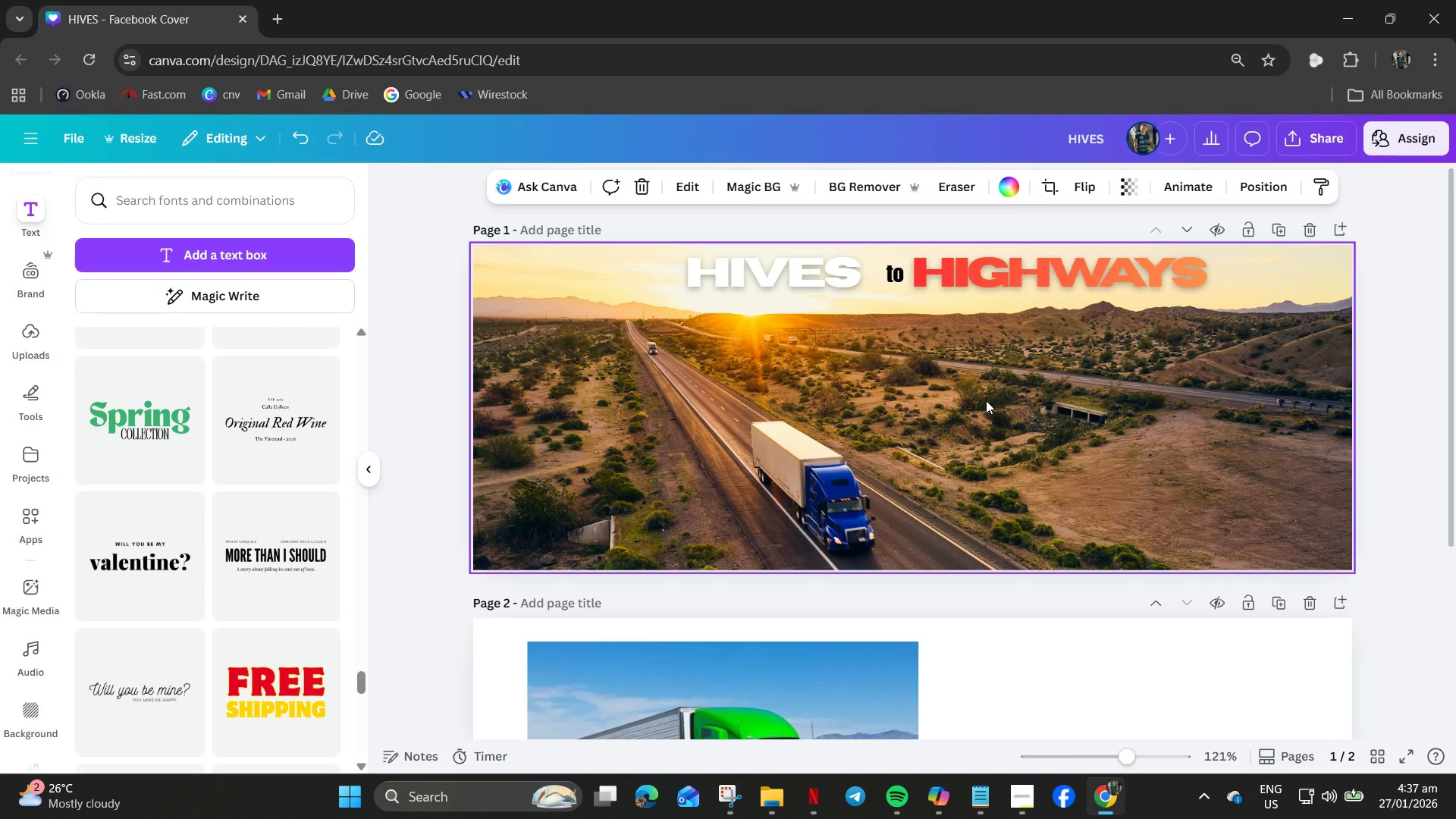 
left_click([28, 346])
 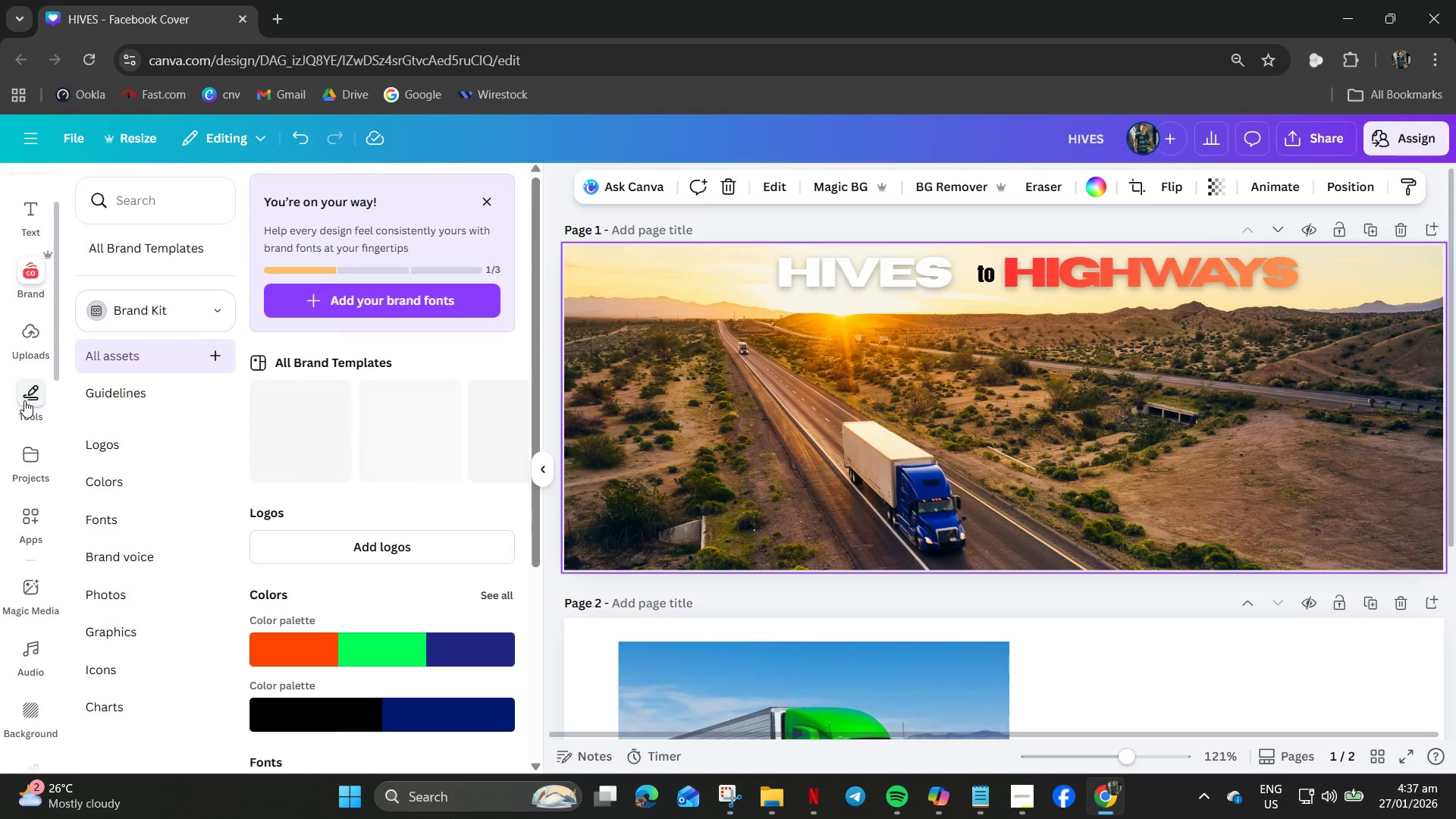 
left_click([31, 352])
 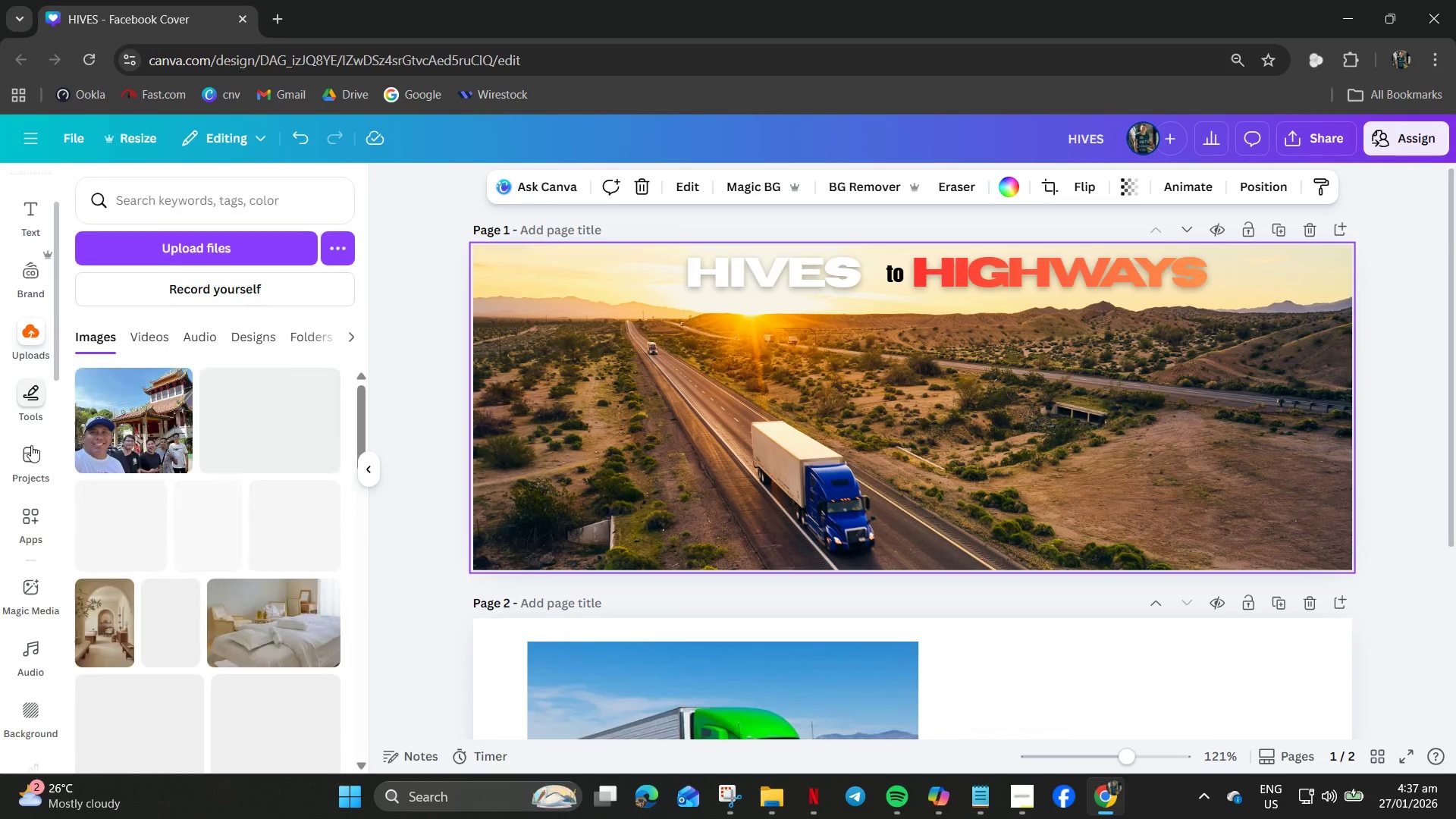 
left_click([31, 446])
 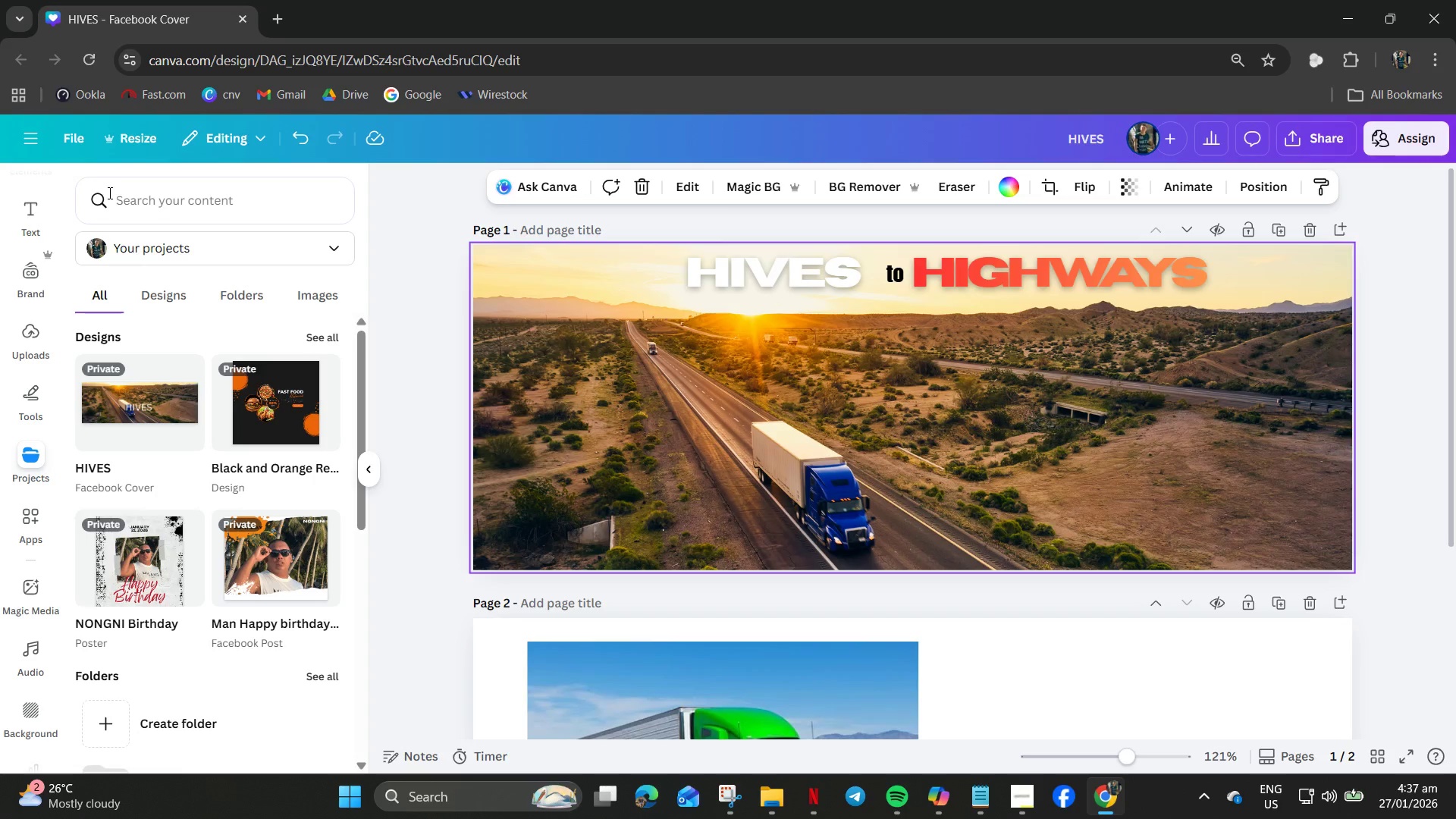 
wait(7.41)
 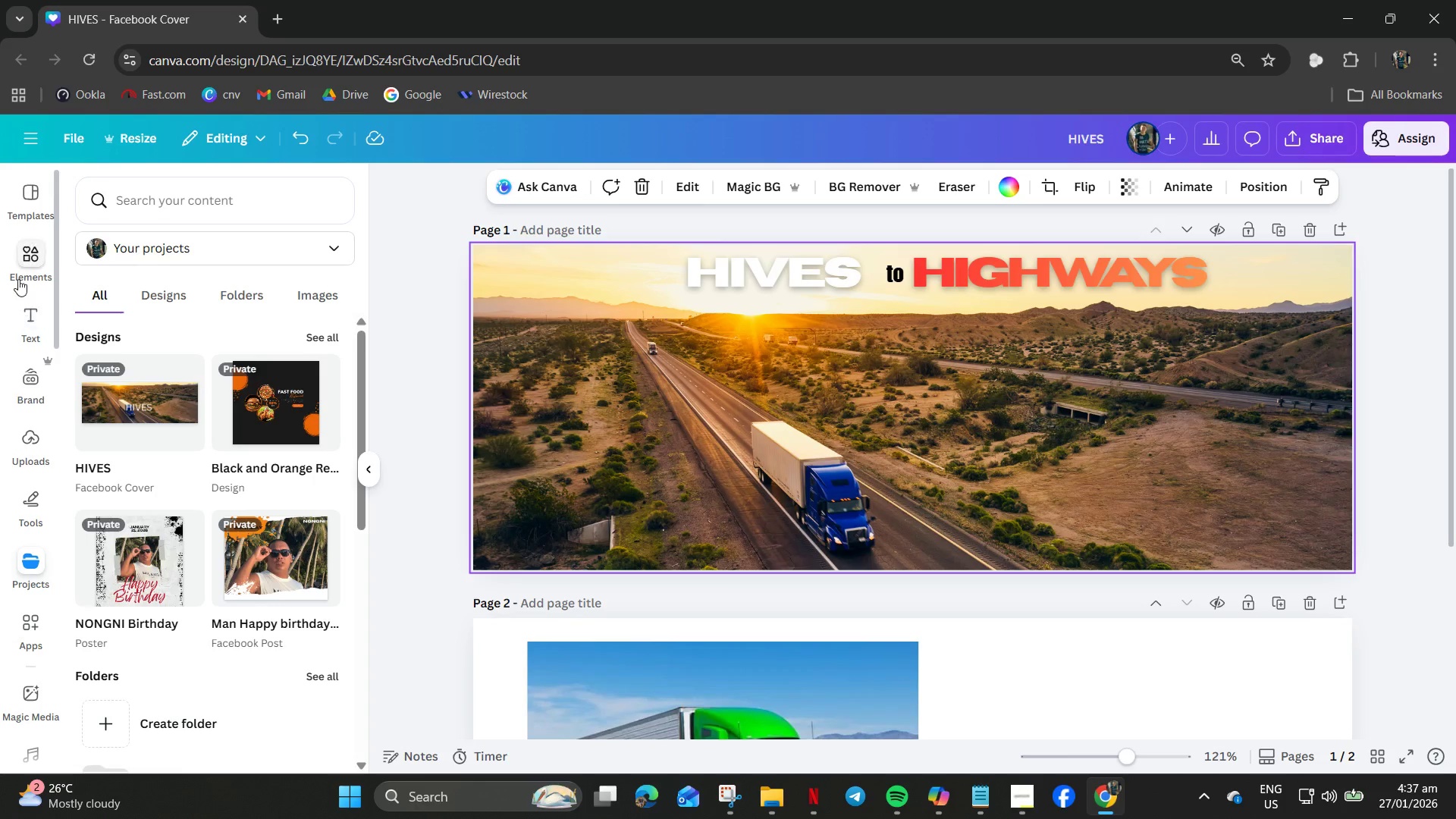 
left_click([18, 278])
 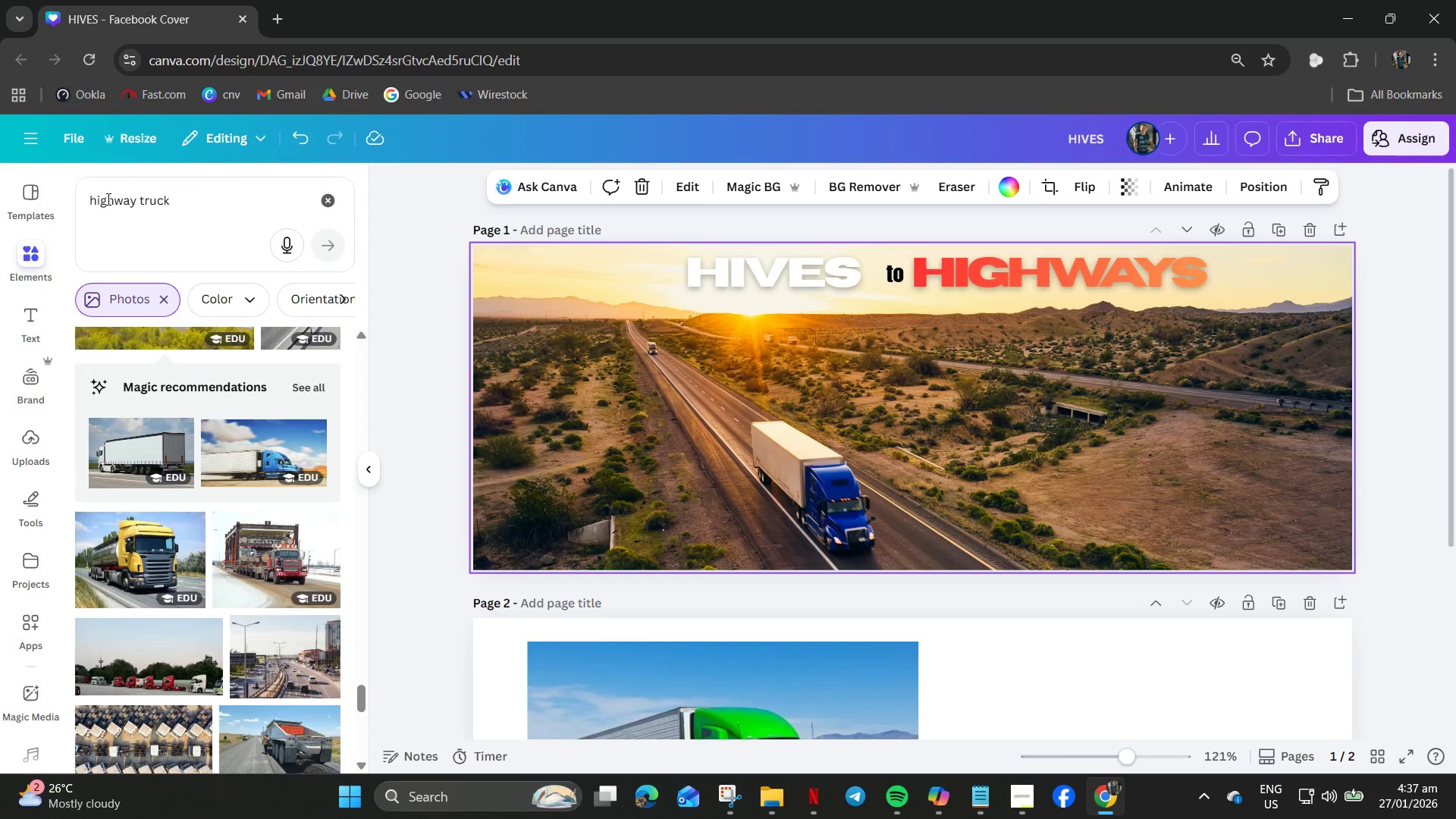 
scroll: coordinate [20, 322], scroll_direction: up, amount: 6.0
 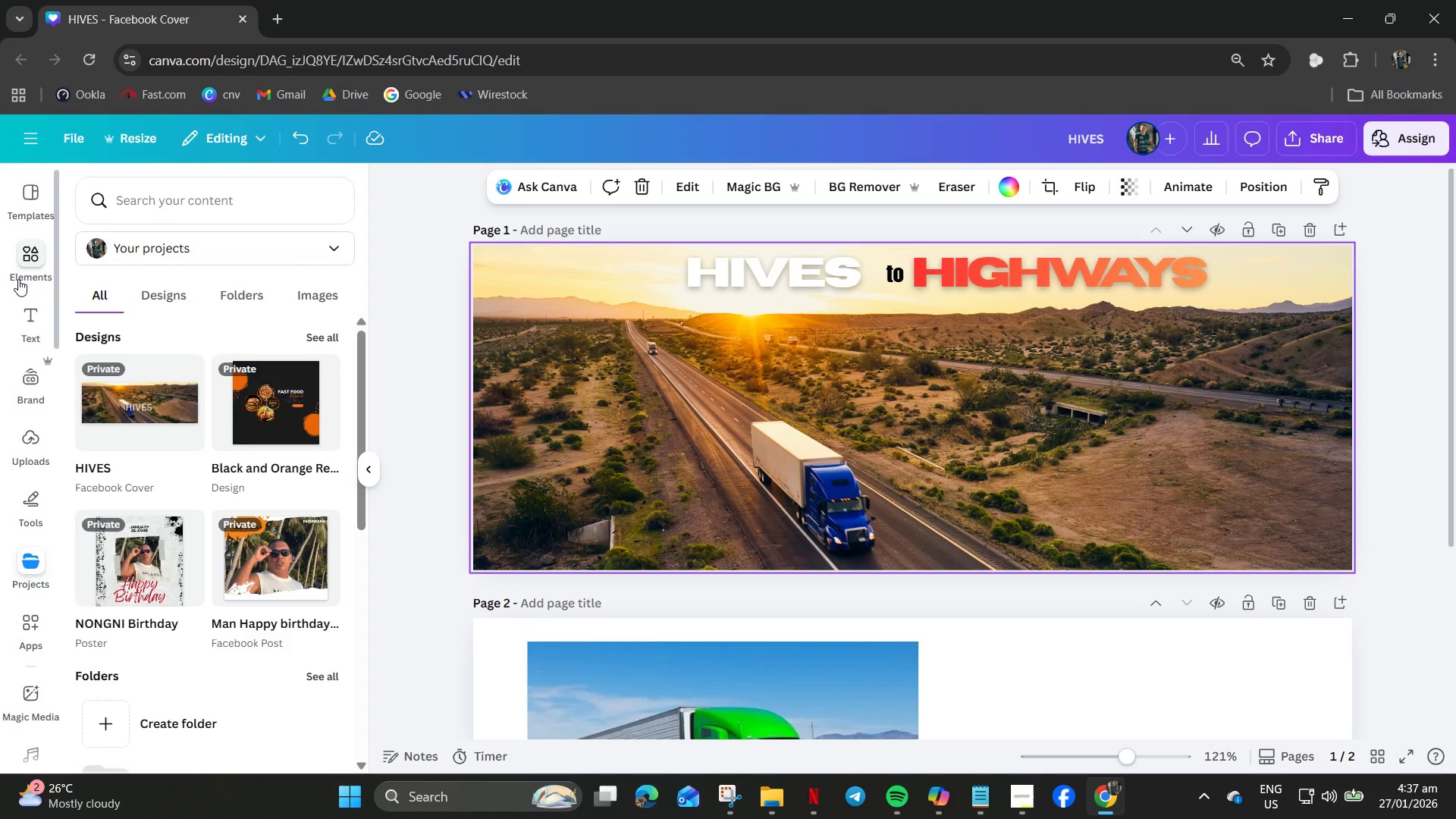 
double_click([202, 206])
 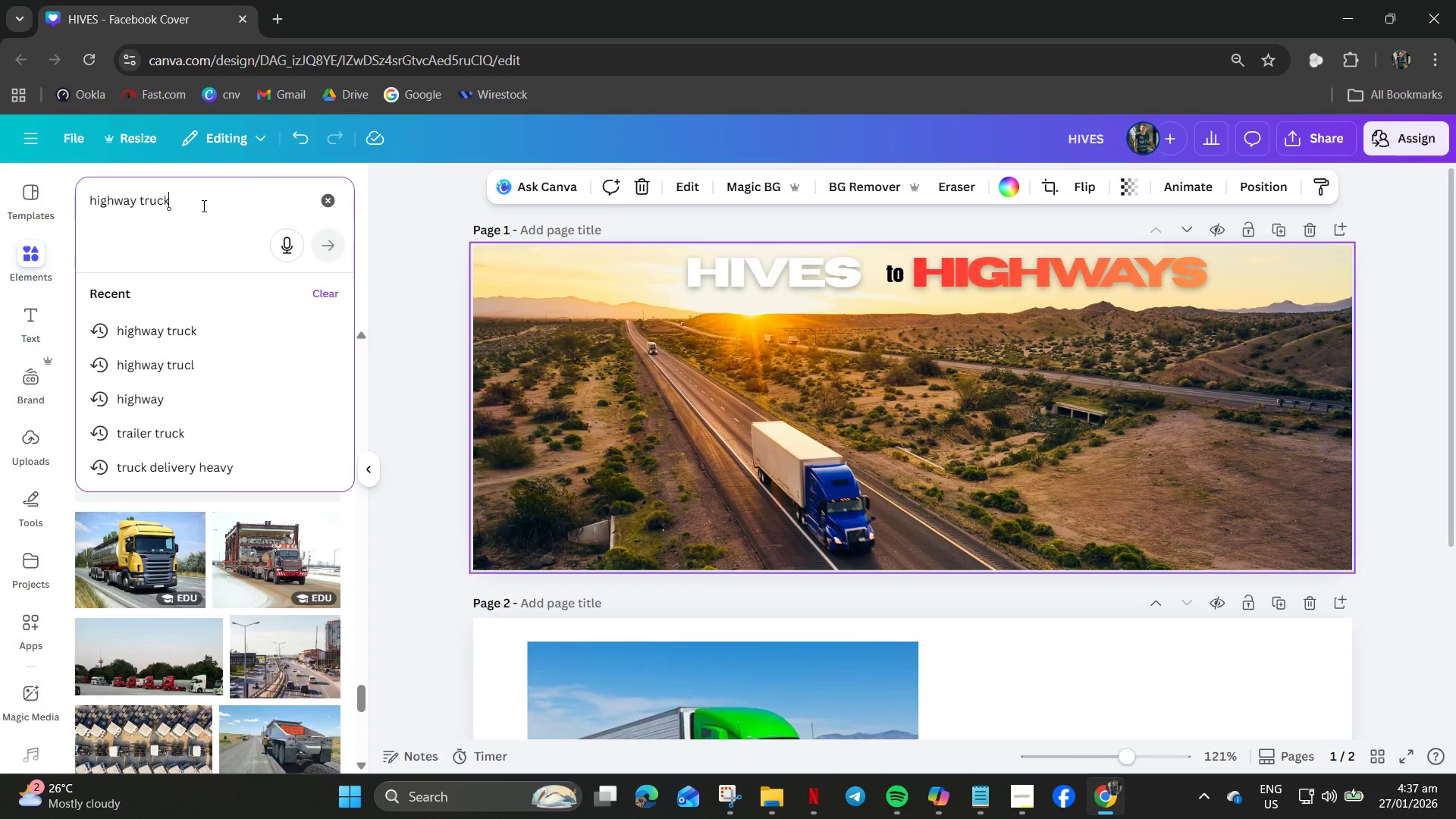 
key(Control+A)
 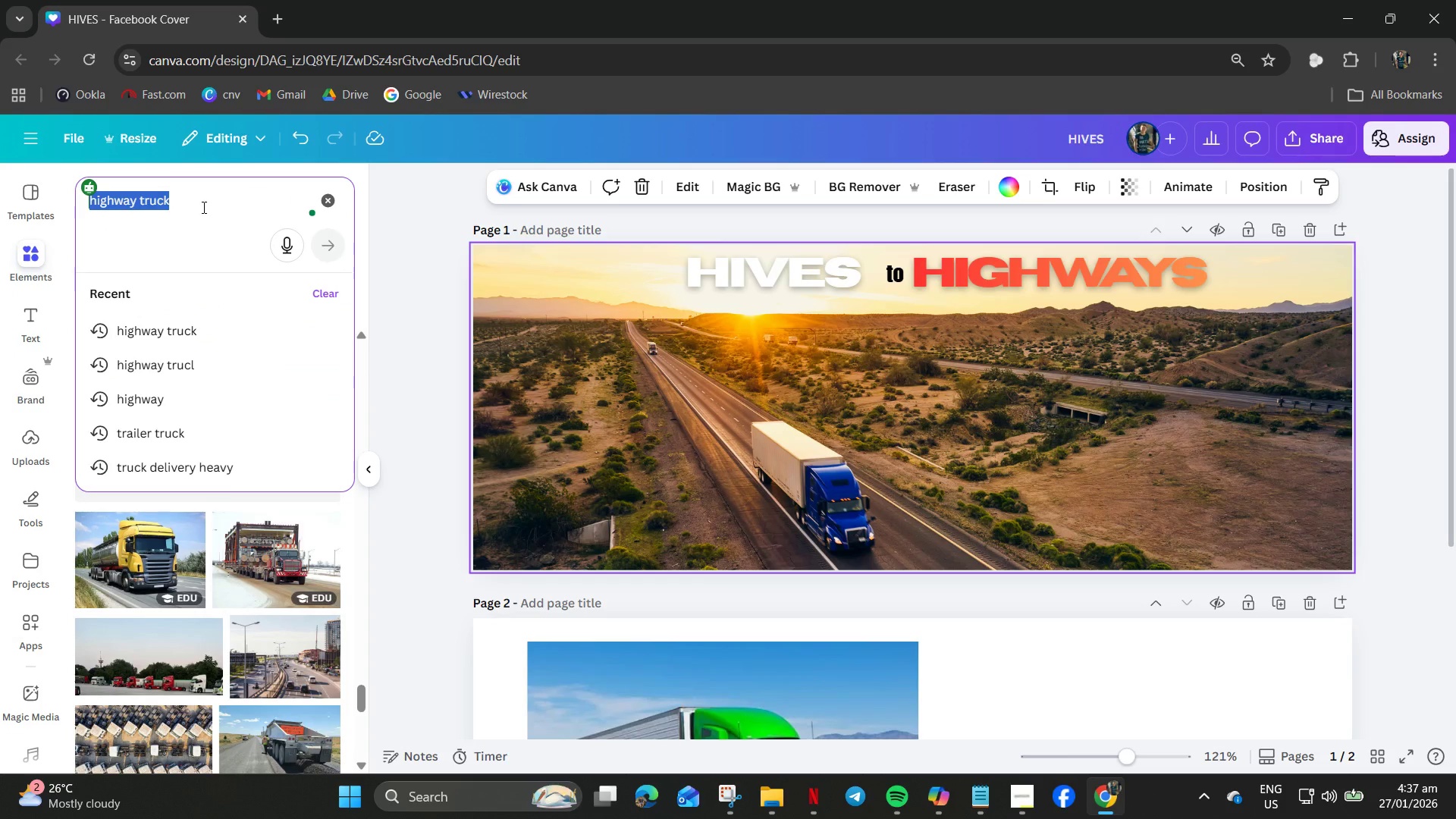 
wait(5.23)
 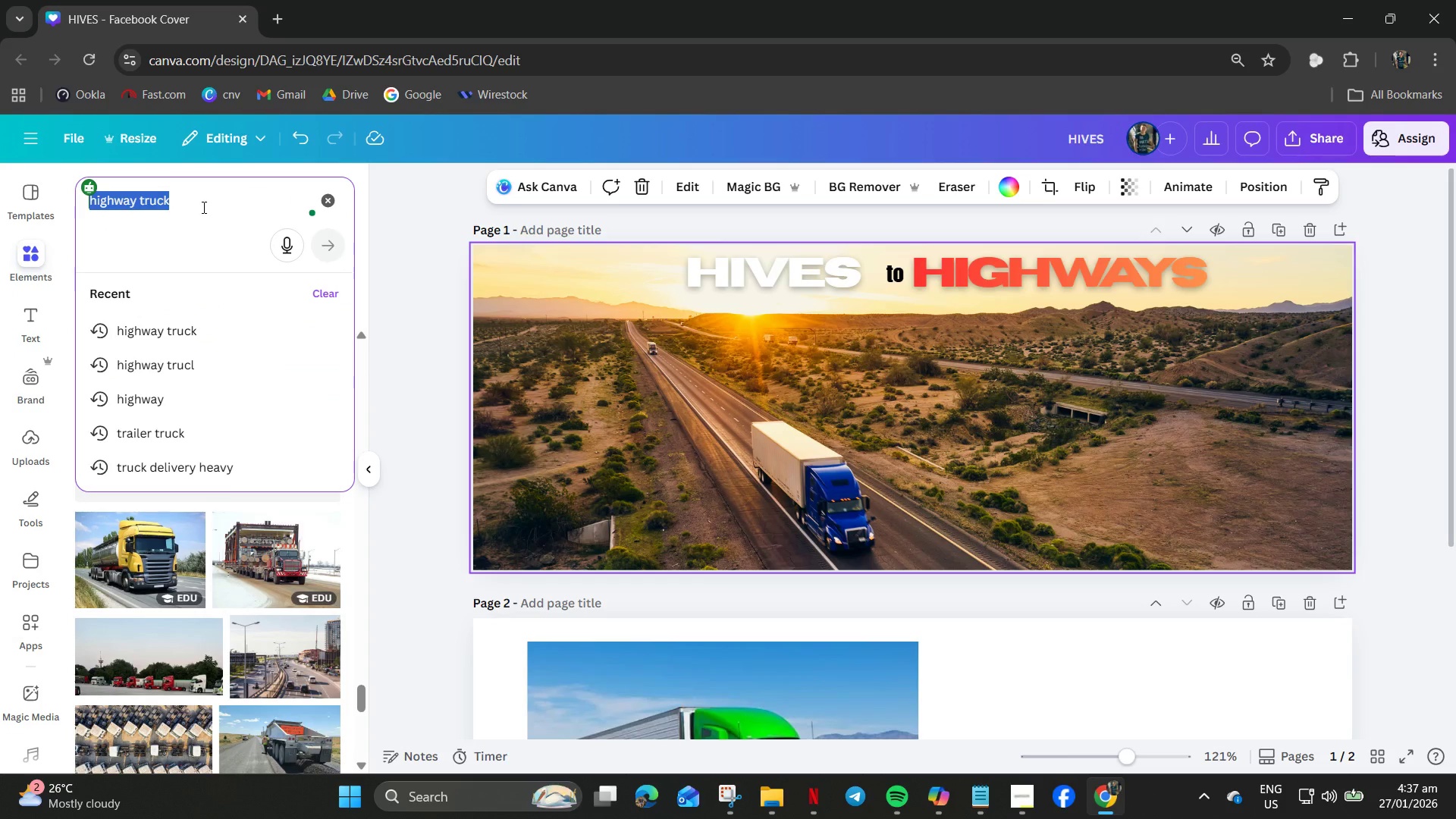 
type(LINE)
 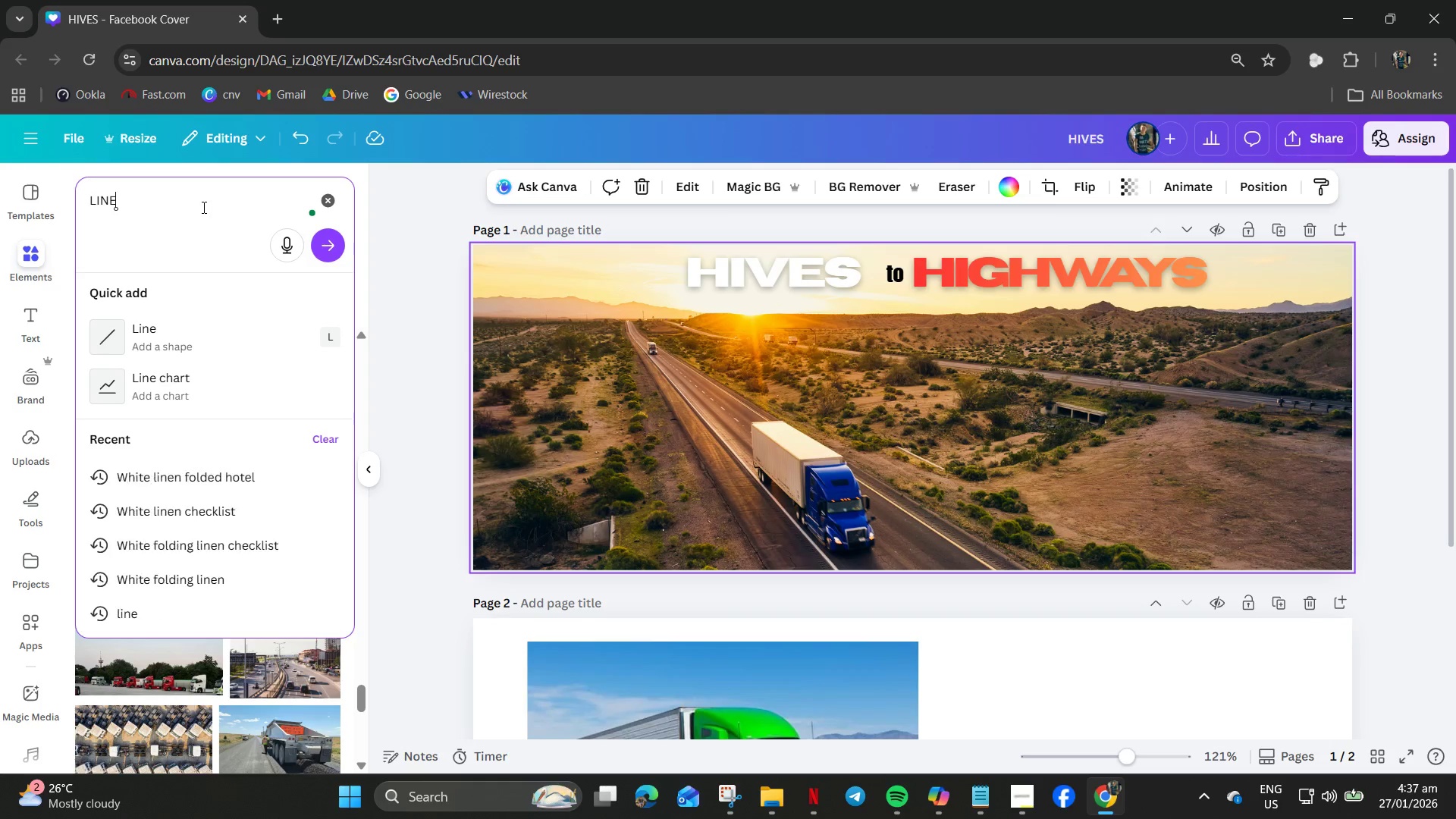 
key(Enter)
 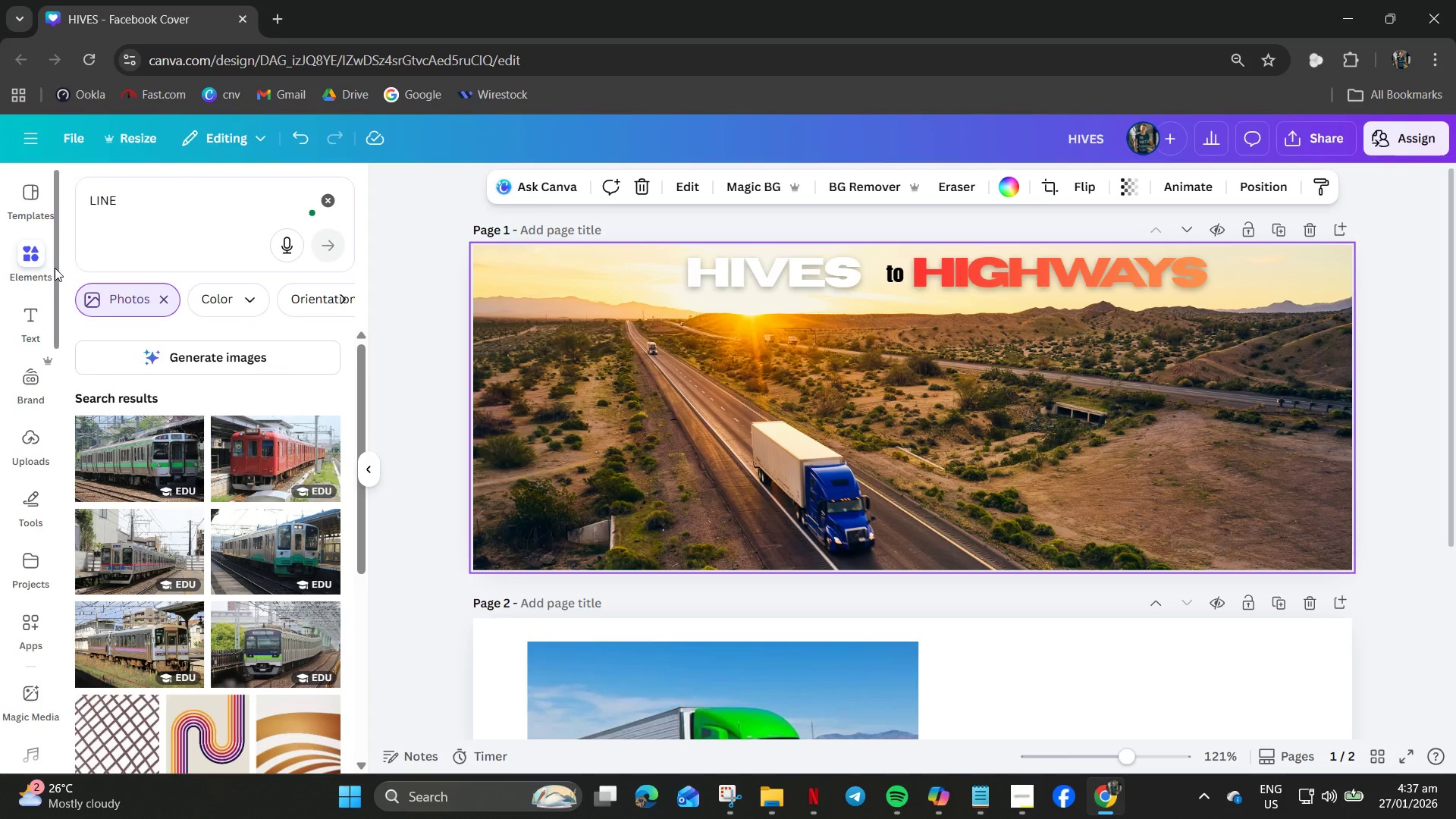 
left_click([23, 262])
 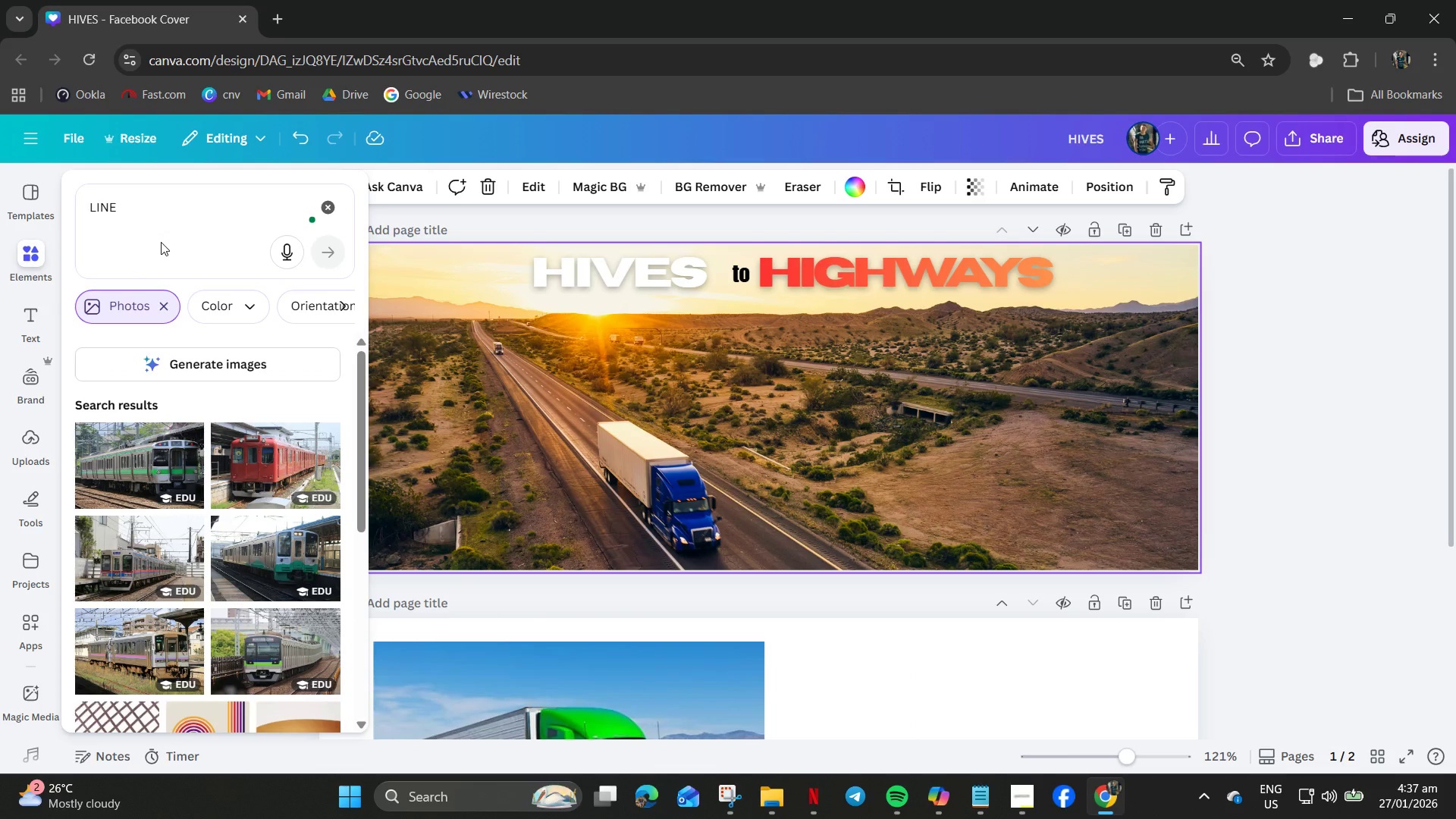 
left_click([324, 204])
 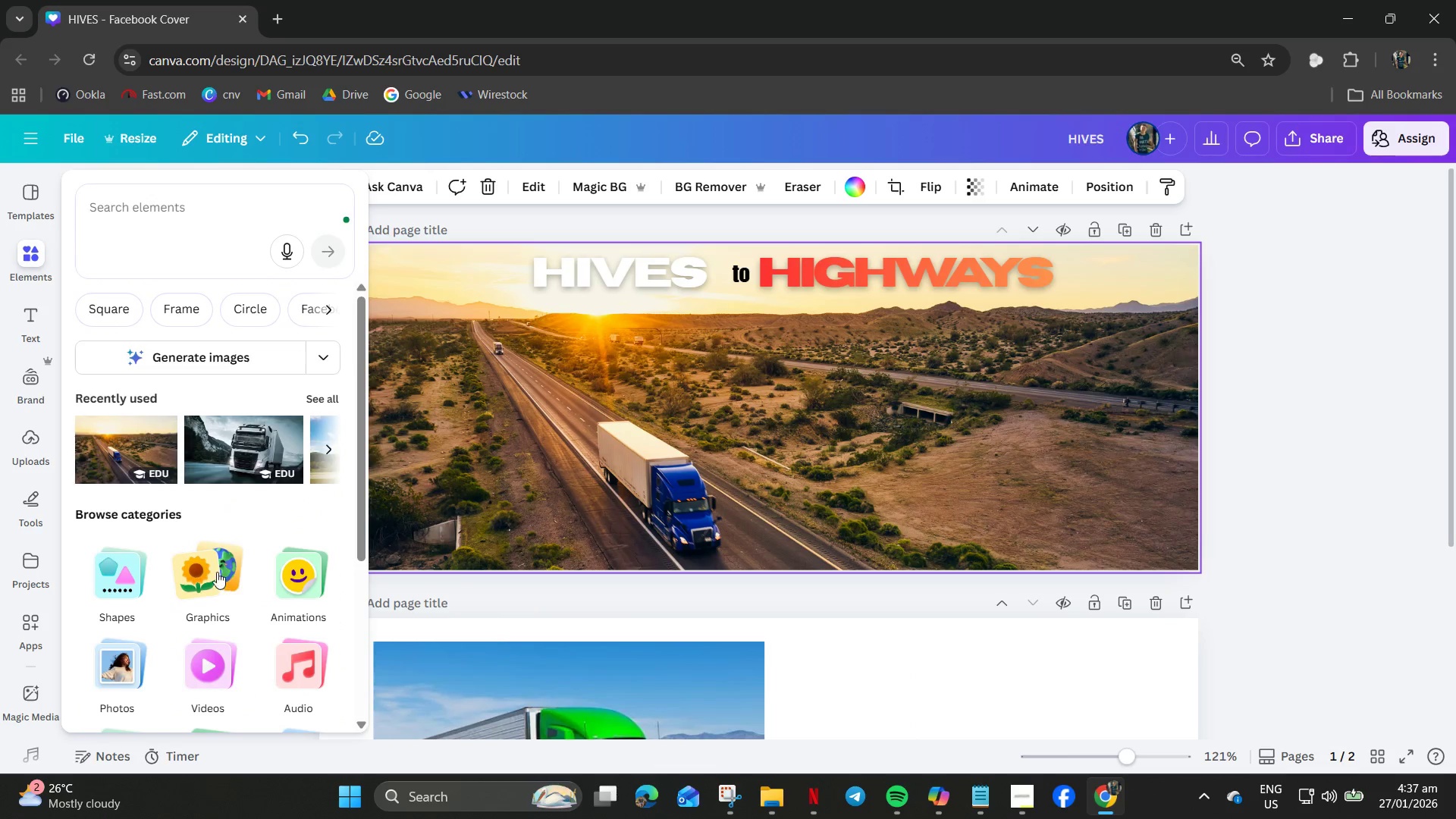 
left_click([99, 228])
 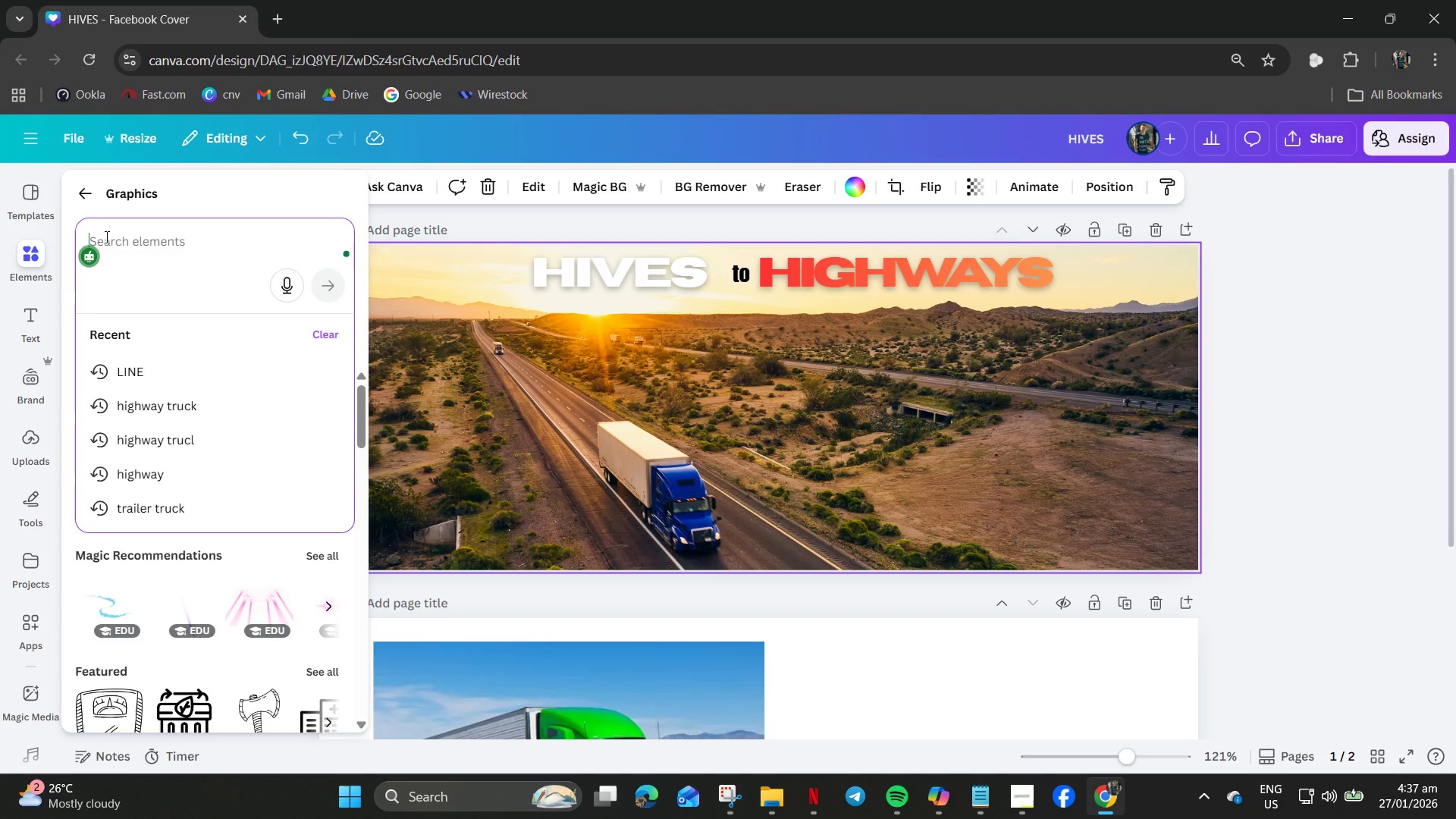 
type(LINE)
 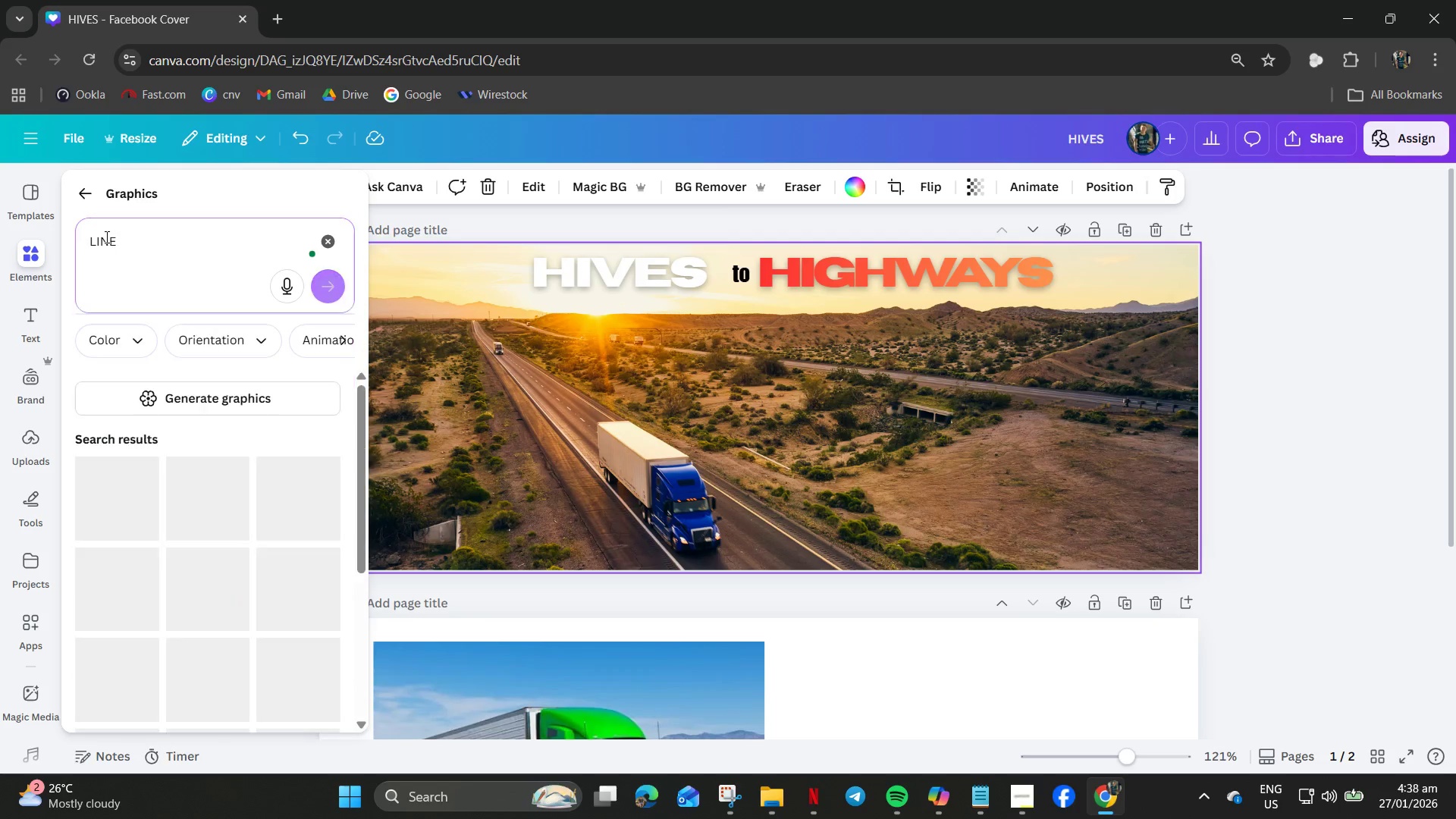 
key(Enter)
 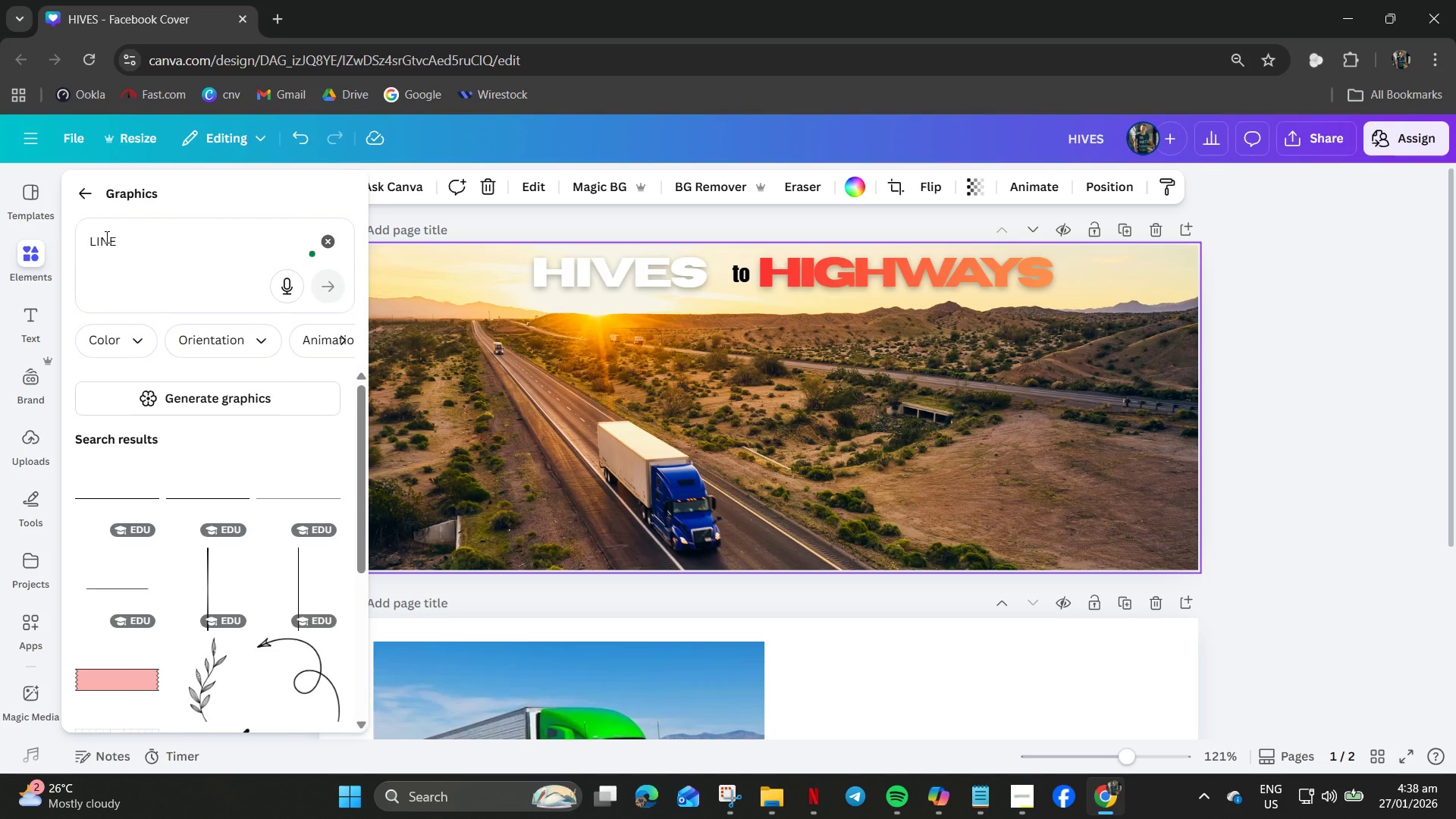 
key(CapsLock)
 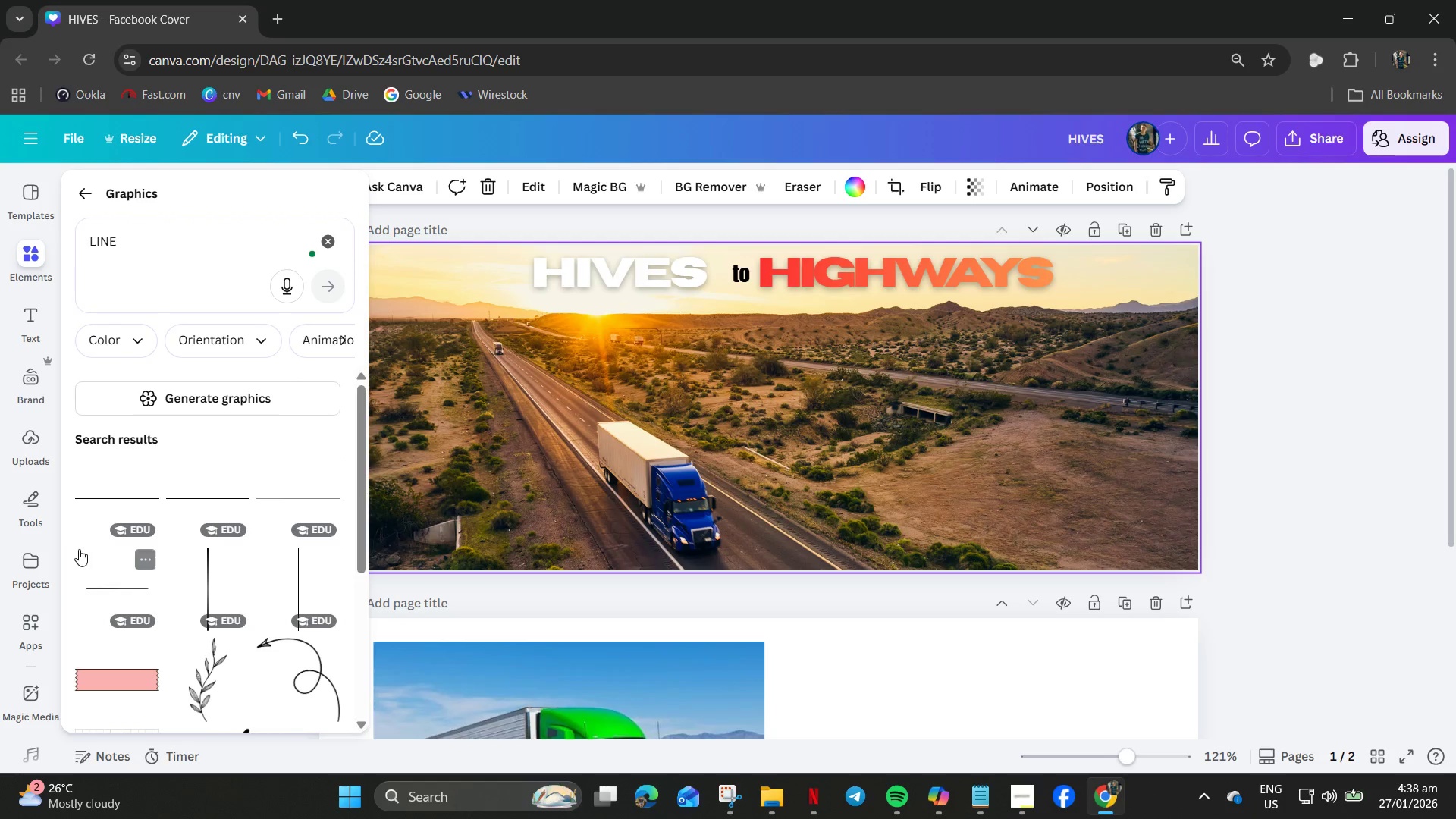 
scroll: coordinate [171, 592], scroll_direction: down, amount: 10.0
 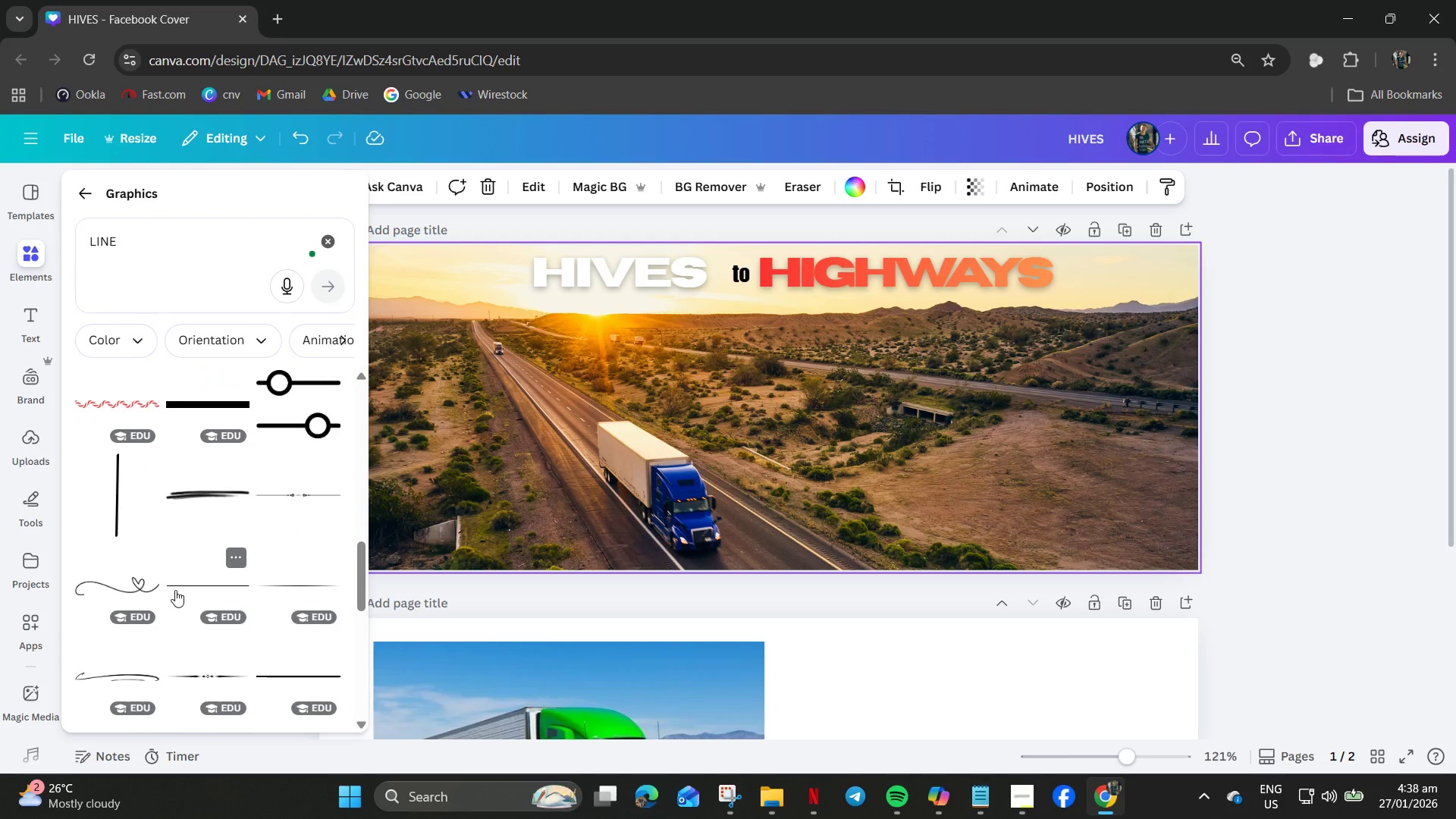 
left_click([281, 582])
 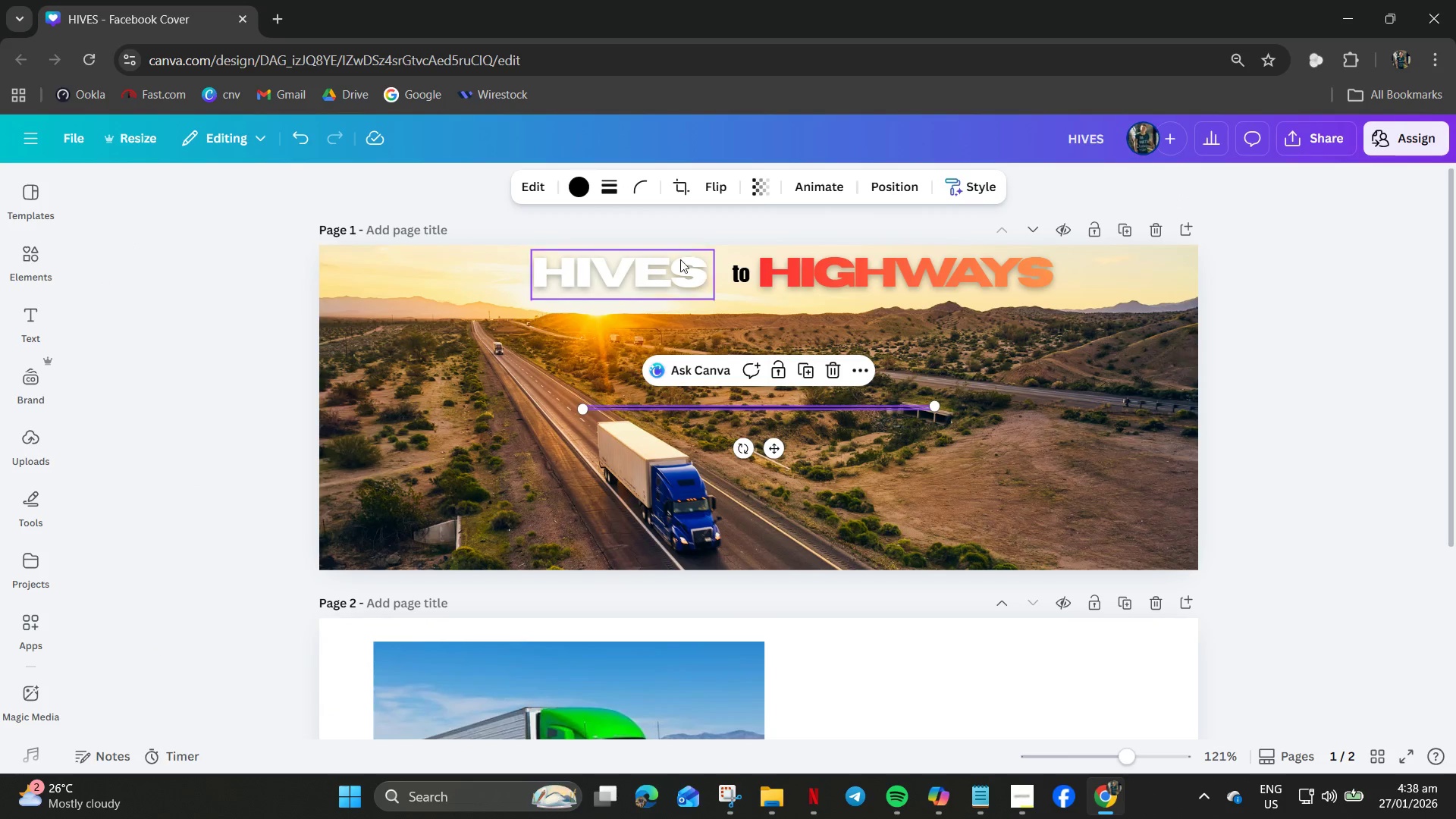 
left_click([588, 193])
 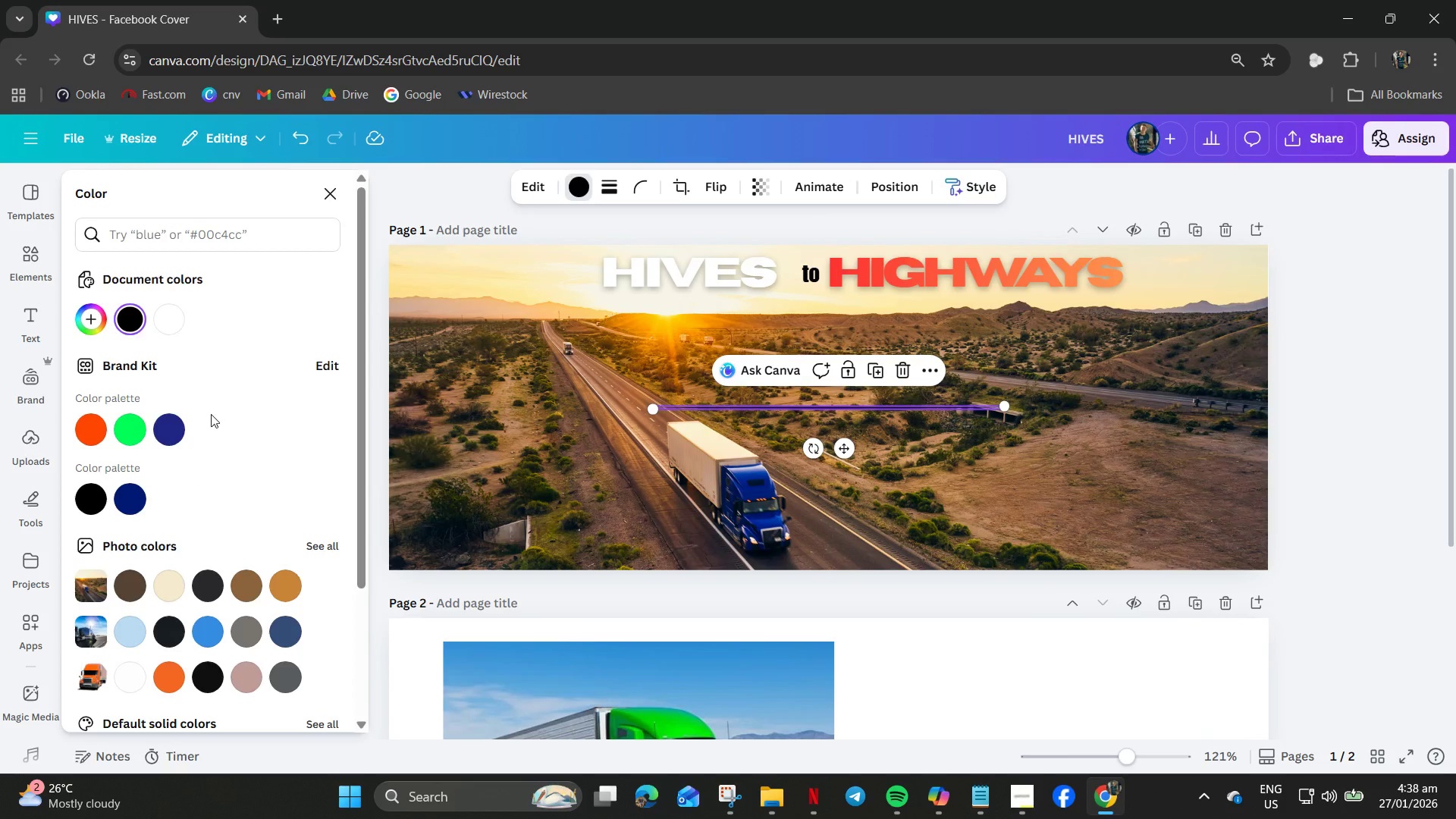 
scroll: coordinate [212, 611], scroll_direction: down, amount: 8.0
 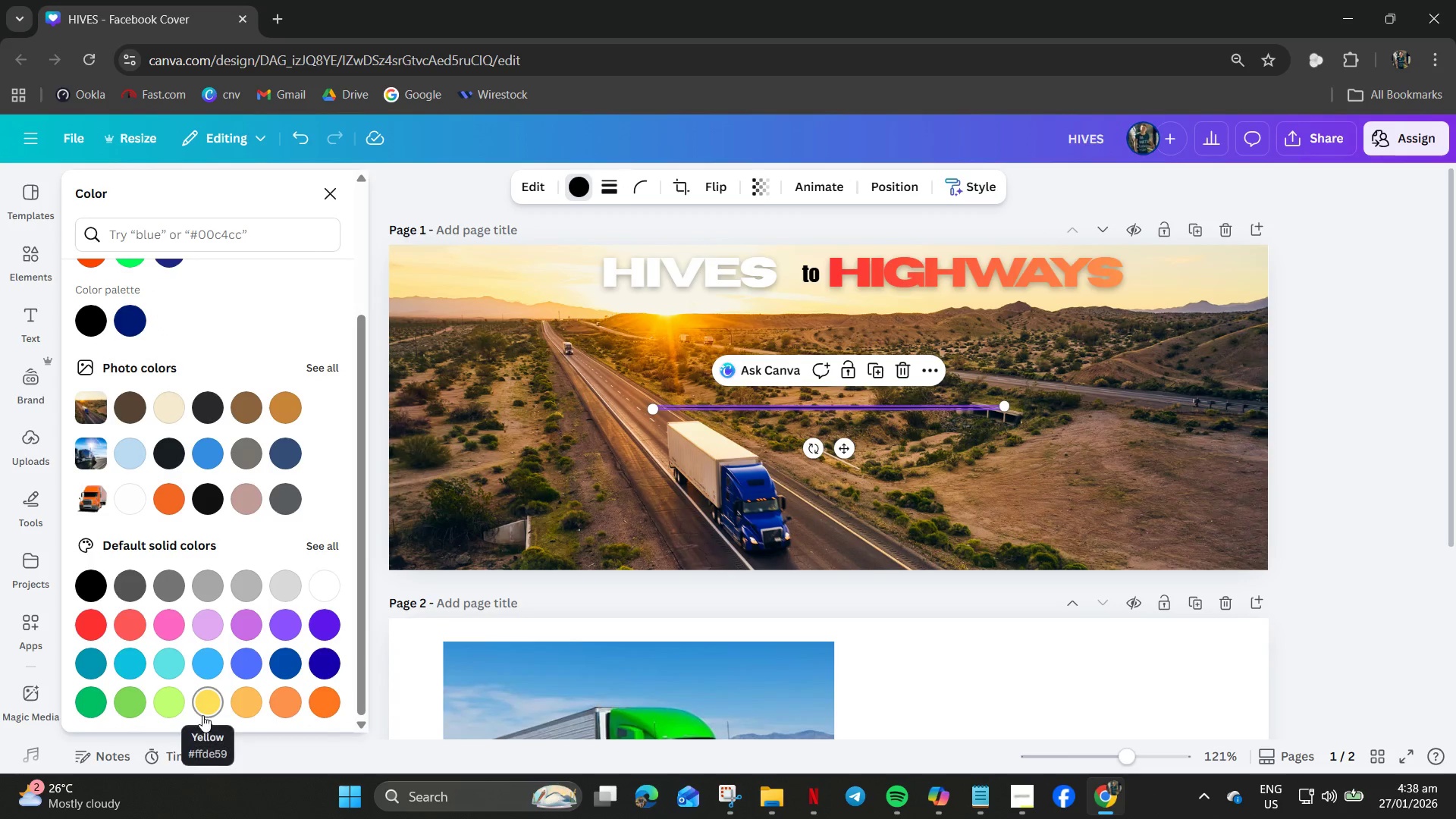 
left_click([206, 712])
 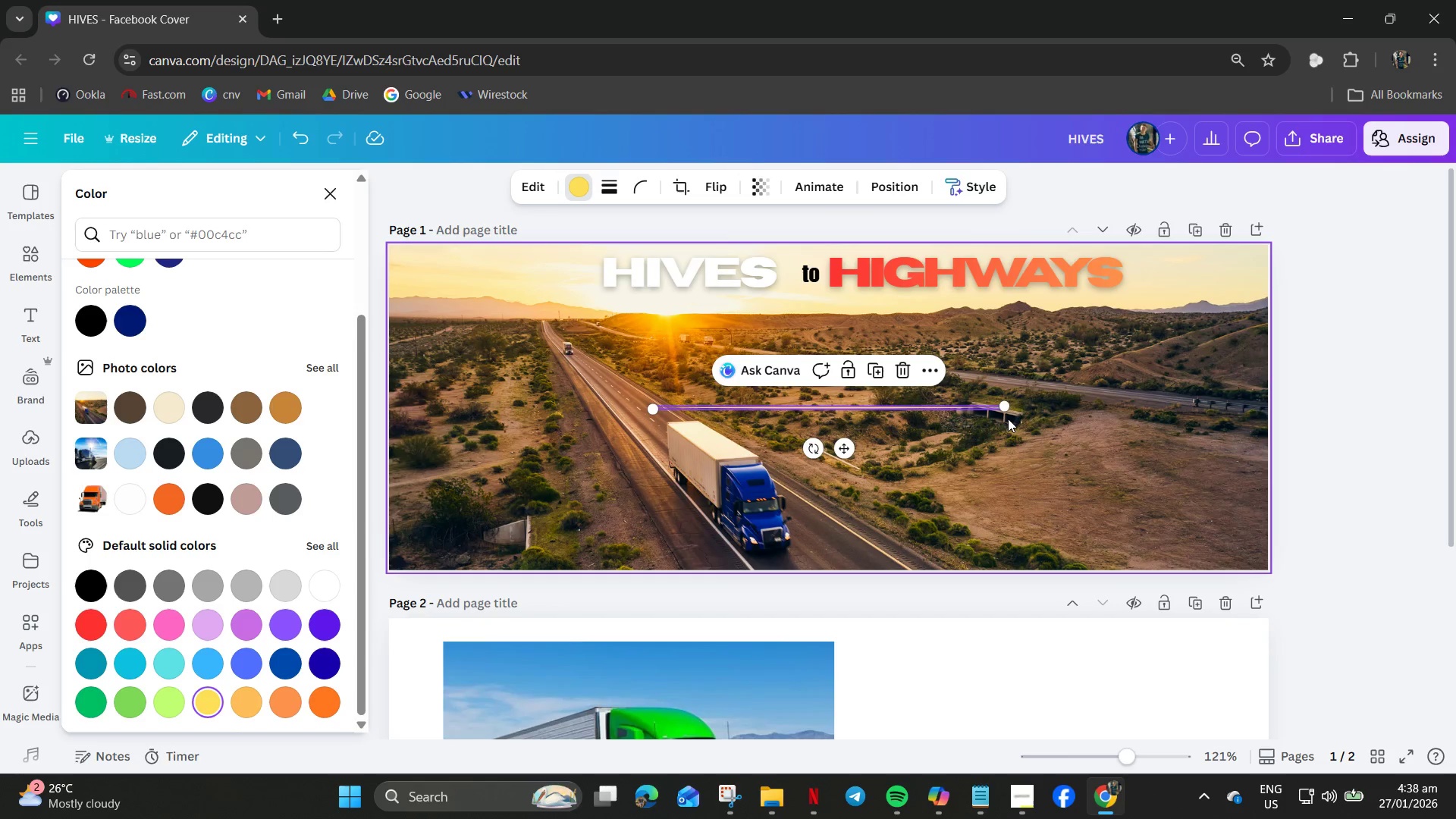 
left_click_drag(start_coordinate=[1007, 412], to_coordinate=[1194, 431])
 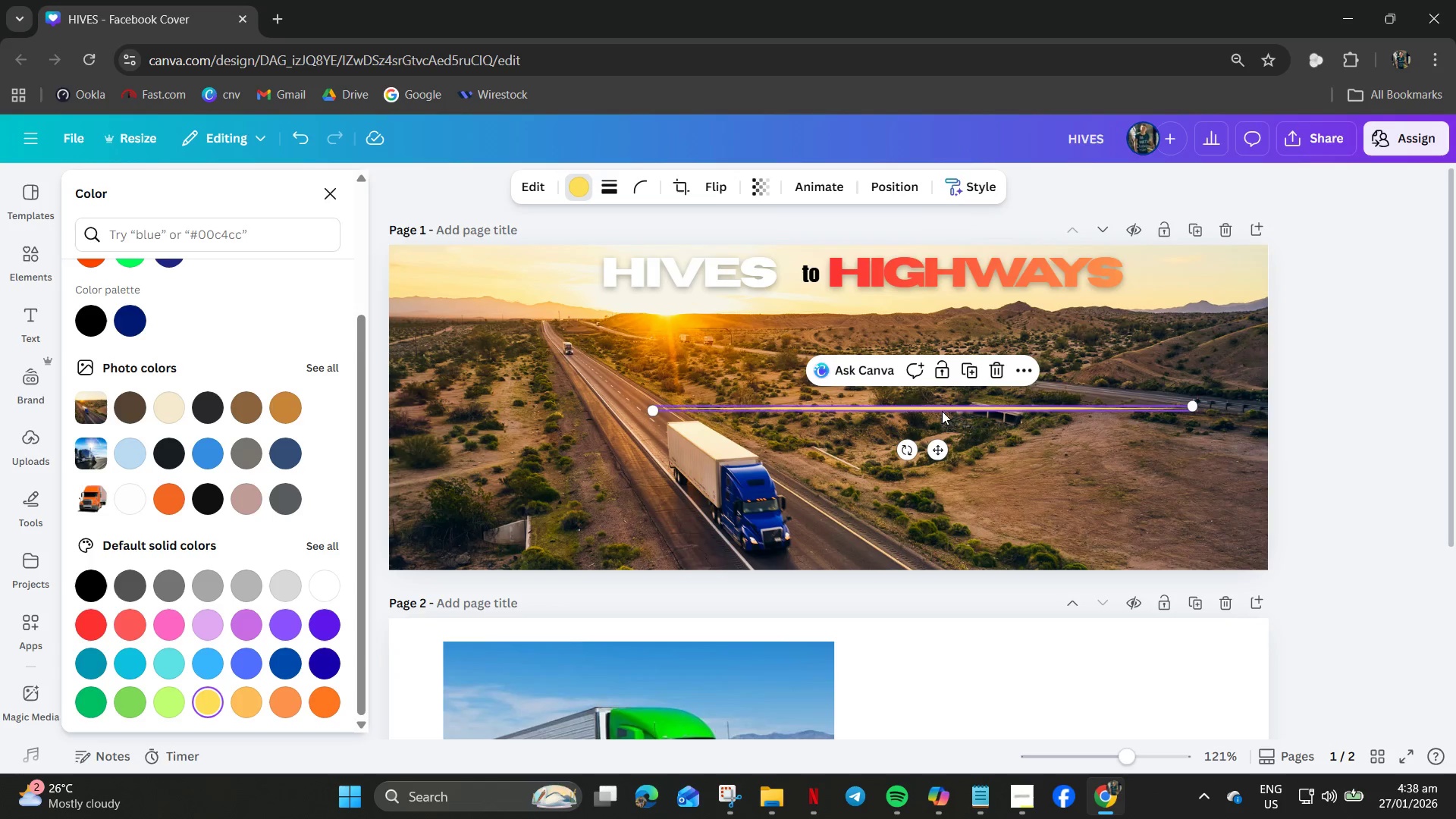 
left_click_drag(start_coordinate=[939, 408], to_coordinate=[841, 312])
 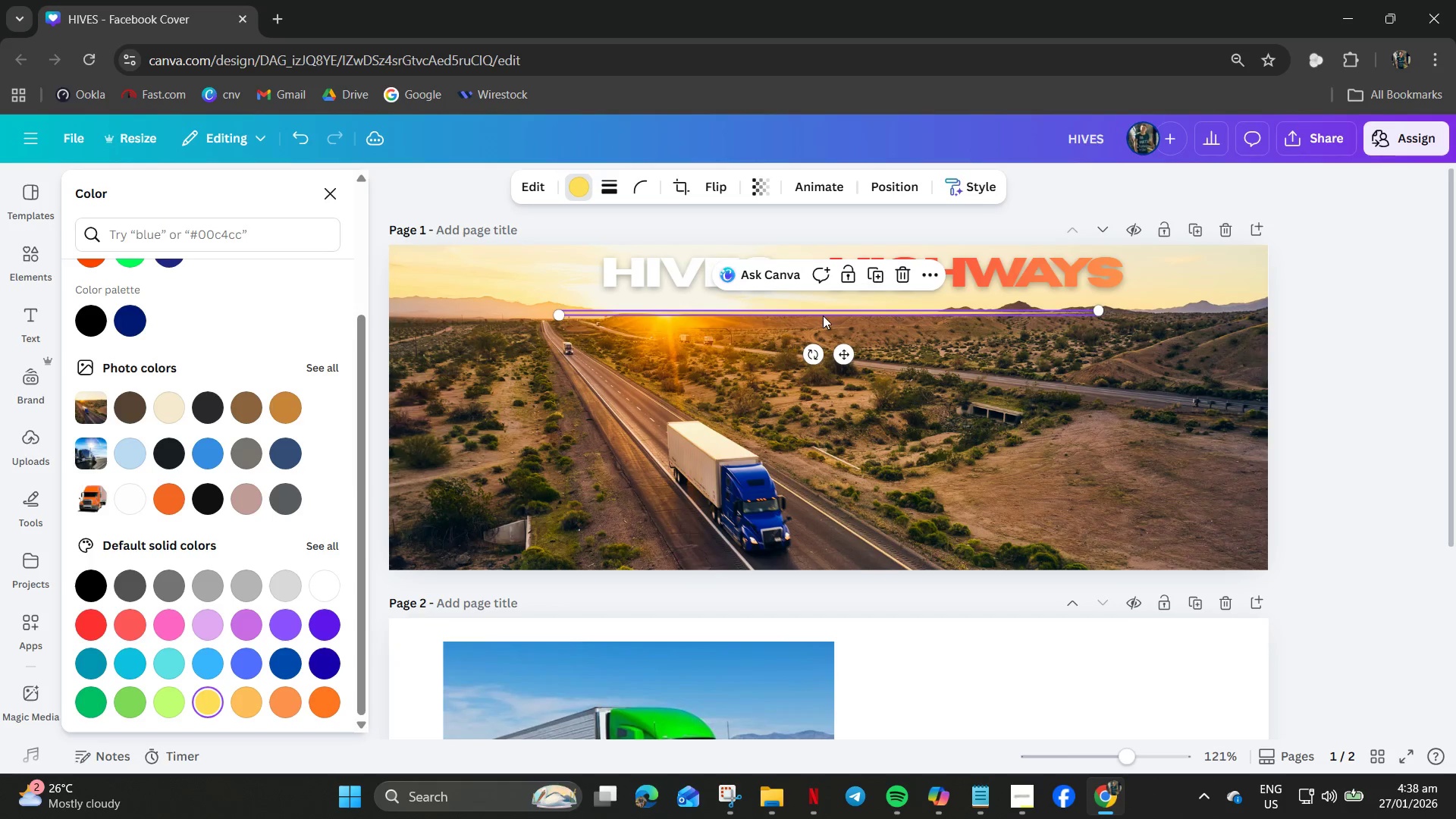 
right_click([822, 315])
 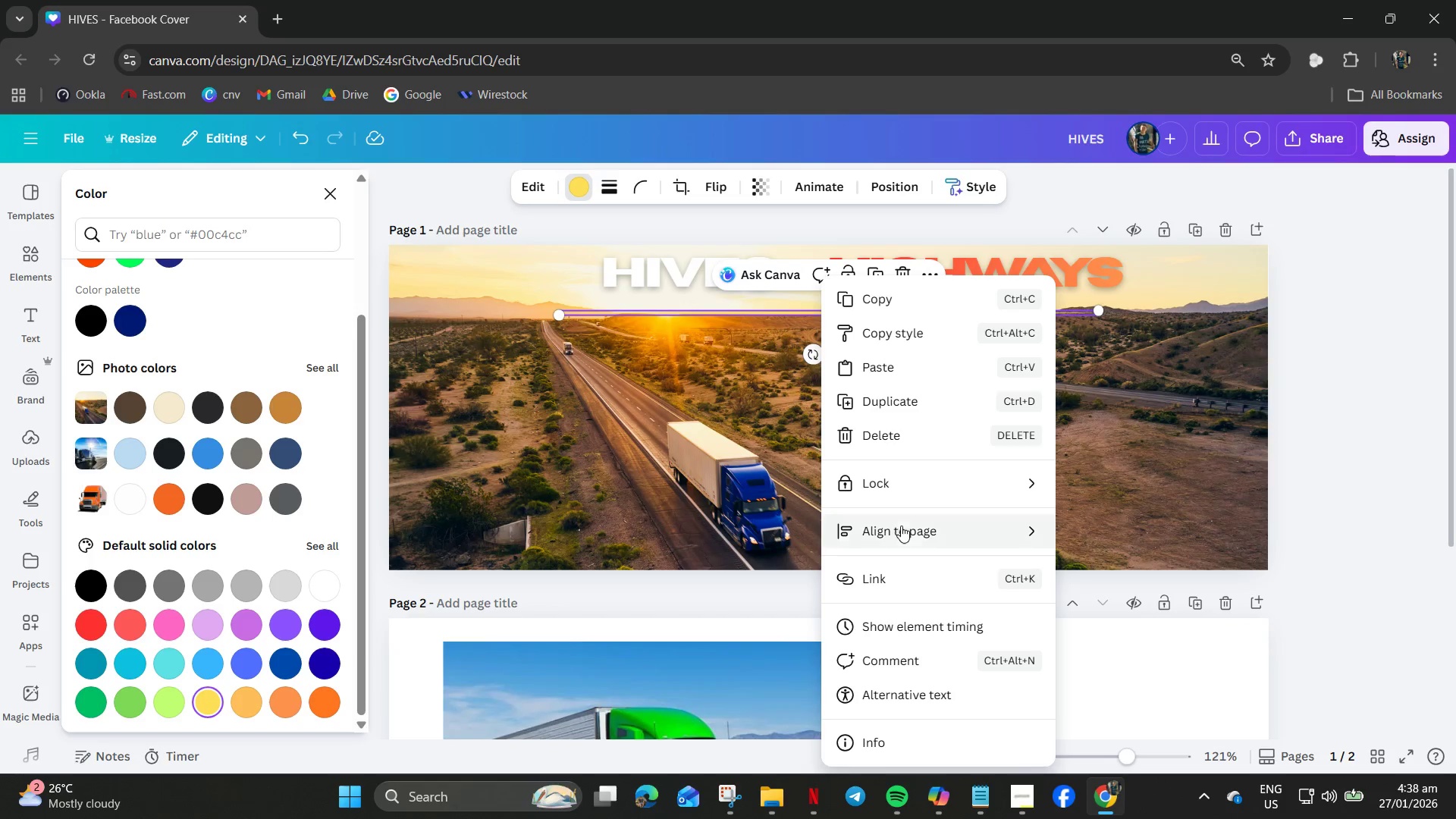 
left_click([930, 536])
 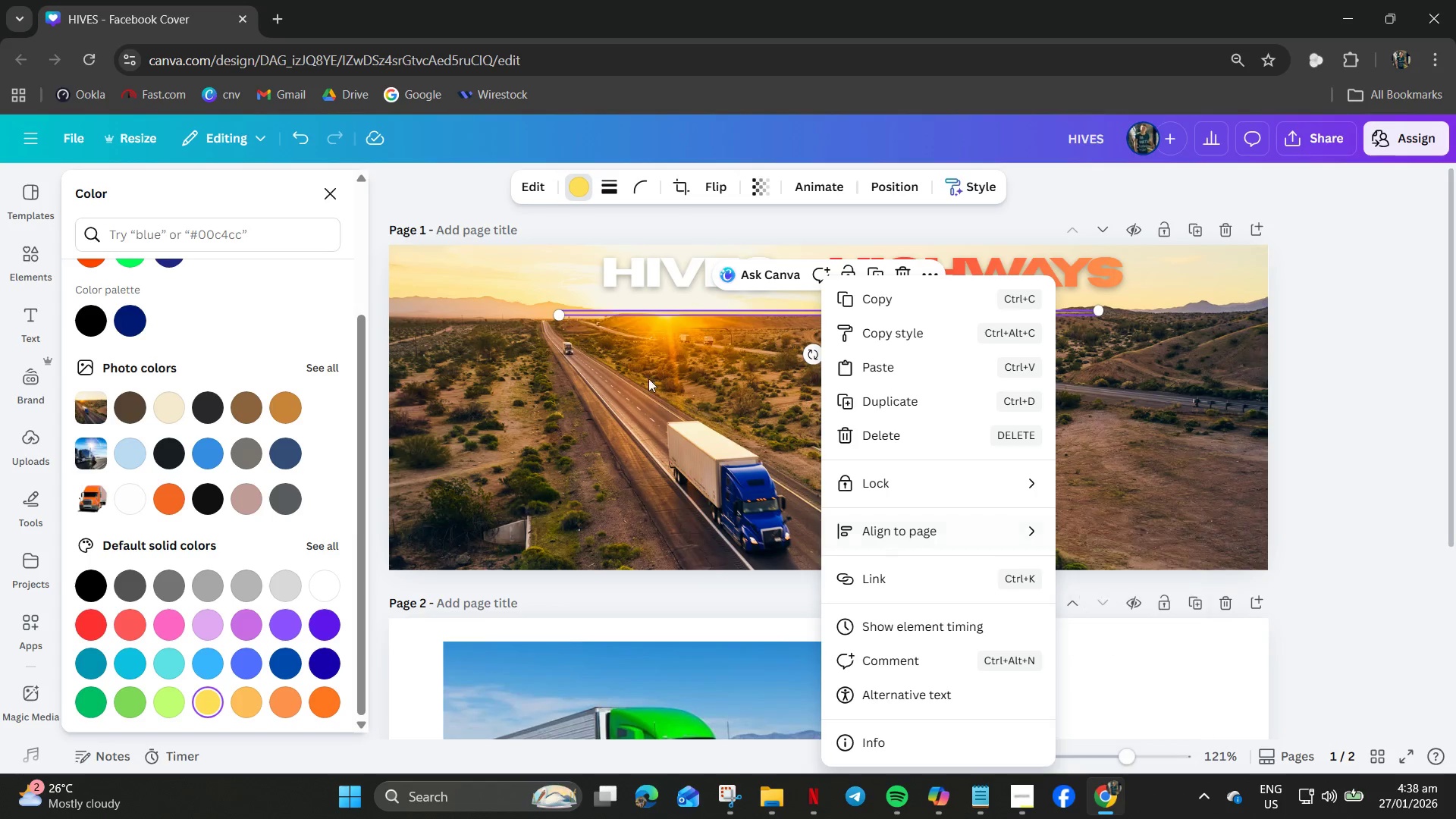 
wait(5.14)
 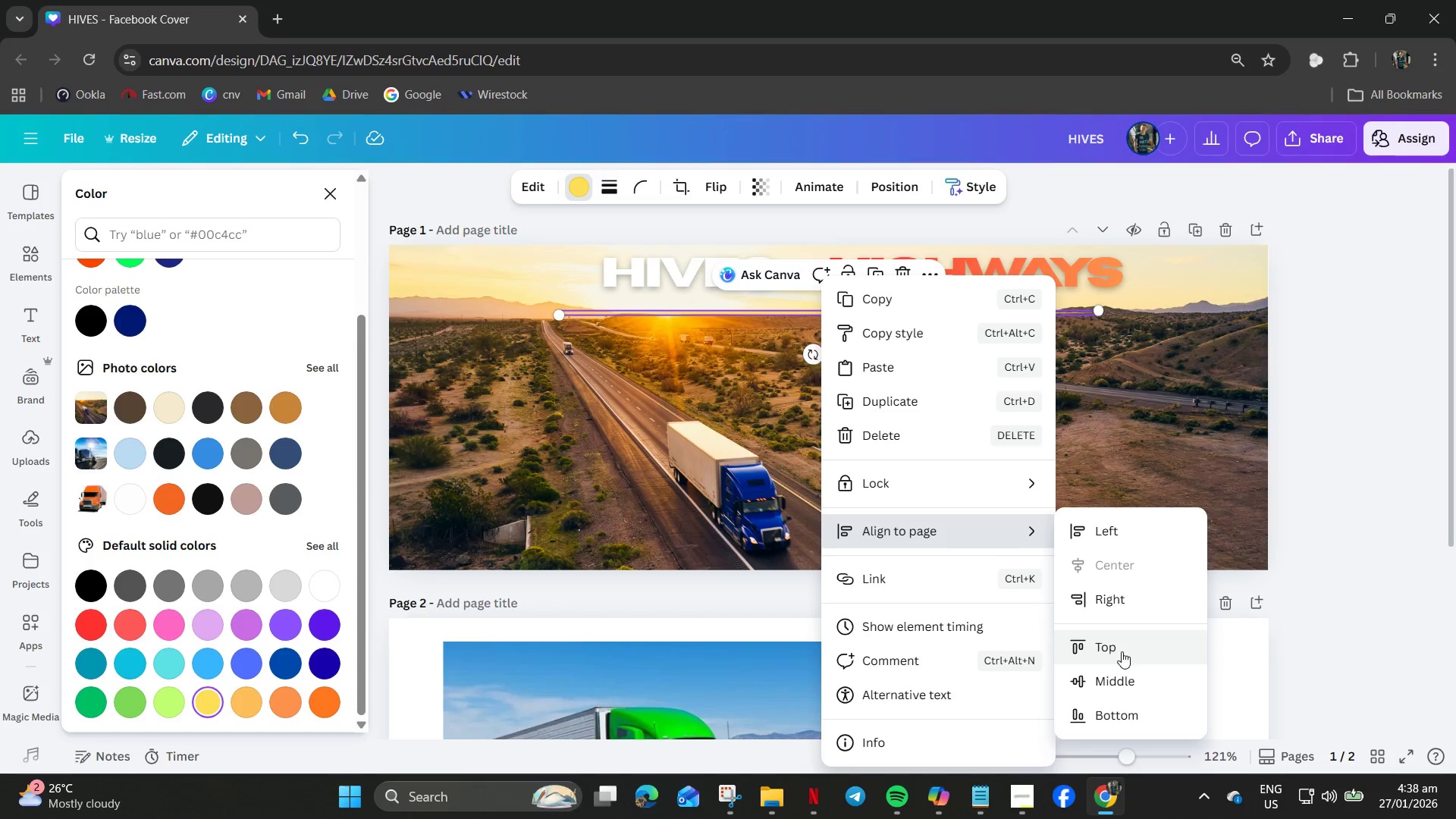 
left_click_drag(start_coordinate=[736, 312], to_coordinate=[762, 302])
 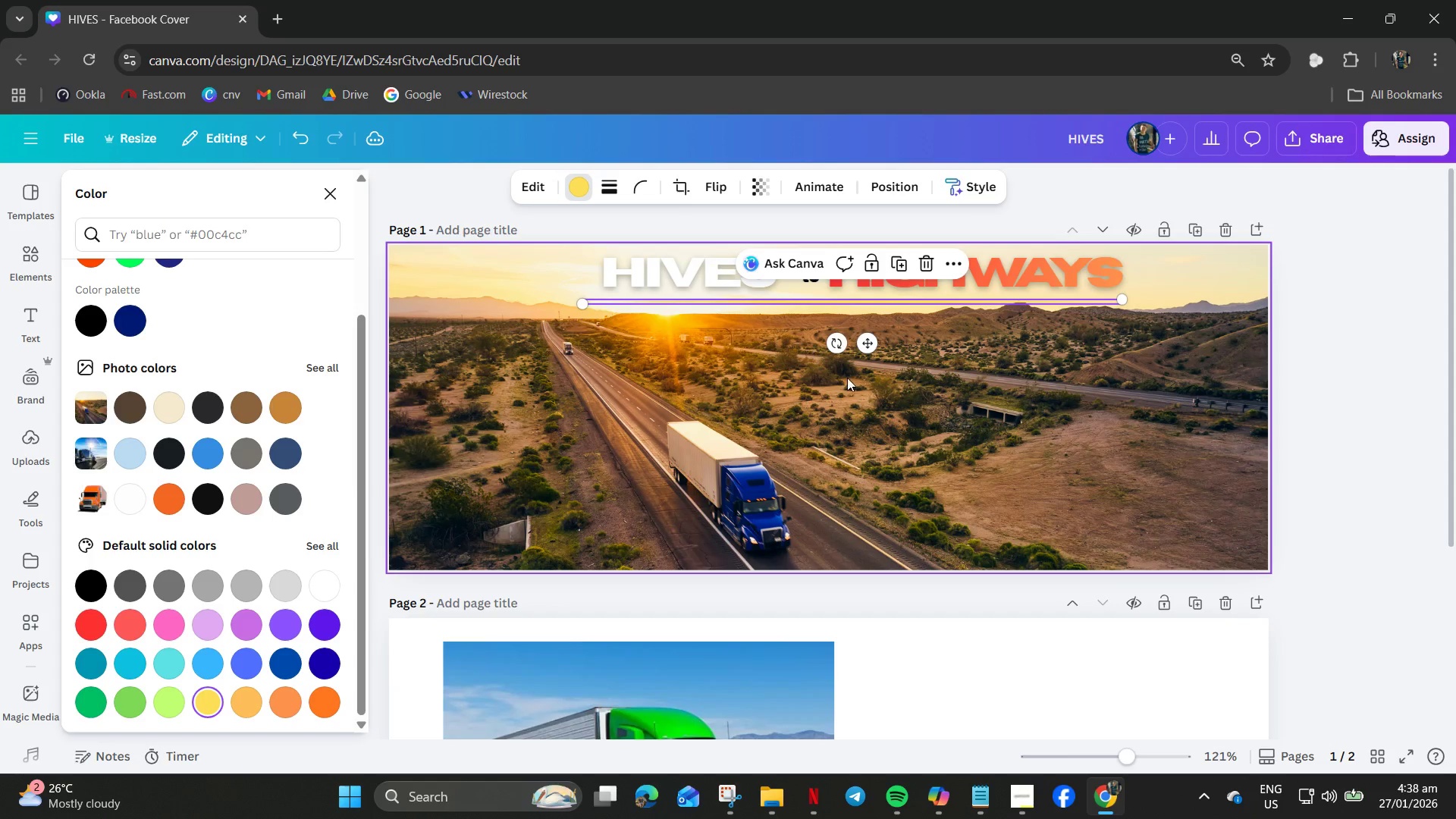 
left_click([847, 378])
 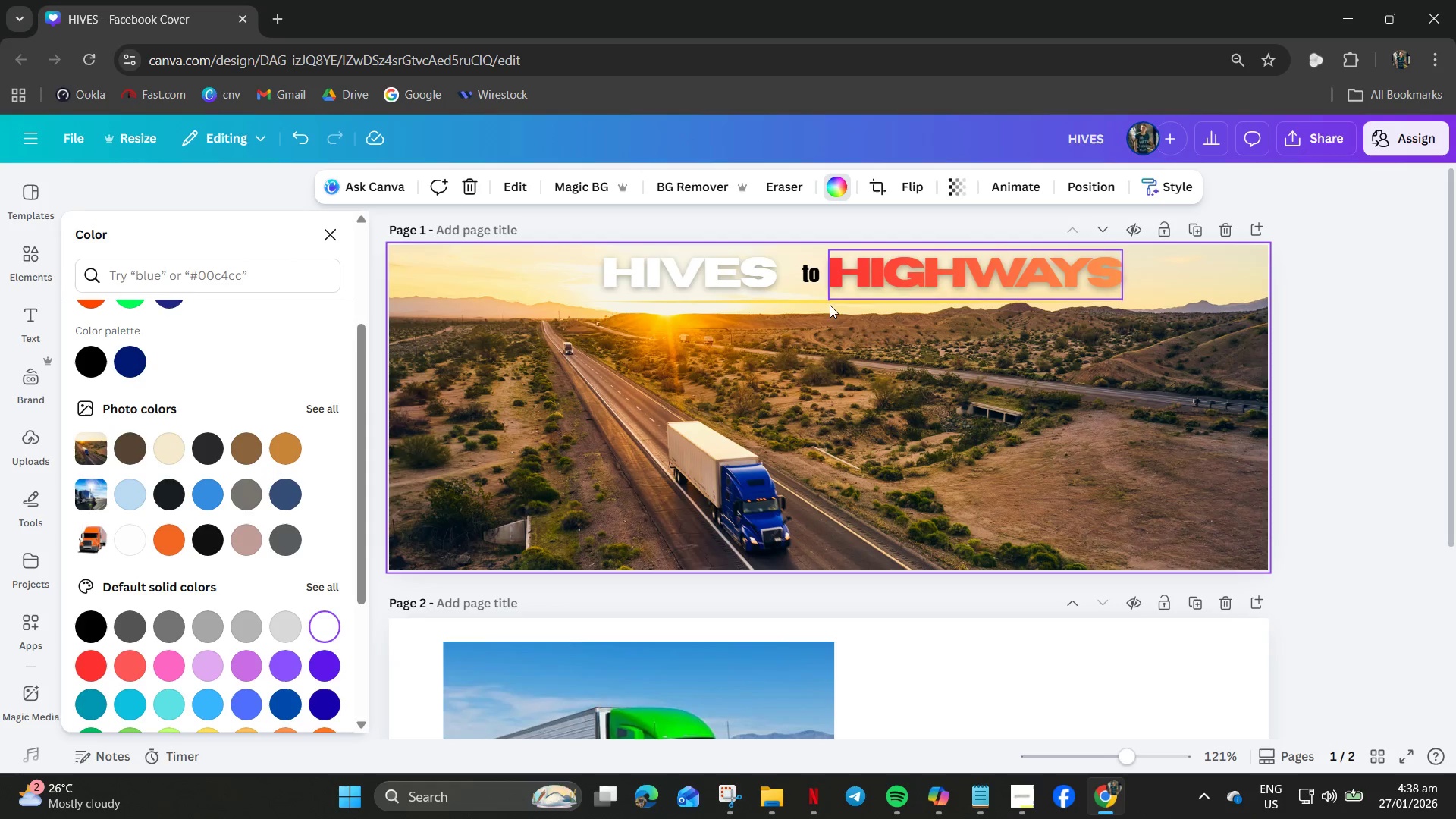 
left_click([805, 301])
 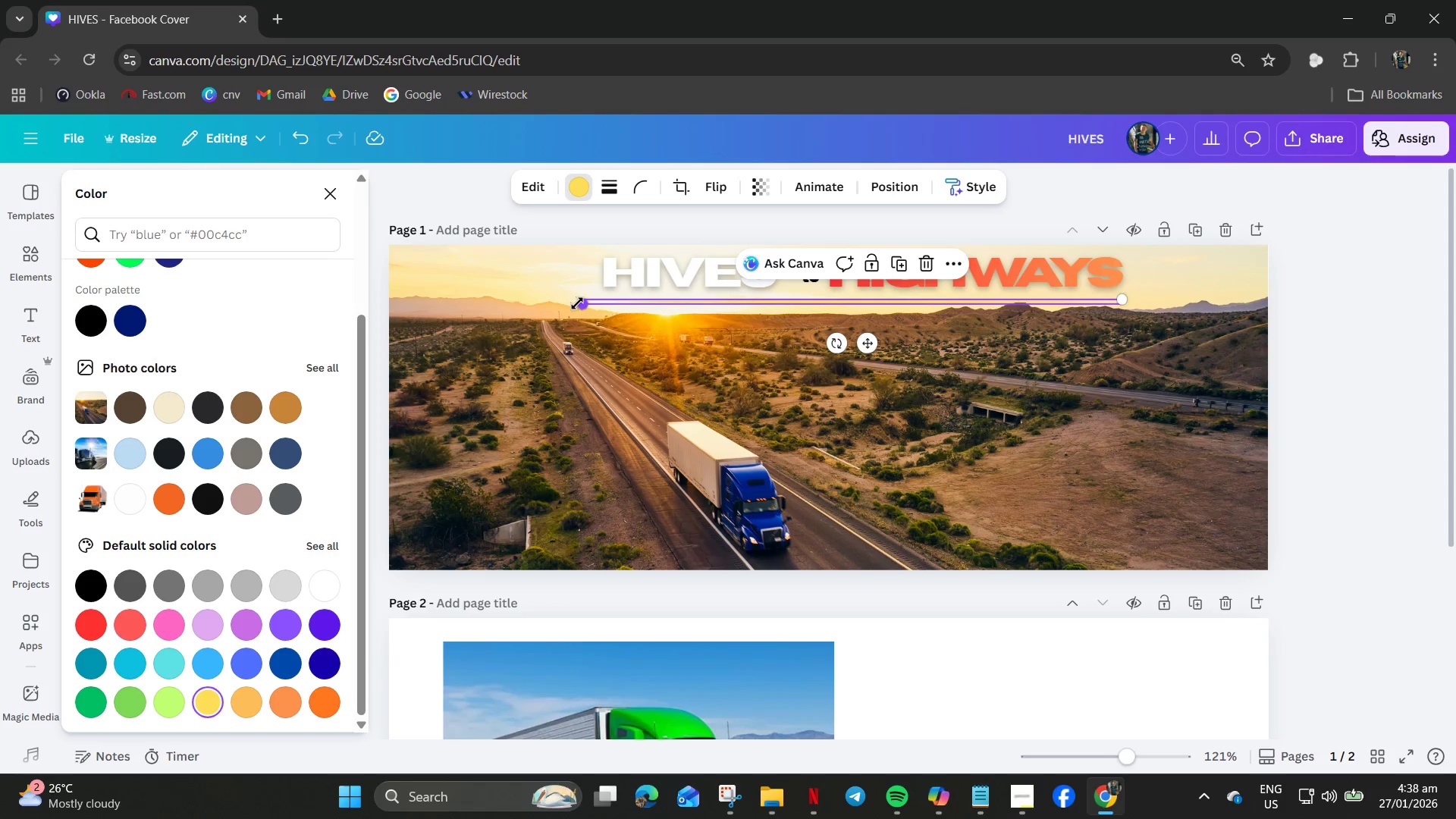 
left_click_drag(start_coordinate=[582, 305], to_coordinate=[435, 318])
 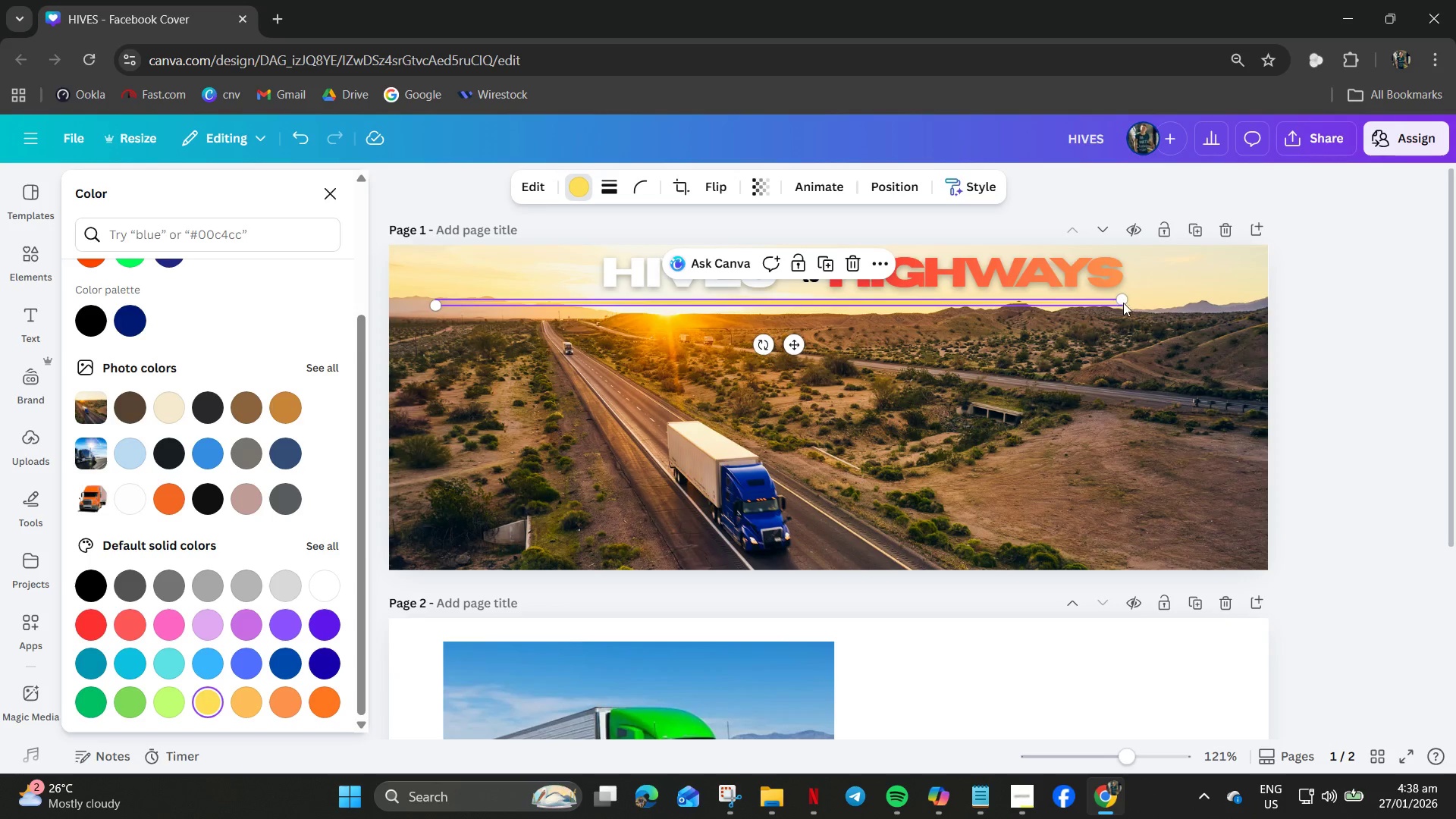 
left_click_drag(start_coordinate=[1123, 302], to_coordinate=[1214, 308])
 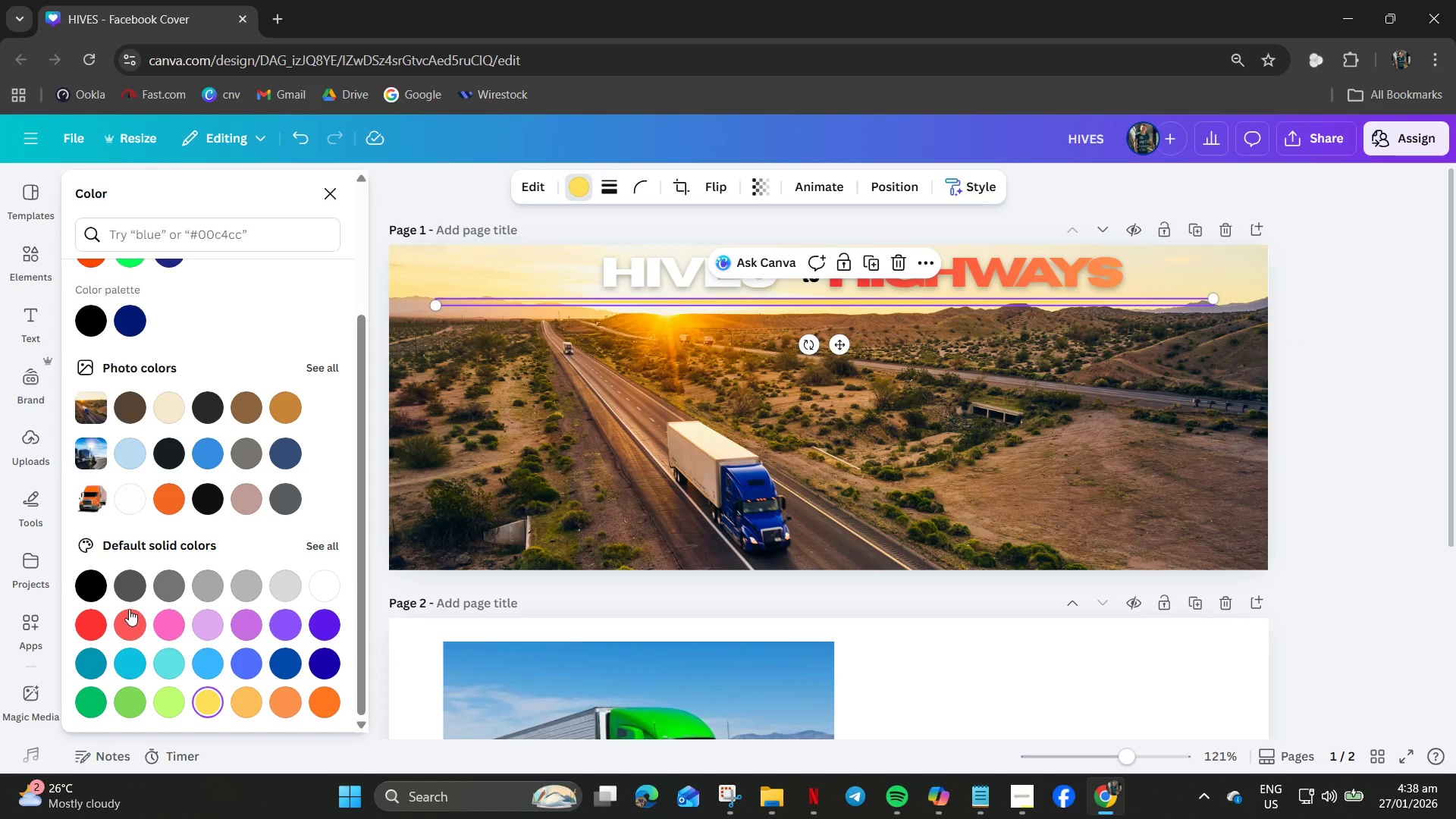 
left_click([165, 498])
 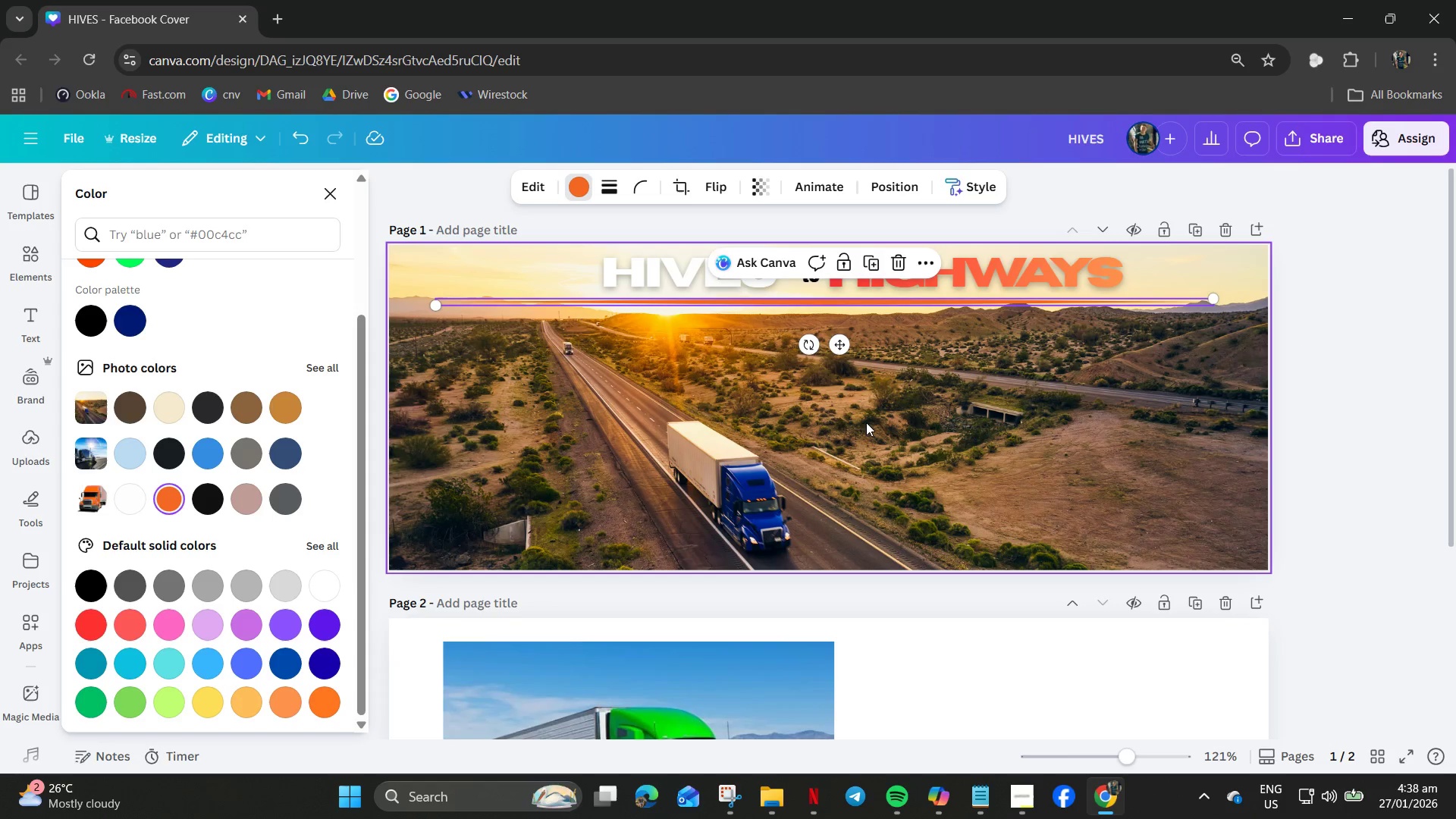 
left_click([880, 424])
 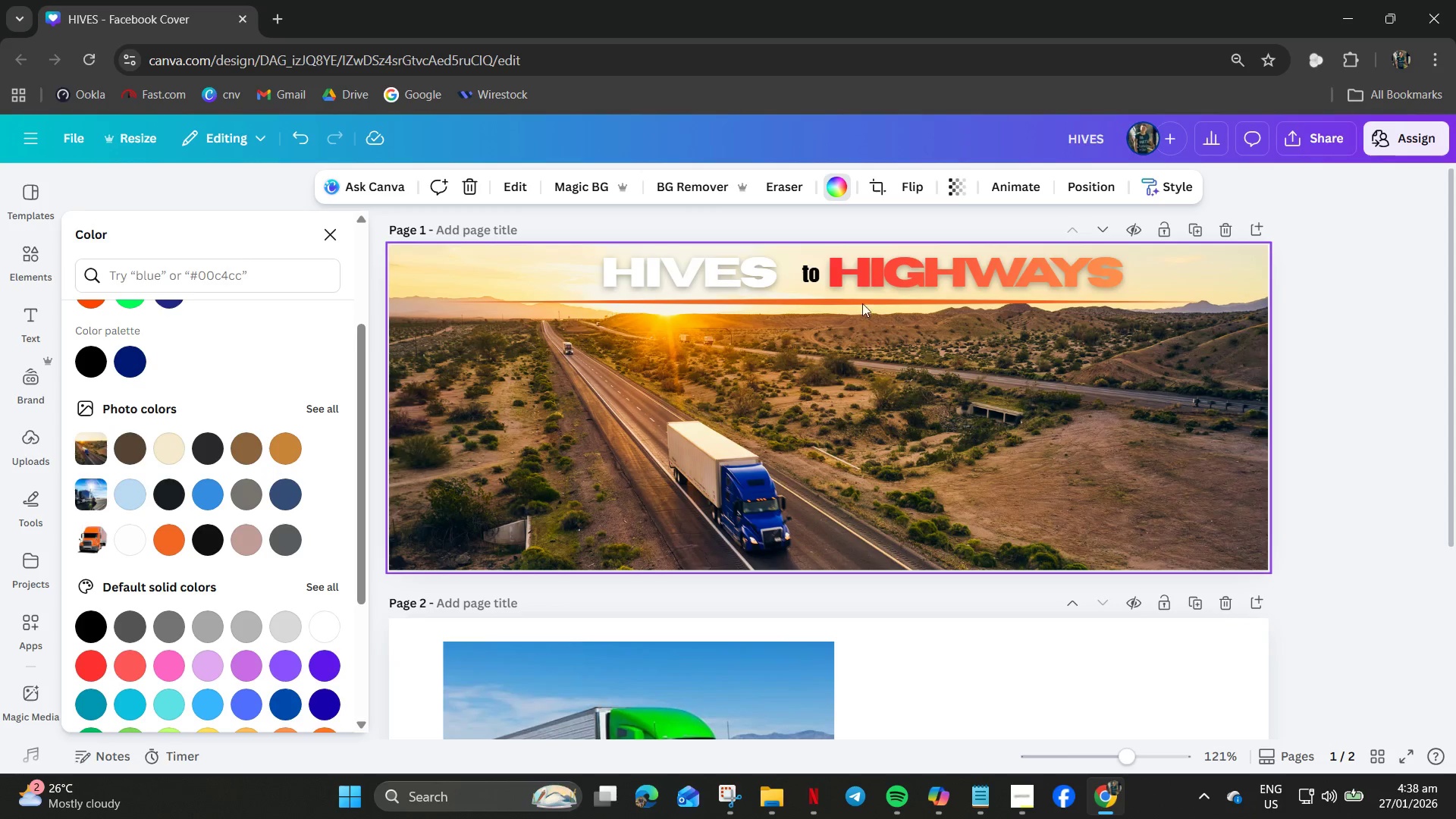 
left_click([795, 303])
 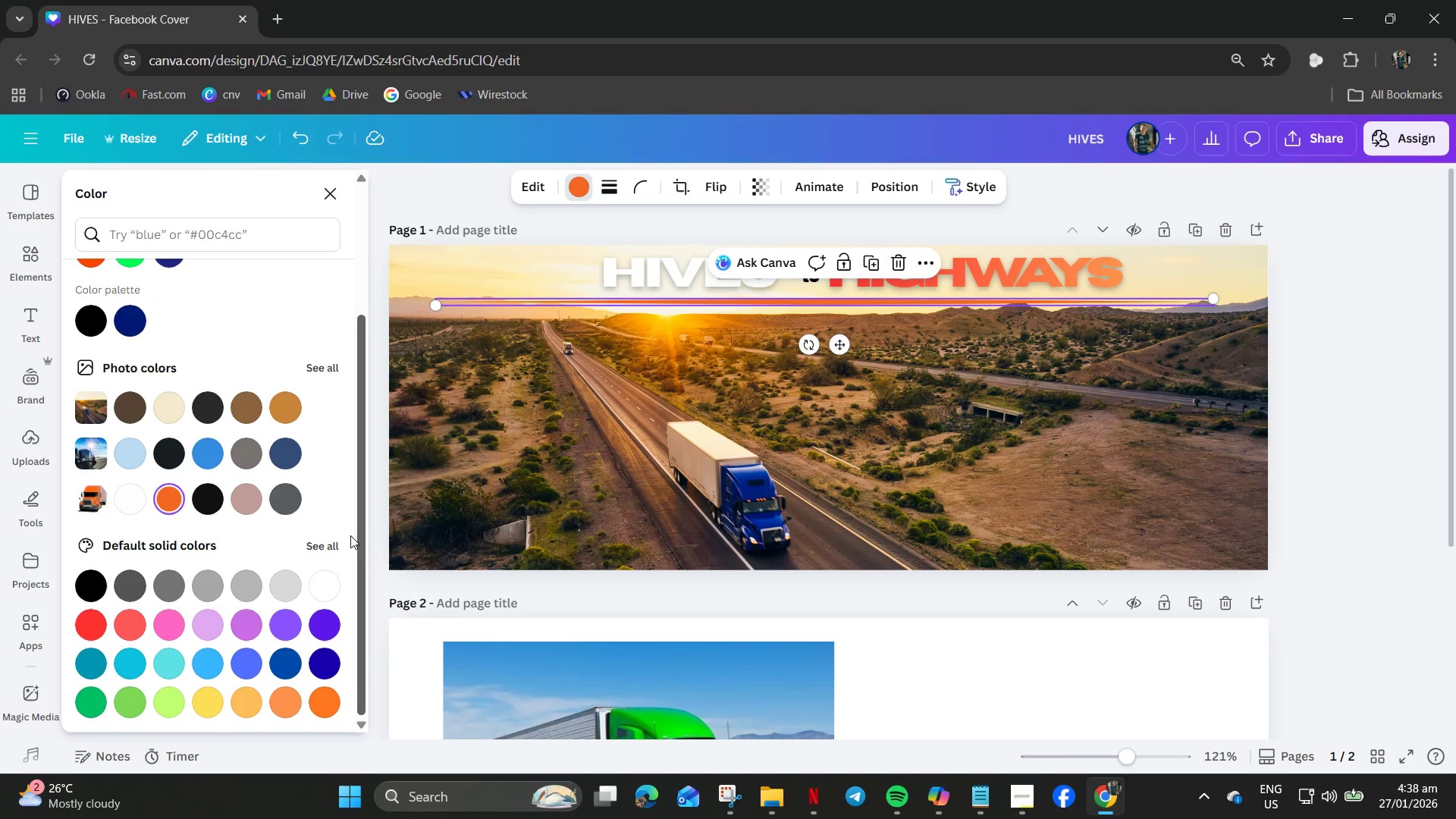 
scroll: coordinate [307, 580], scroll_direction: down, amount: 14.0
 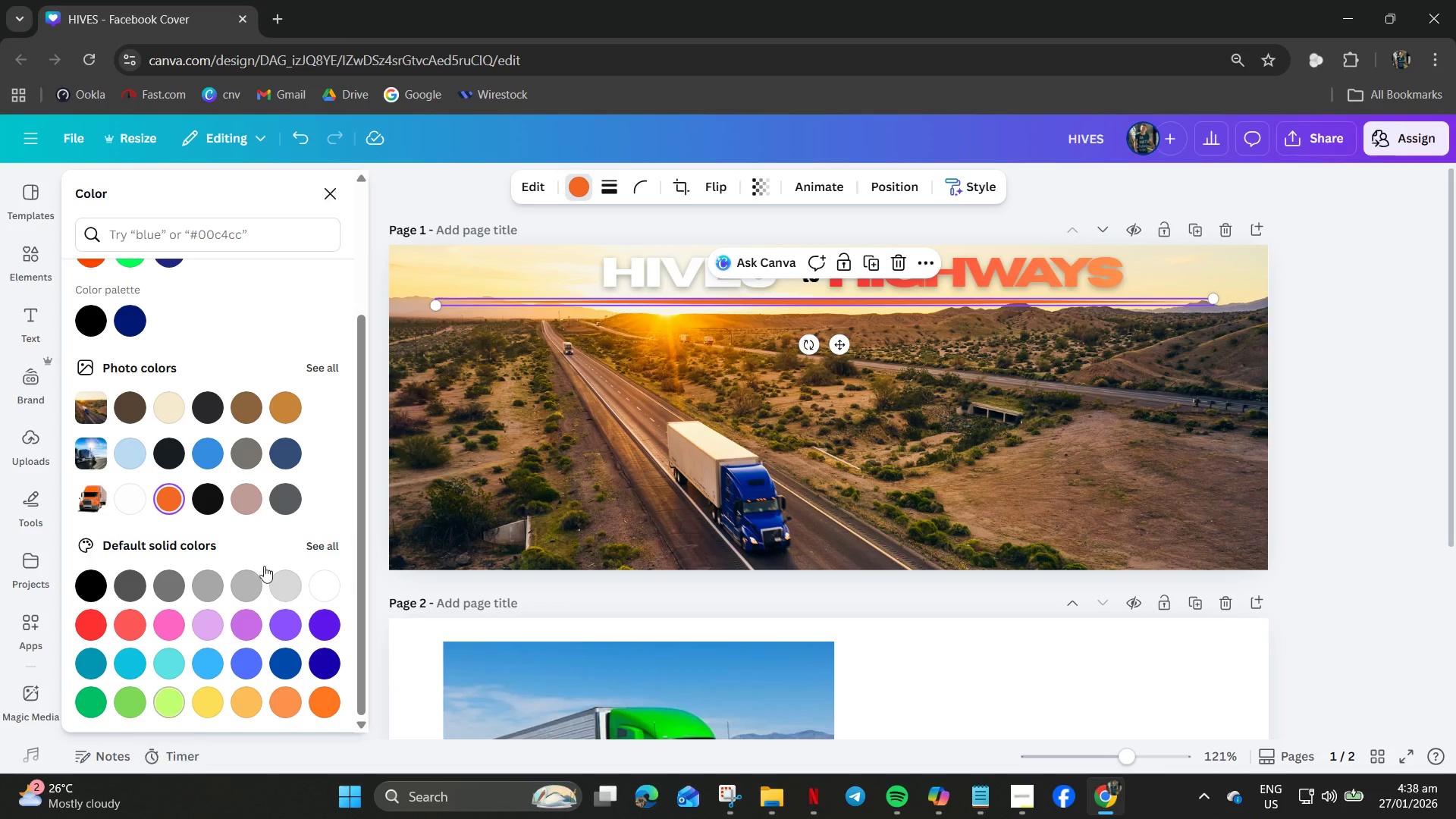 
left_click([316, 538])
 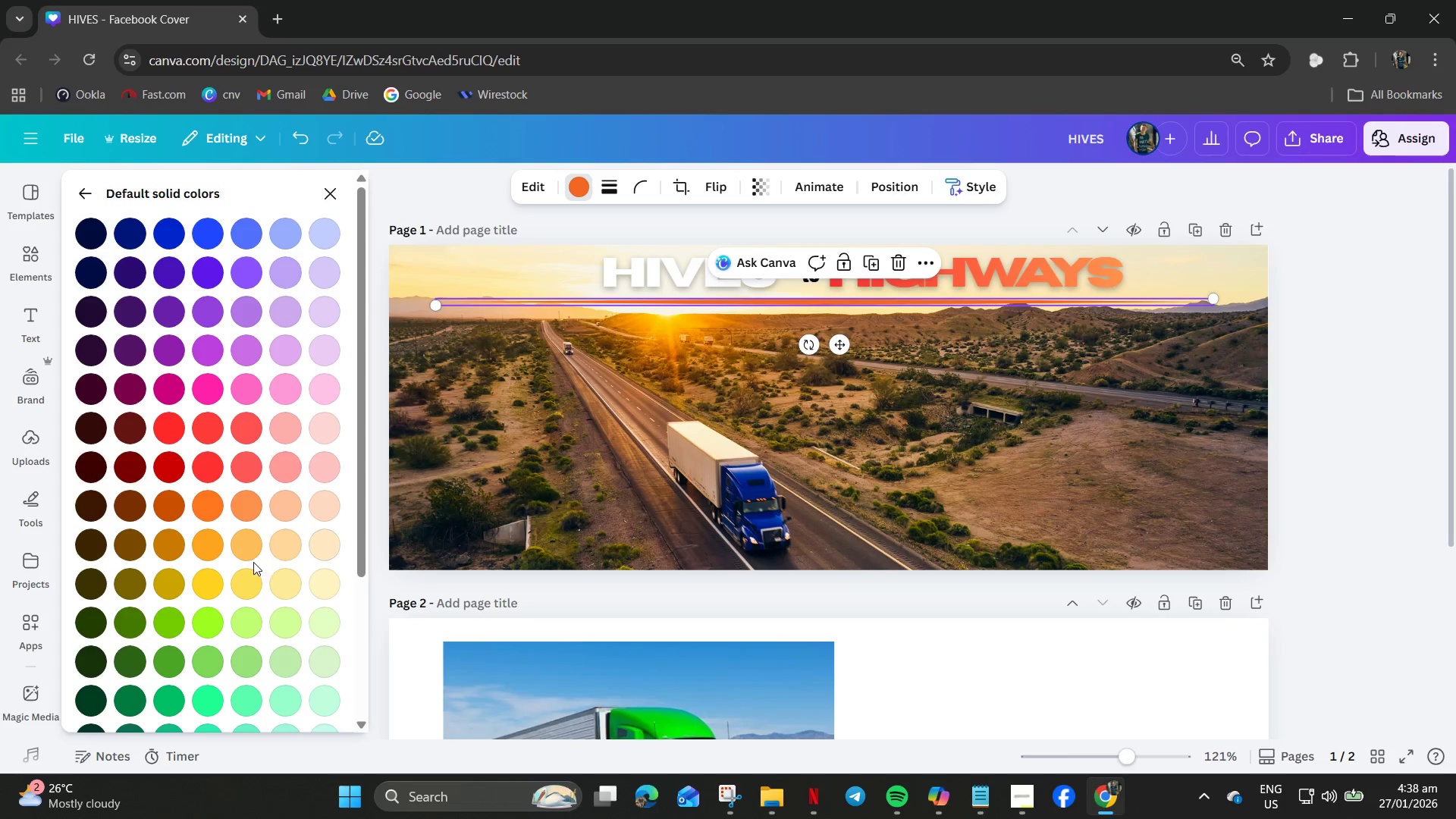 
scroll: coordinate [251, 561], scroll_direction: down, amount: 10.0
 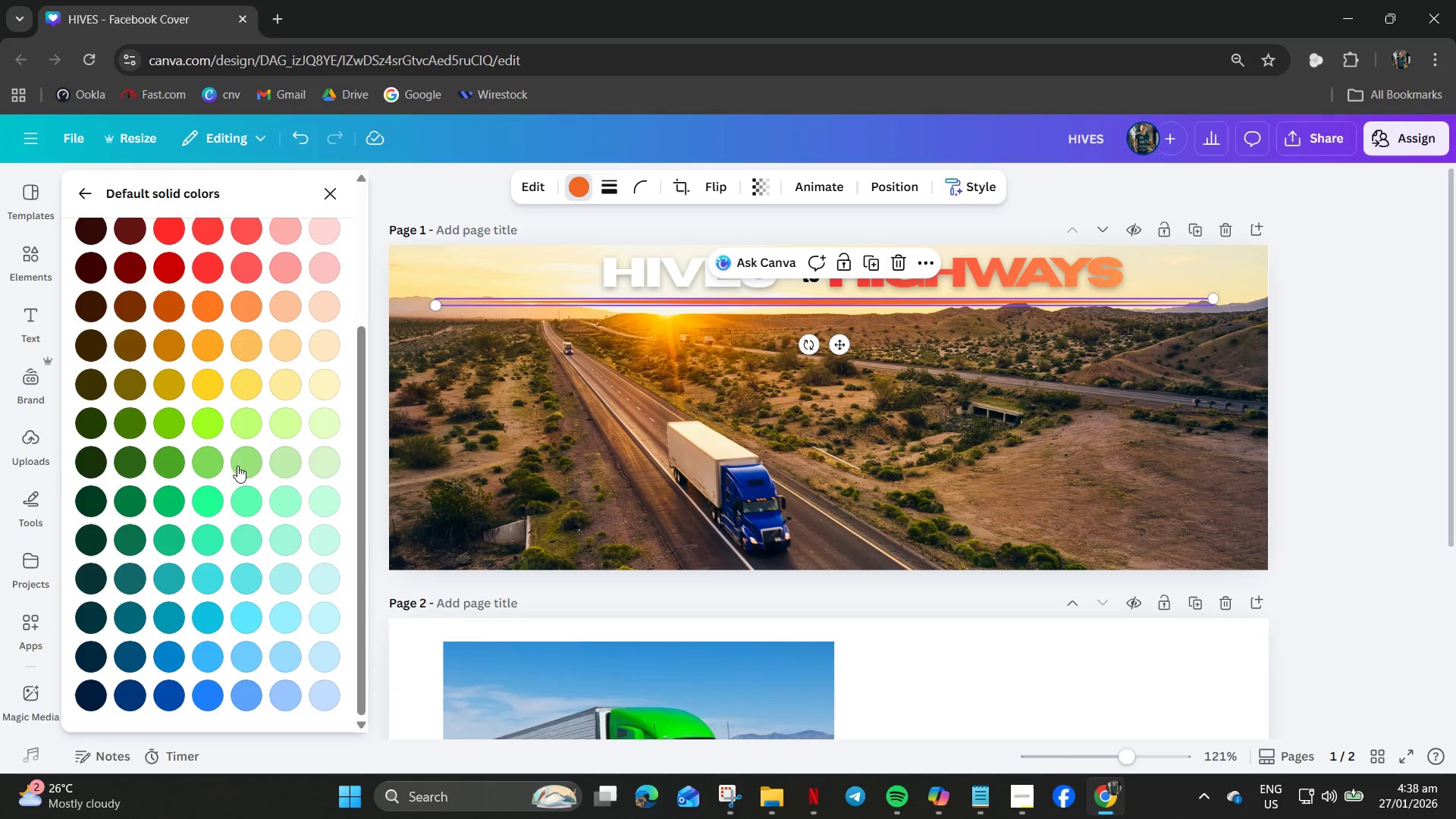 
scroll: coordinate [166, 398], scroll_direction: up, amount: 6.0
 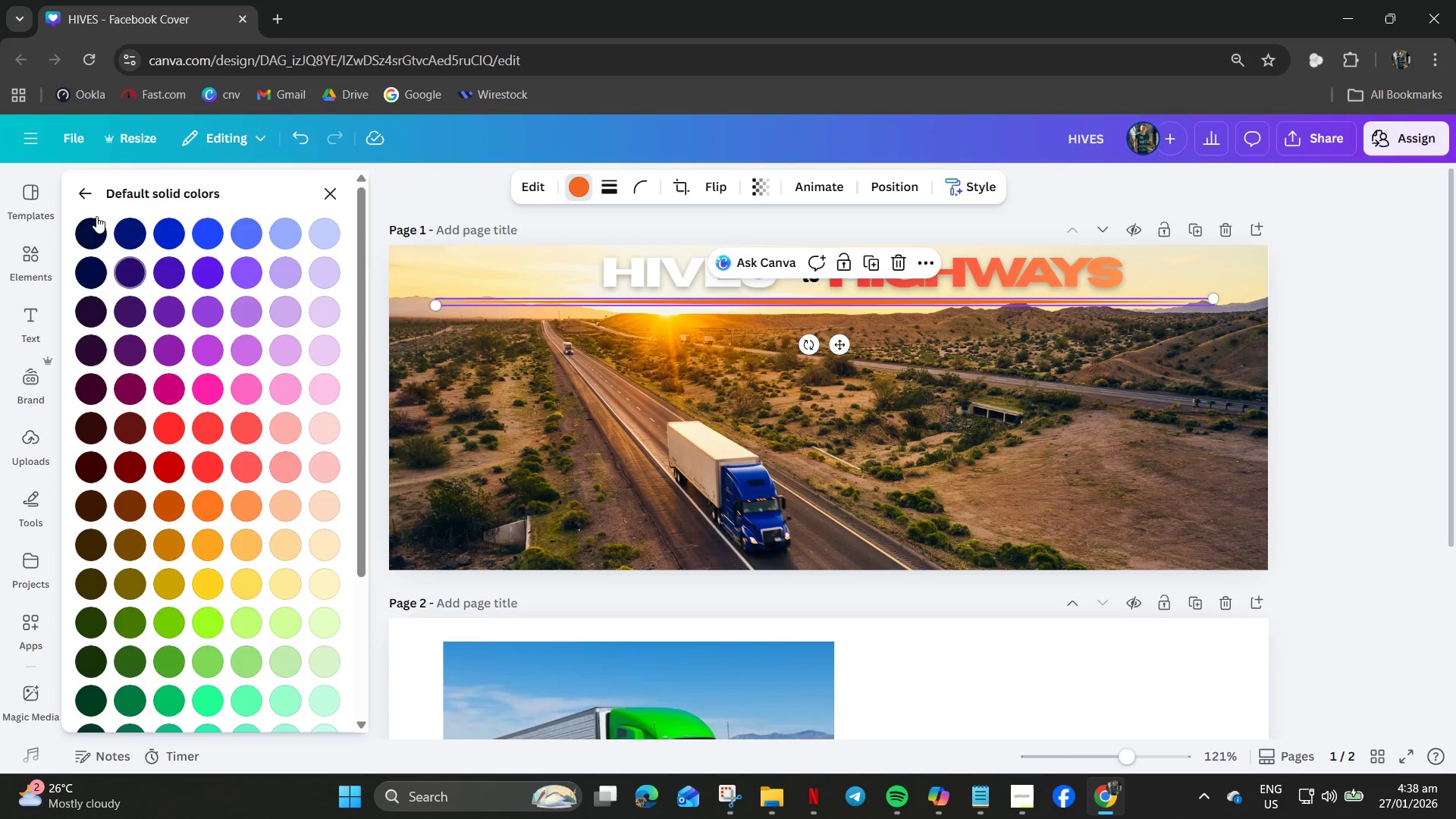 
left_click([90, 195])
 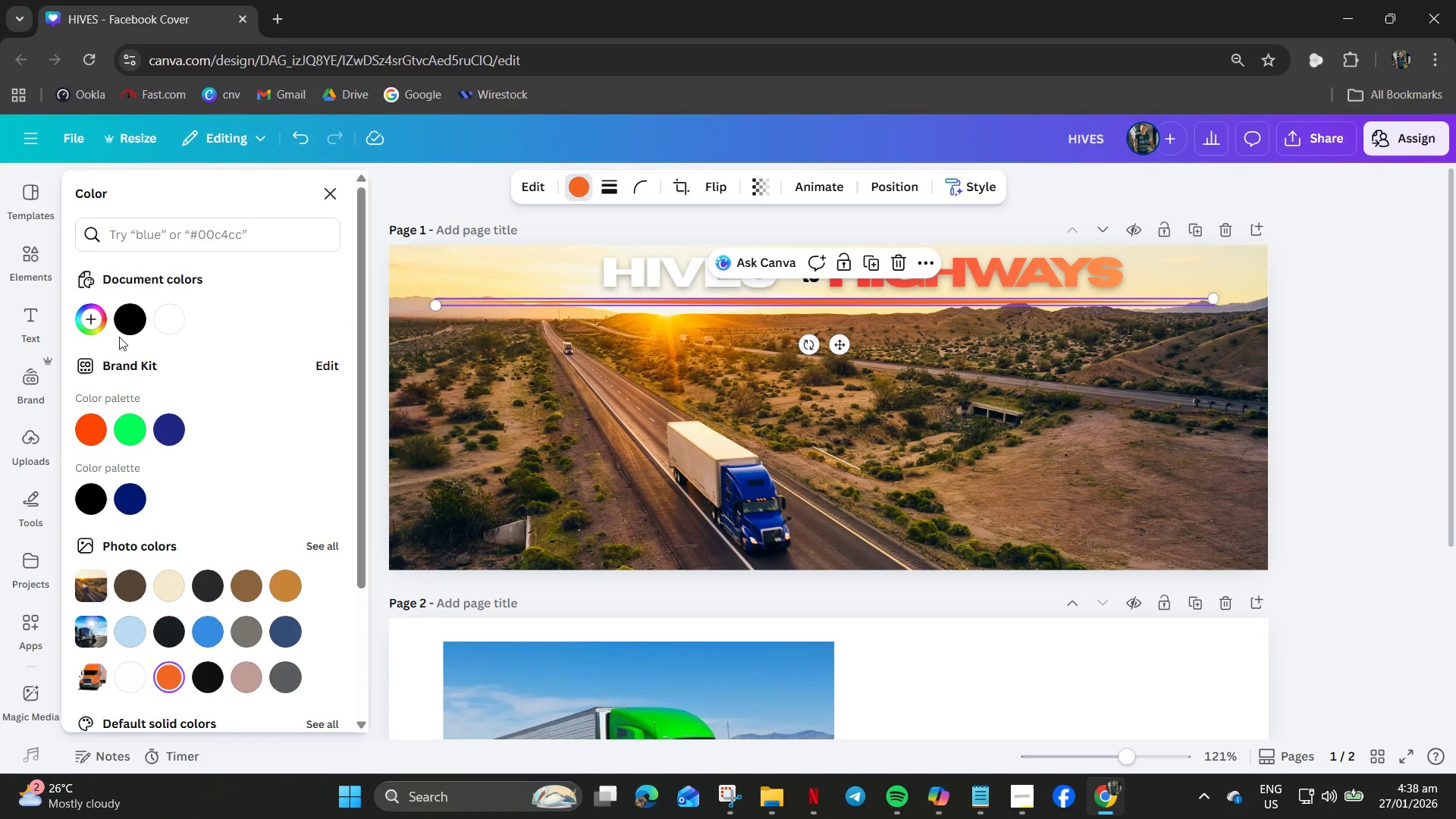 
left_click([92, 322])
 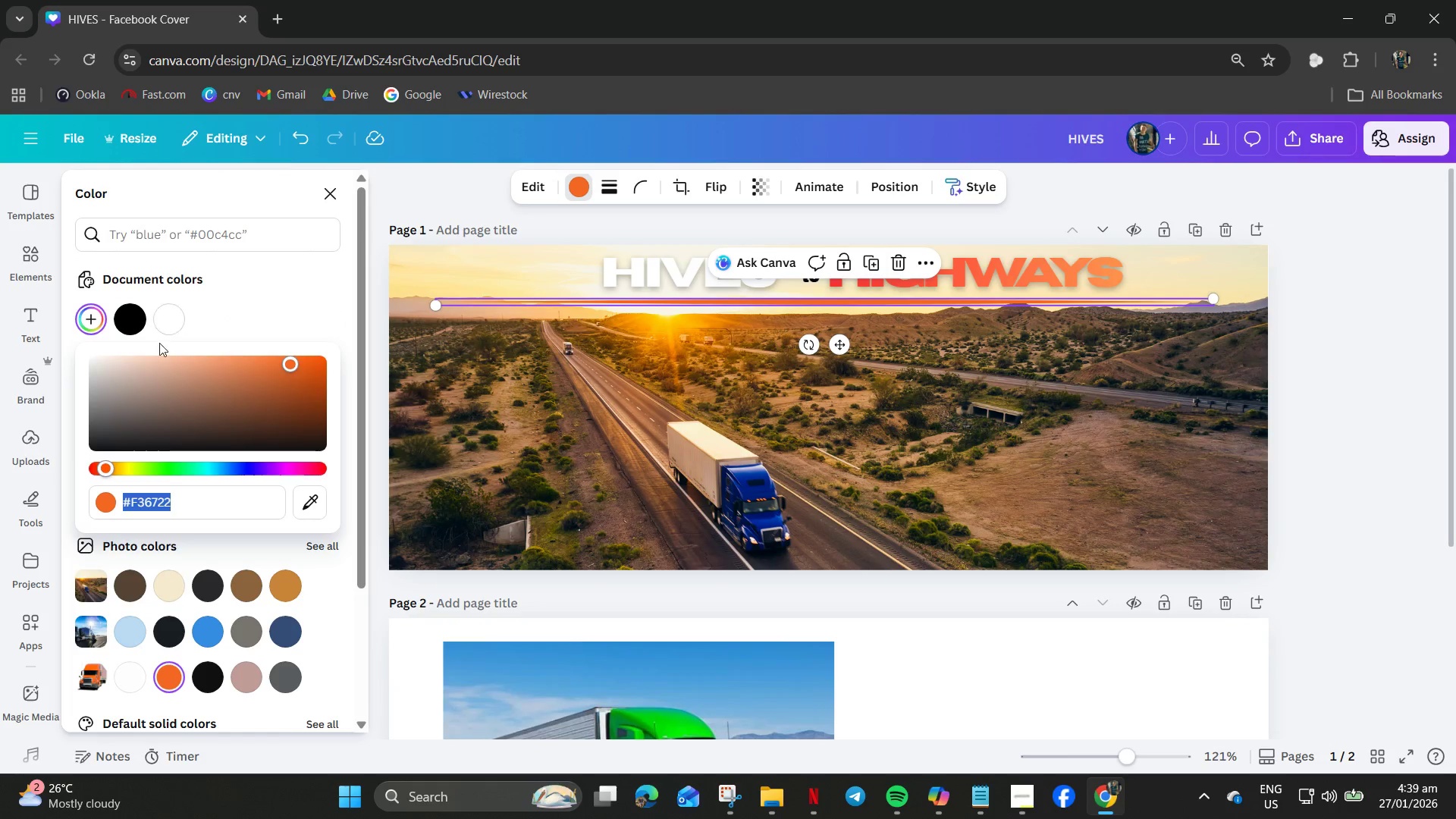 
left_click([220, 543])
 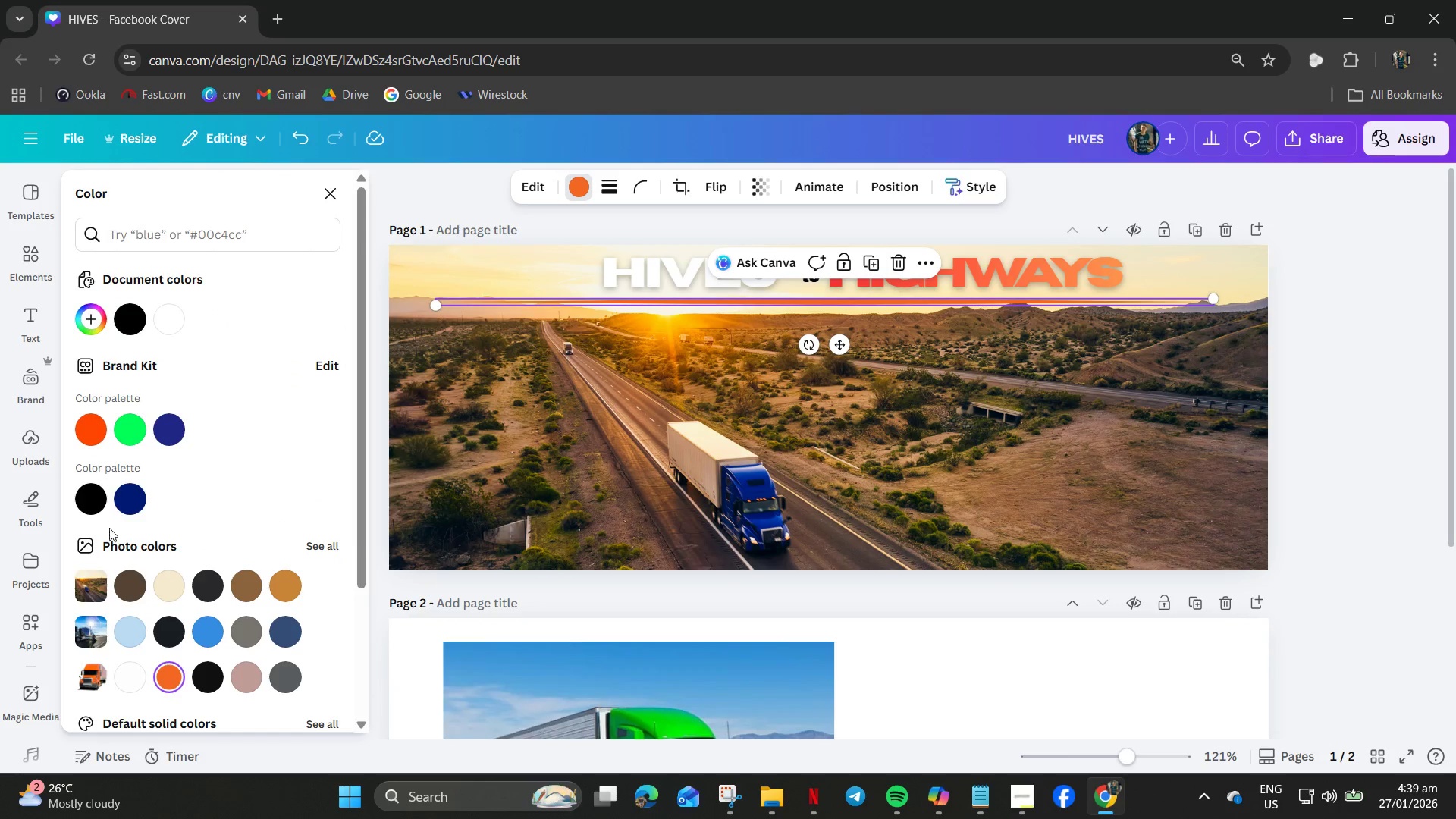 
scroll: coordinate [214, 658], scroll_direction: down, amount: 7.0
 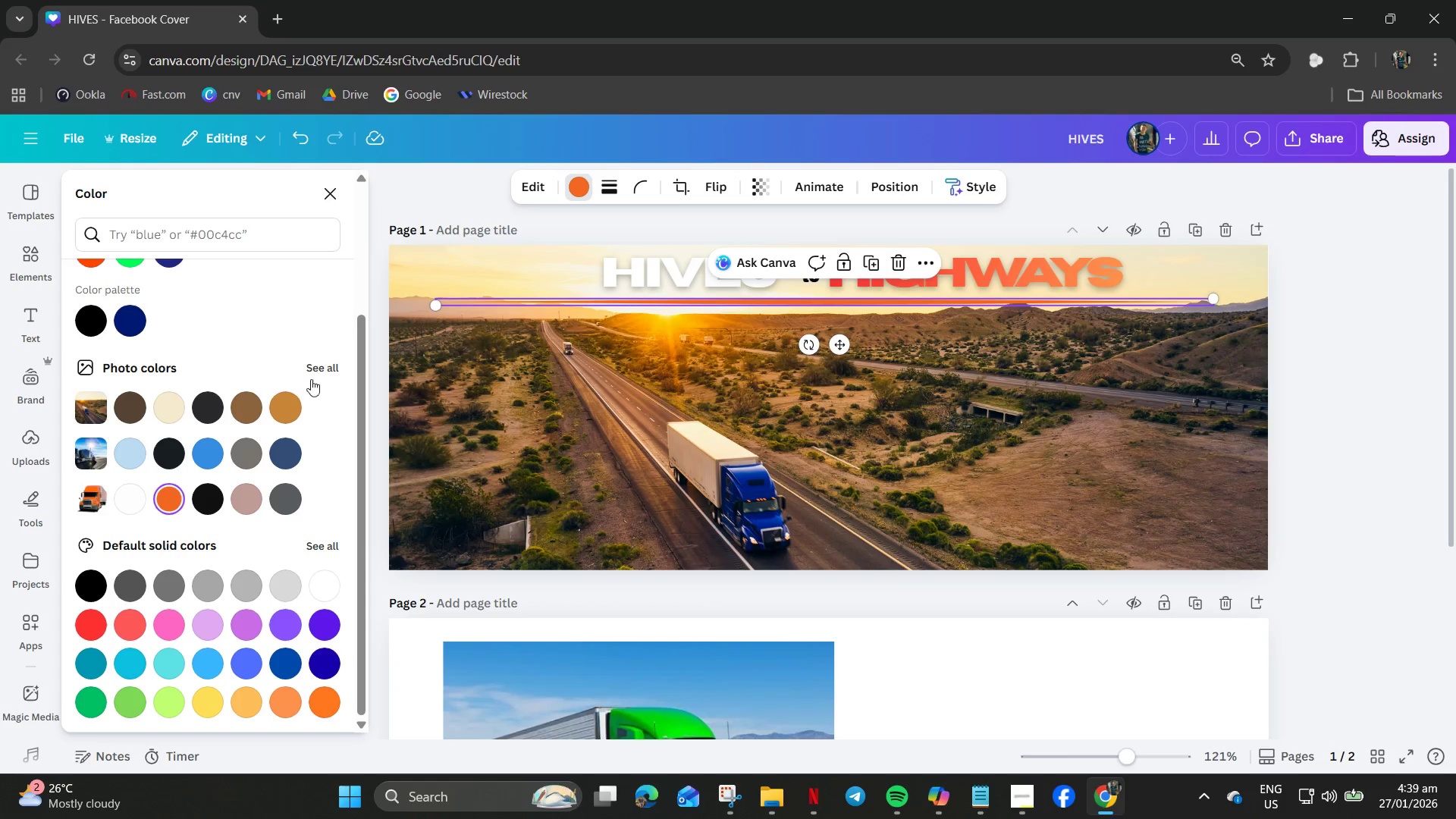 
left_click([328, 368])
 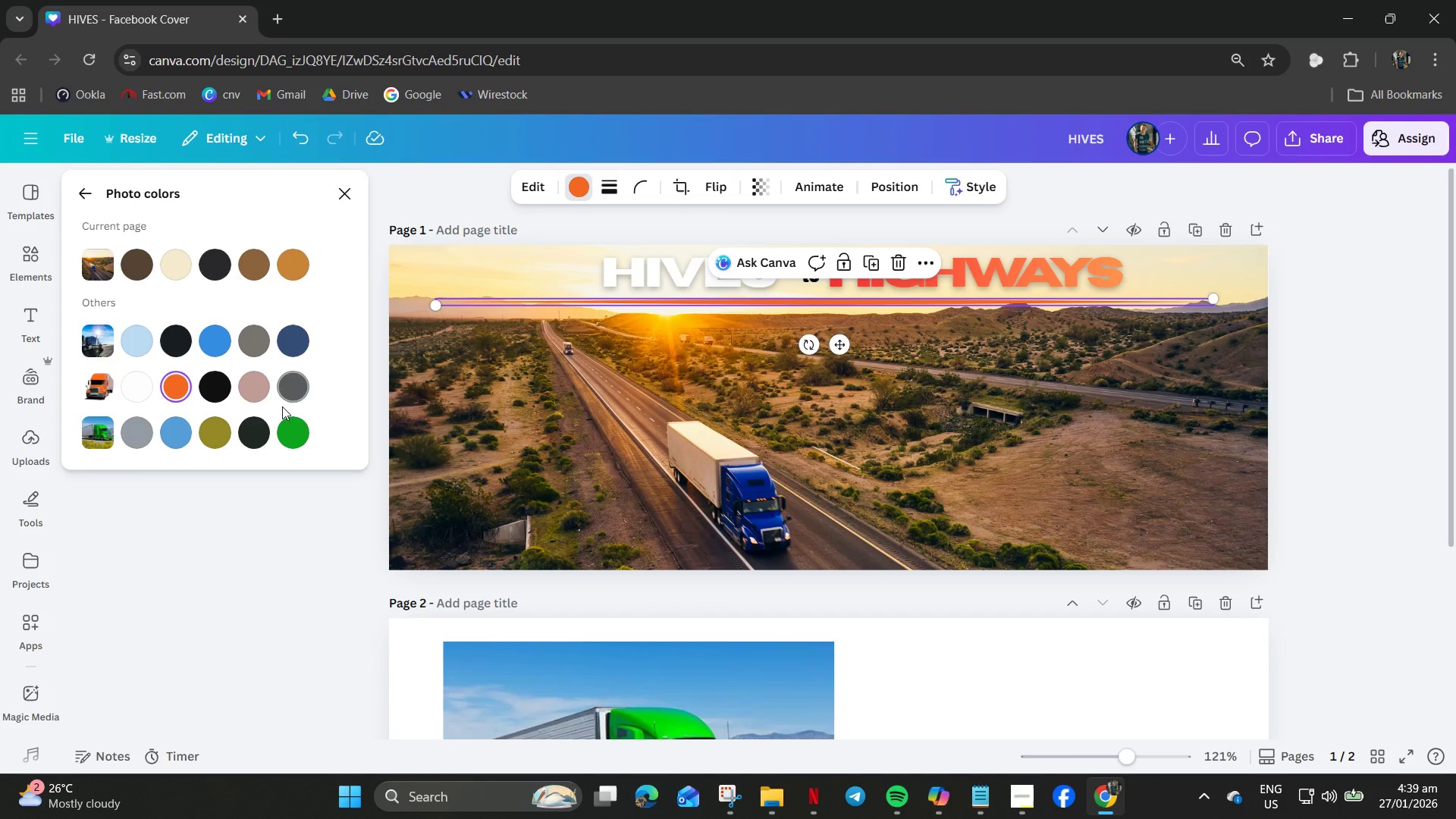 
left_click([290, 341])
 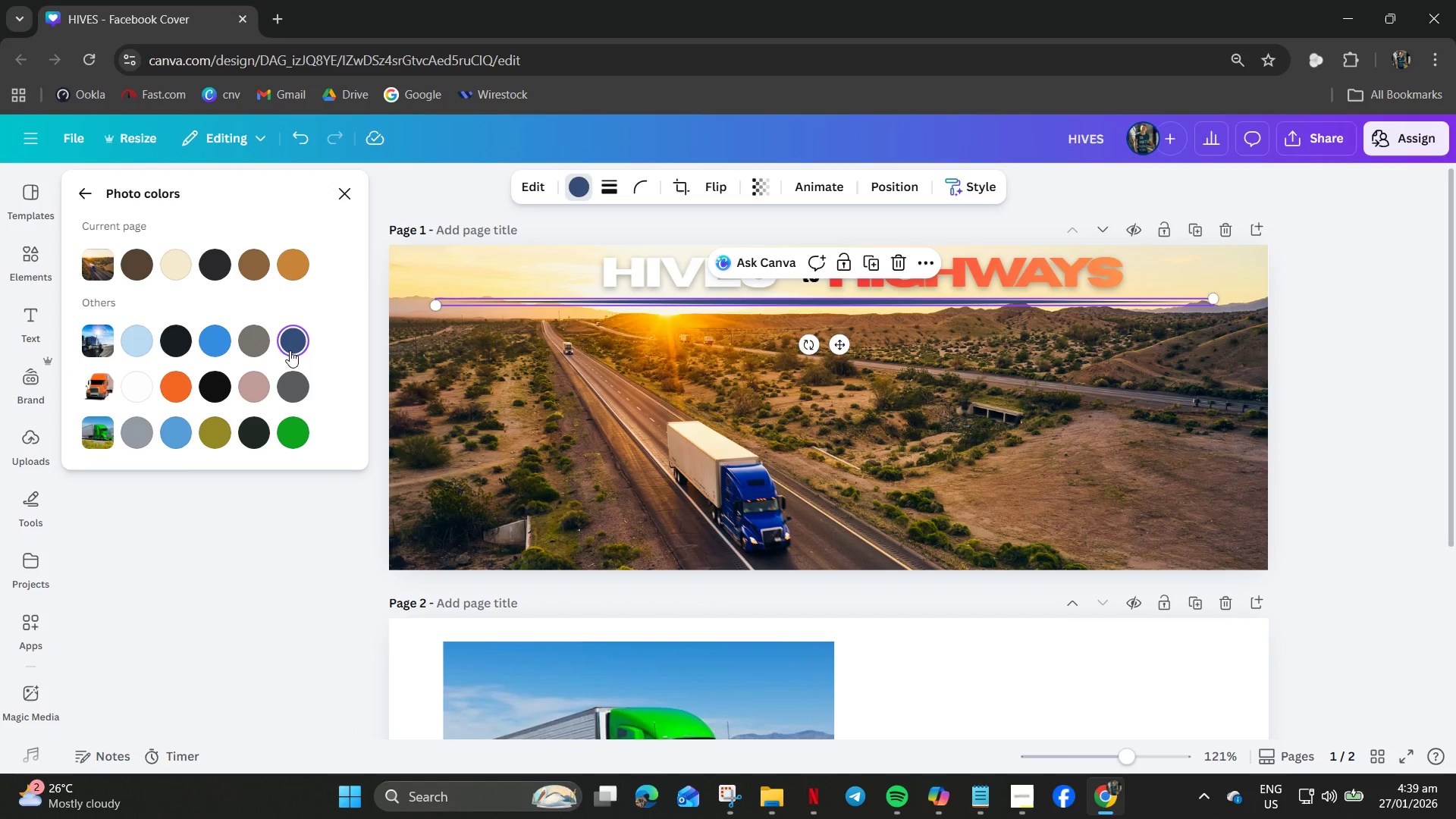 
left_click([255, 577])
 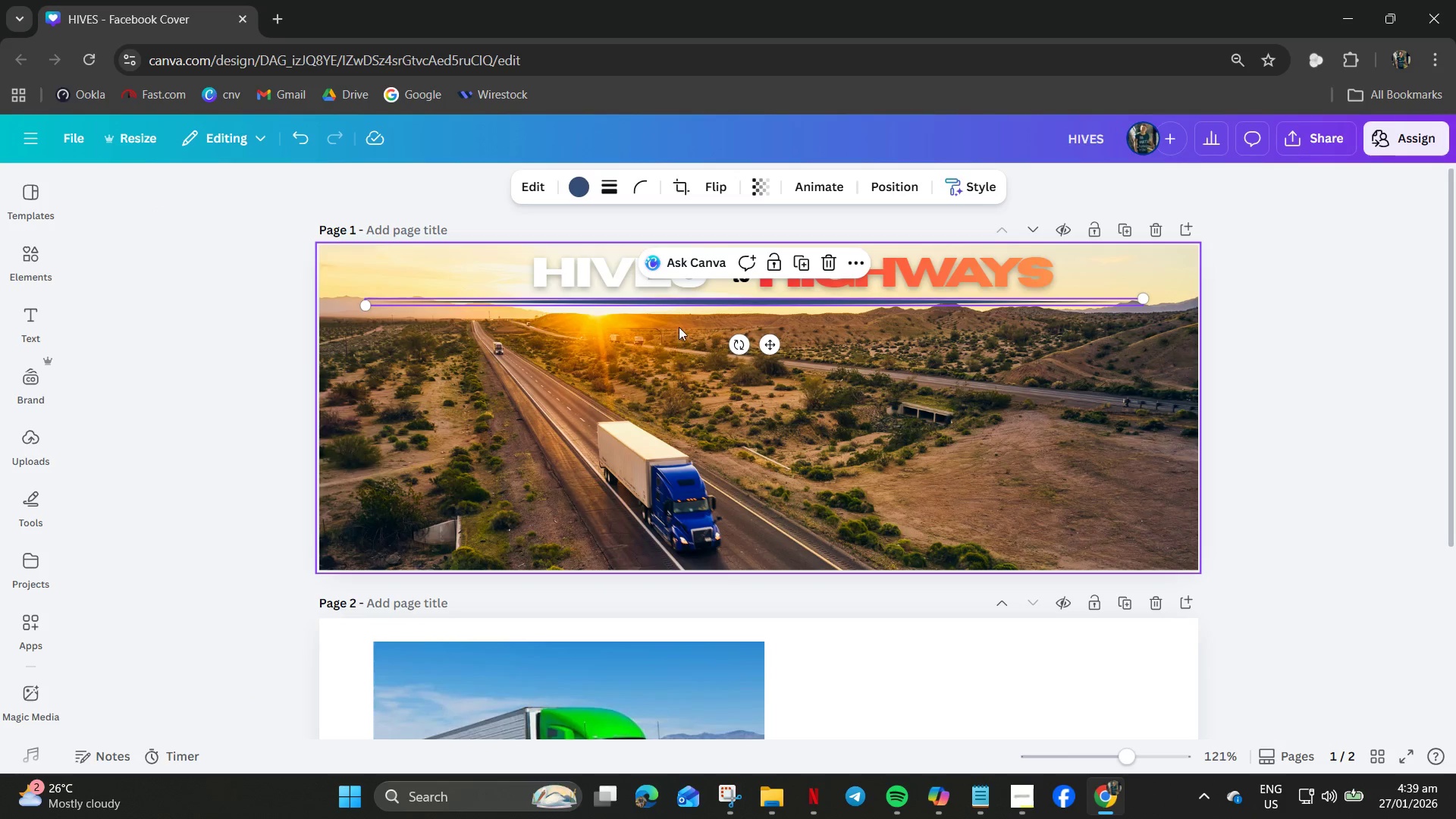 
left_click_drag(start_coordinate=[687, 318], to_coordinate=[686, 325])
 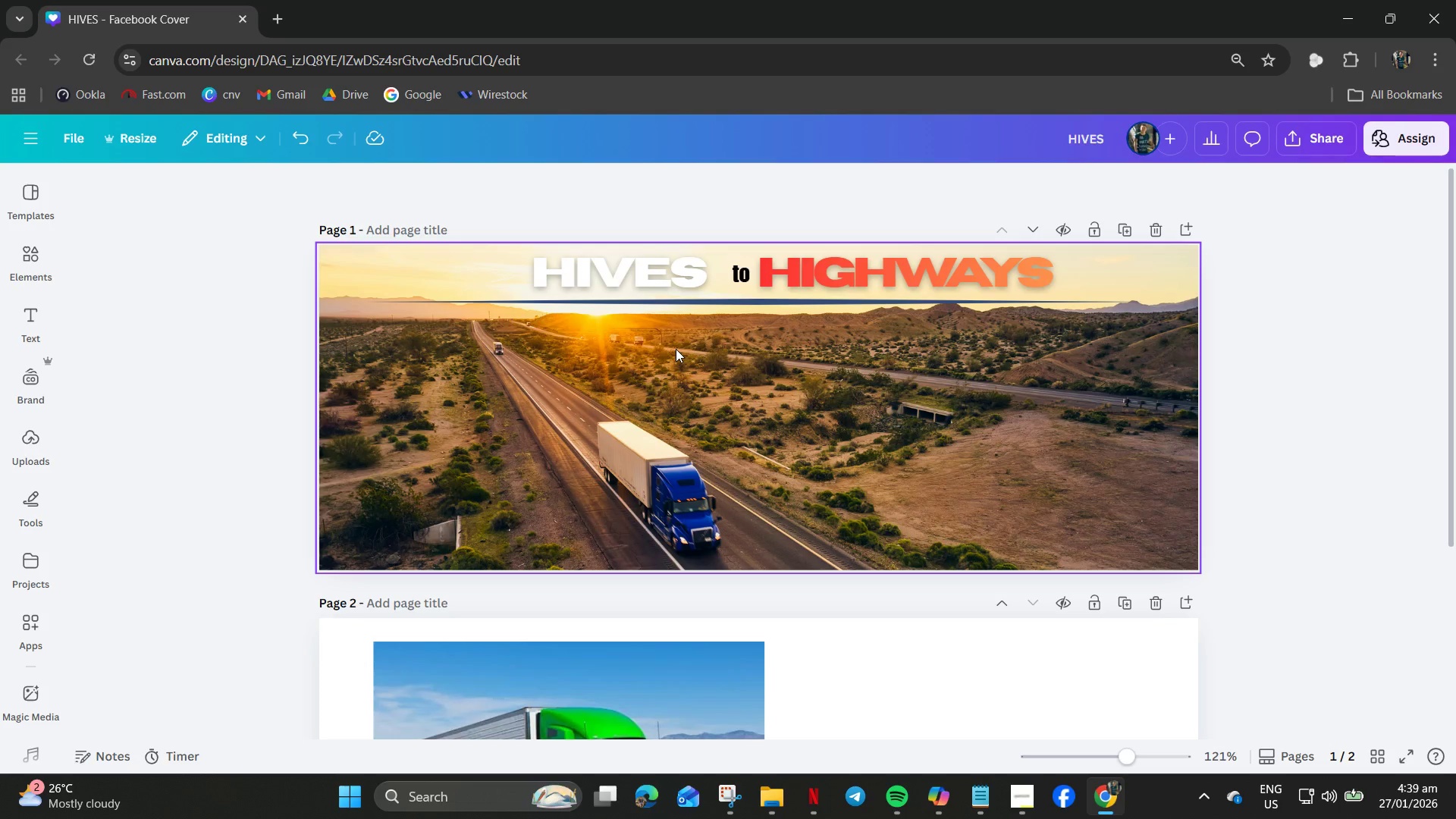 
key(Control+Z)
 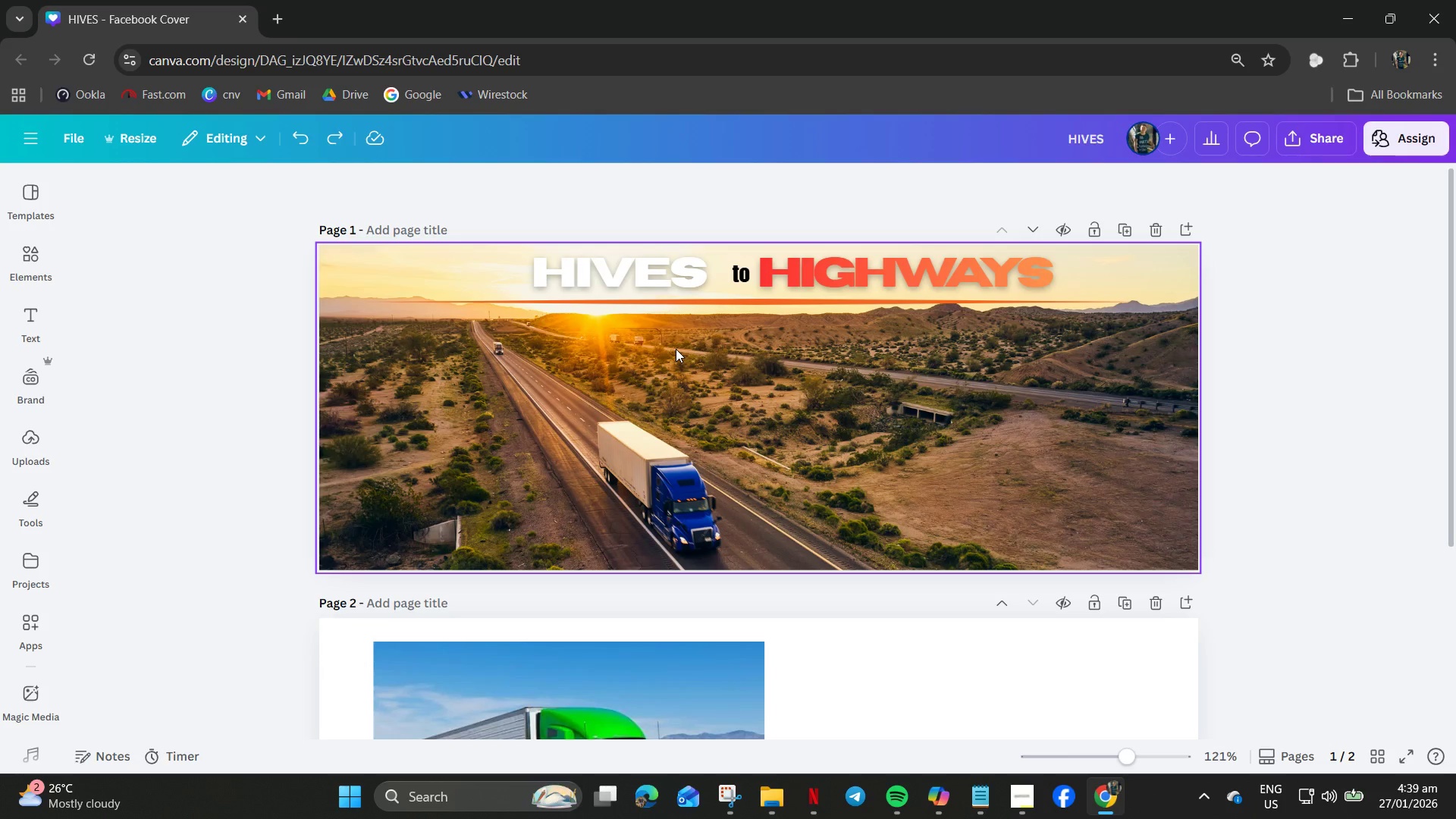 
hold_key(key=ControlLeft, duration=0.53)
 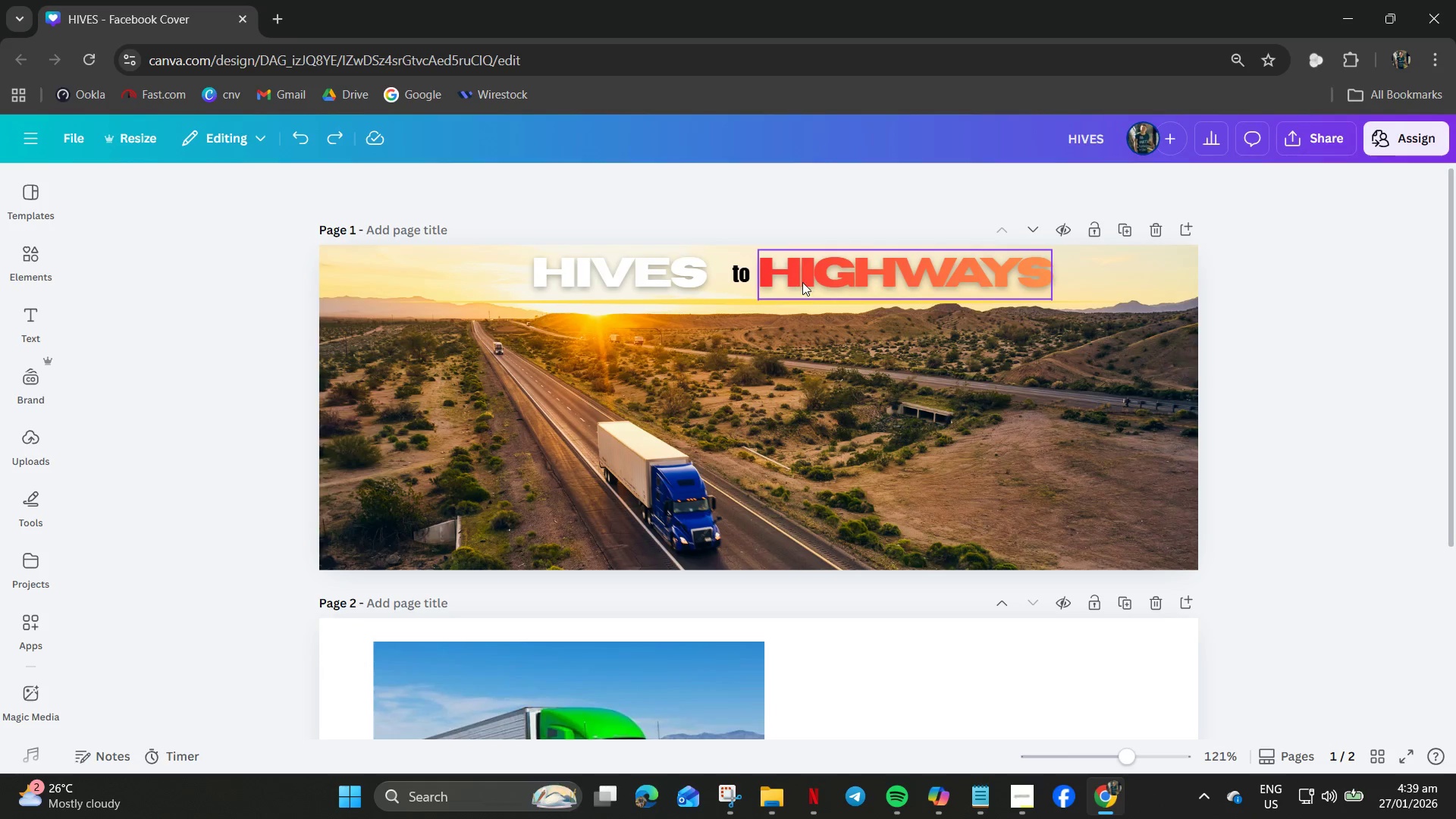 
key(Z)
 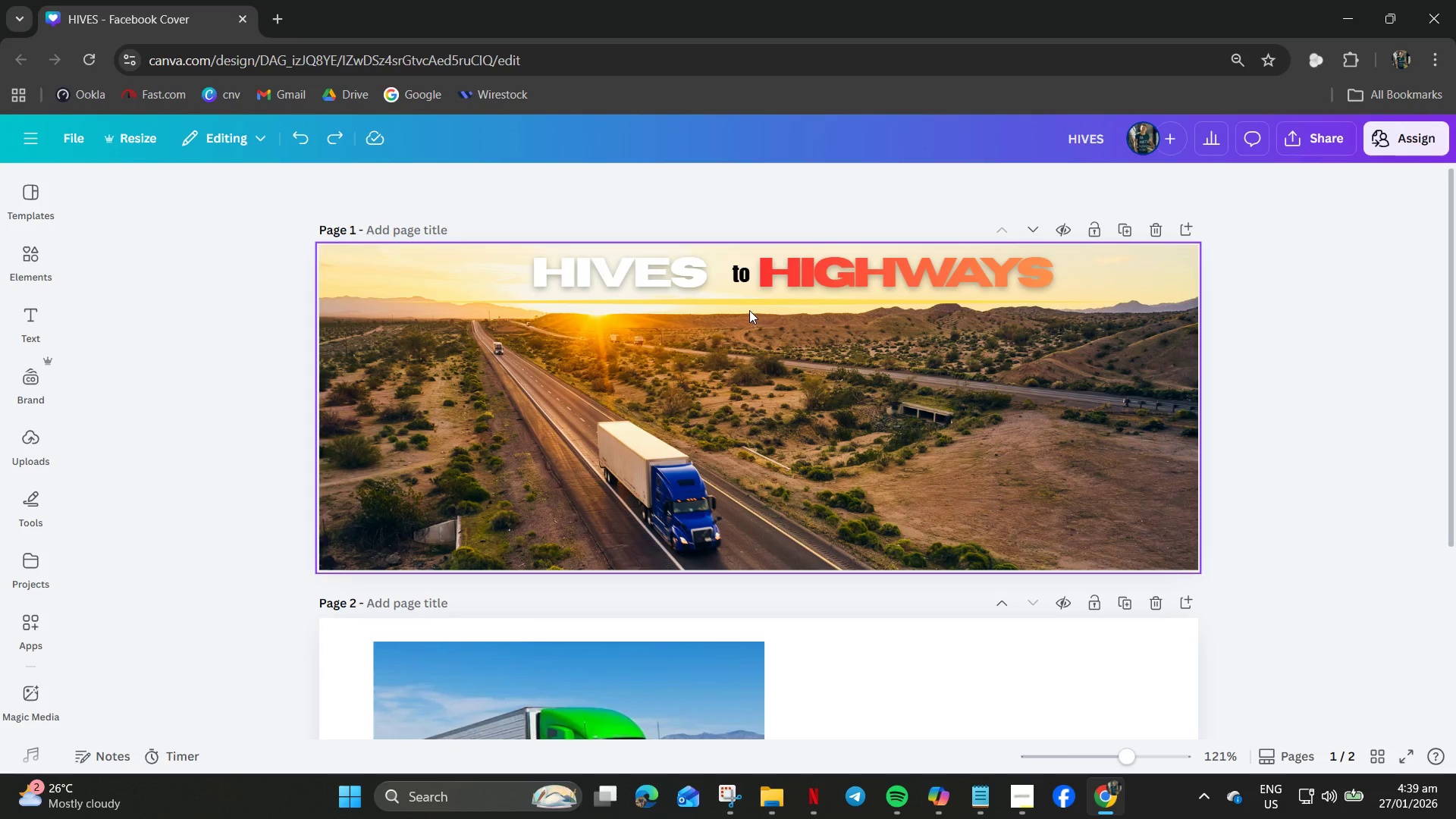 
left_click([736, 300])
 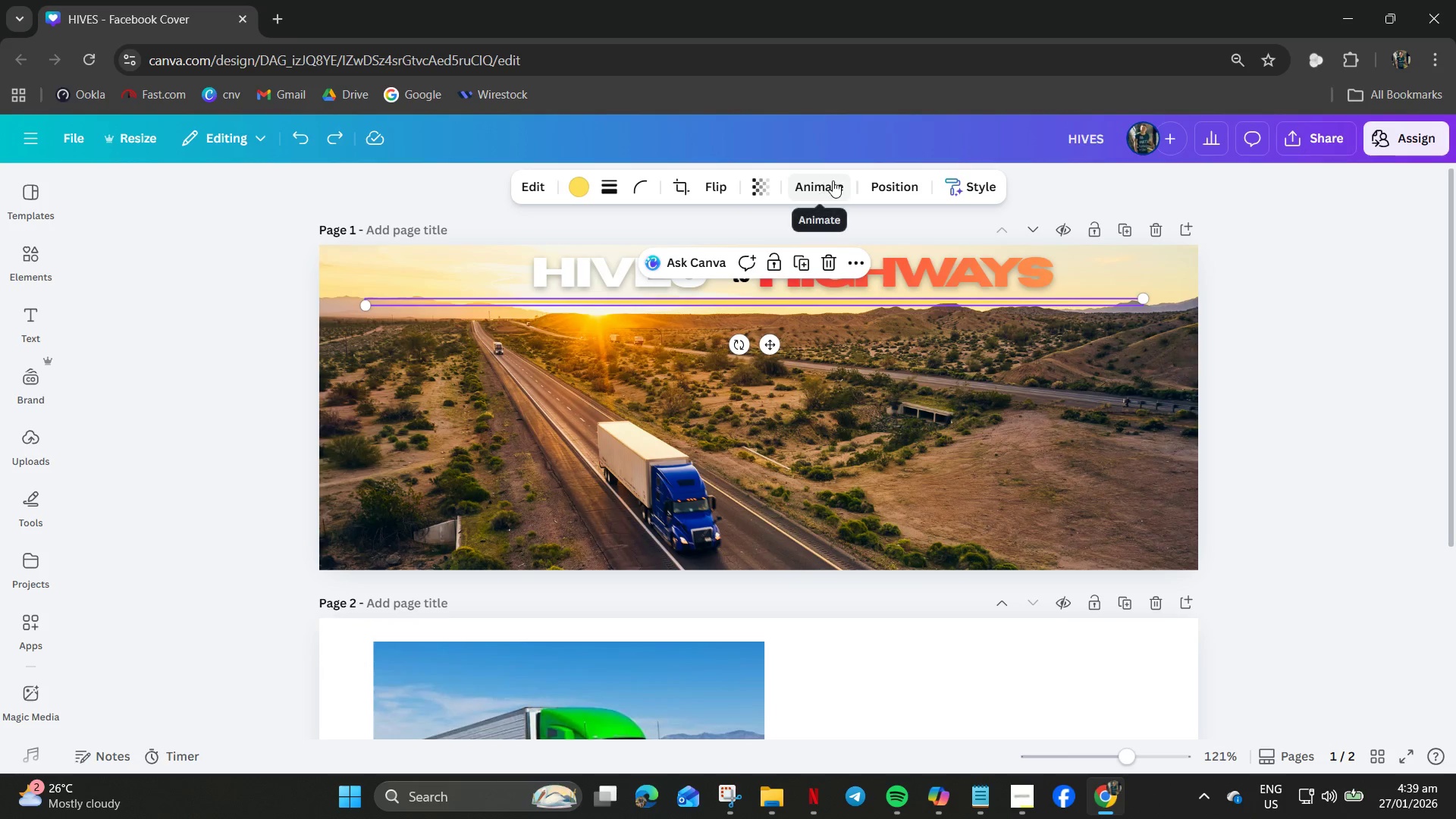 
left_click([770, 187])
 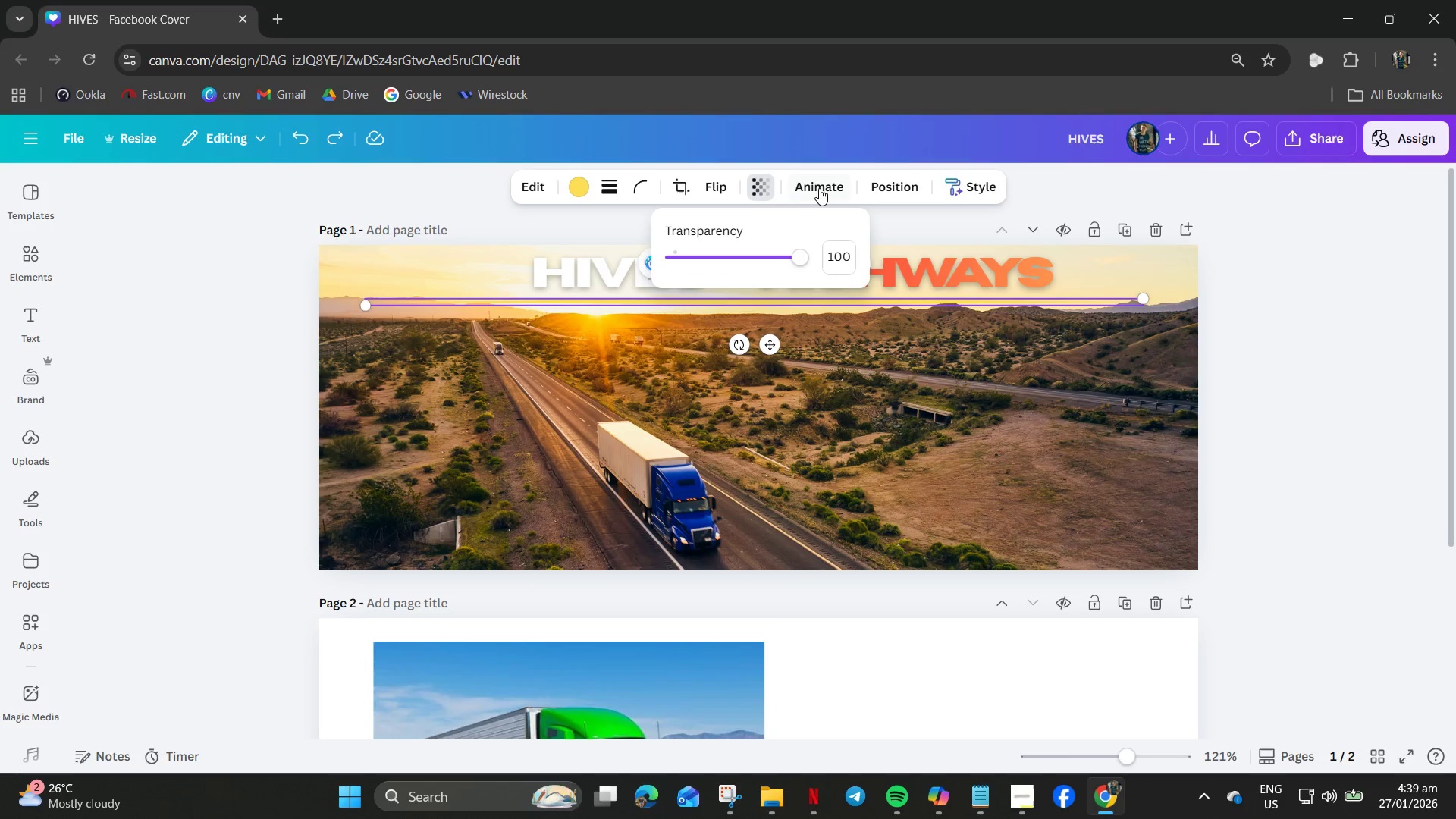 
left_click([820, 188])
 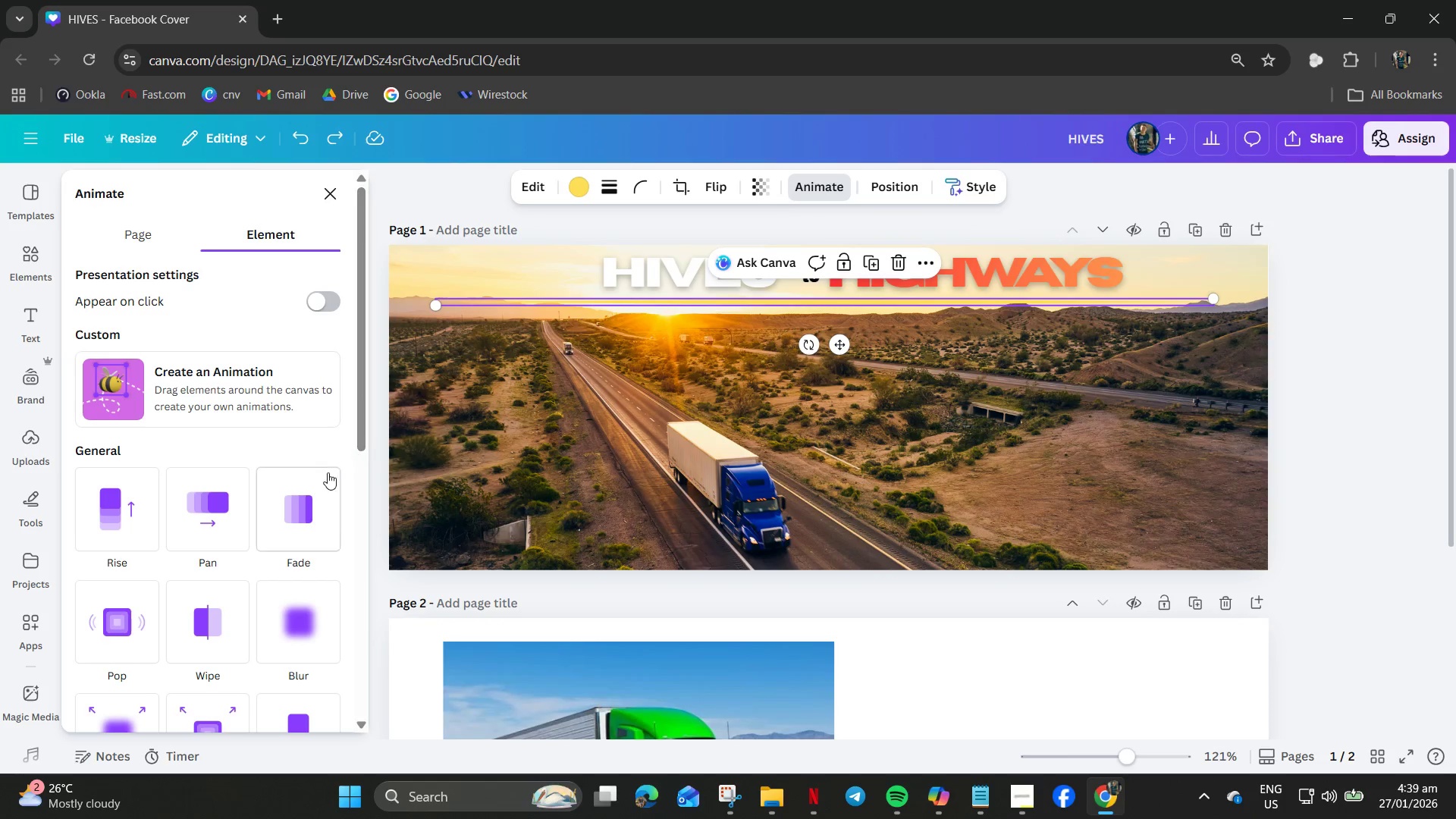 
scroll: coordinate [149, 334], scroll_direction: up, amount: 1.0
 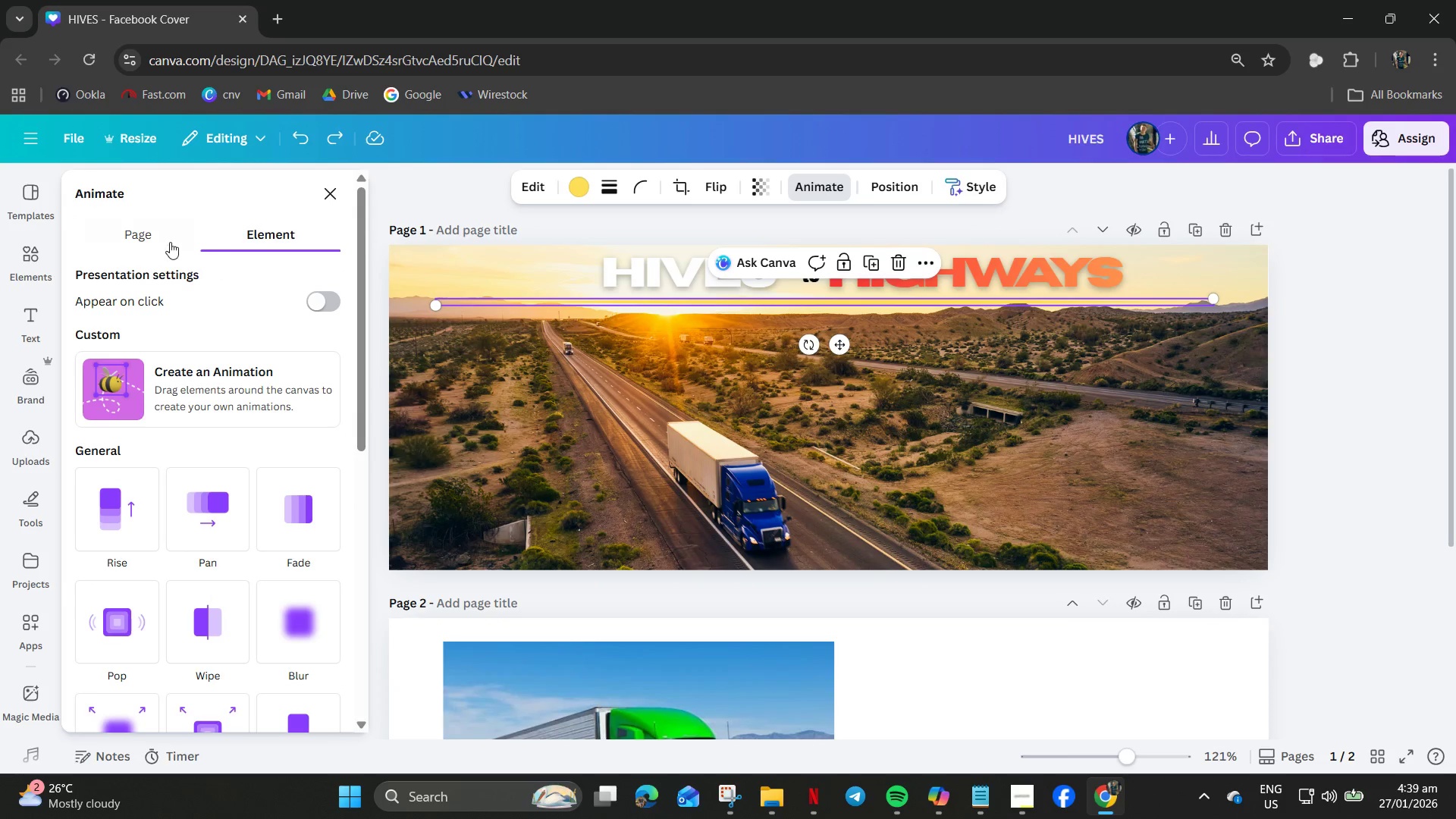 
left_click([160, 237])
 